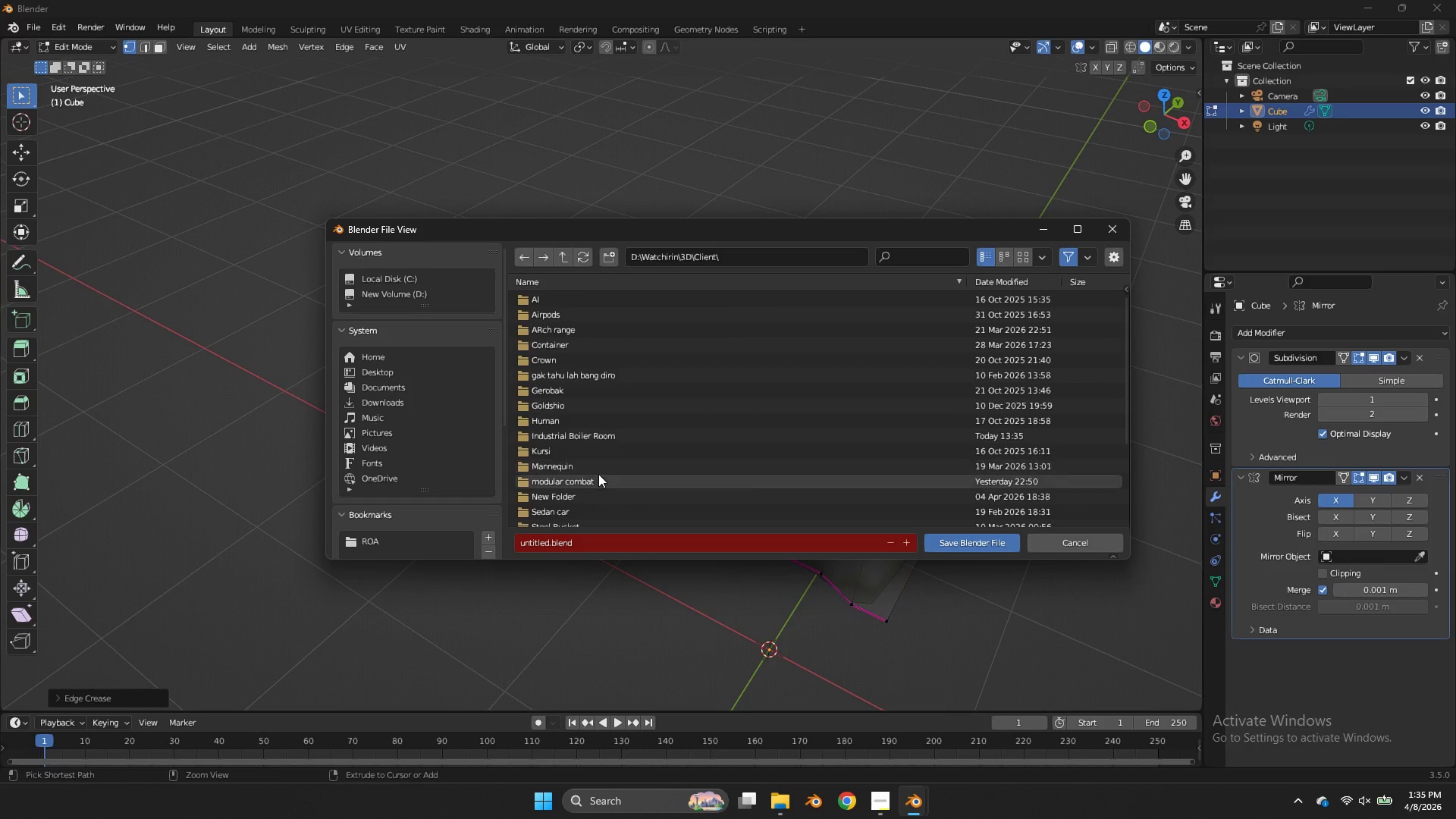 
left_click([601, 495])
 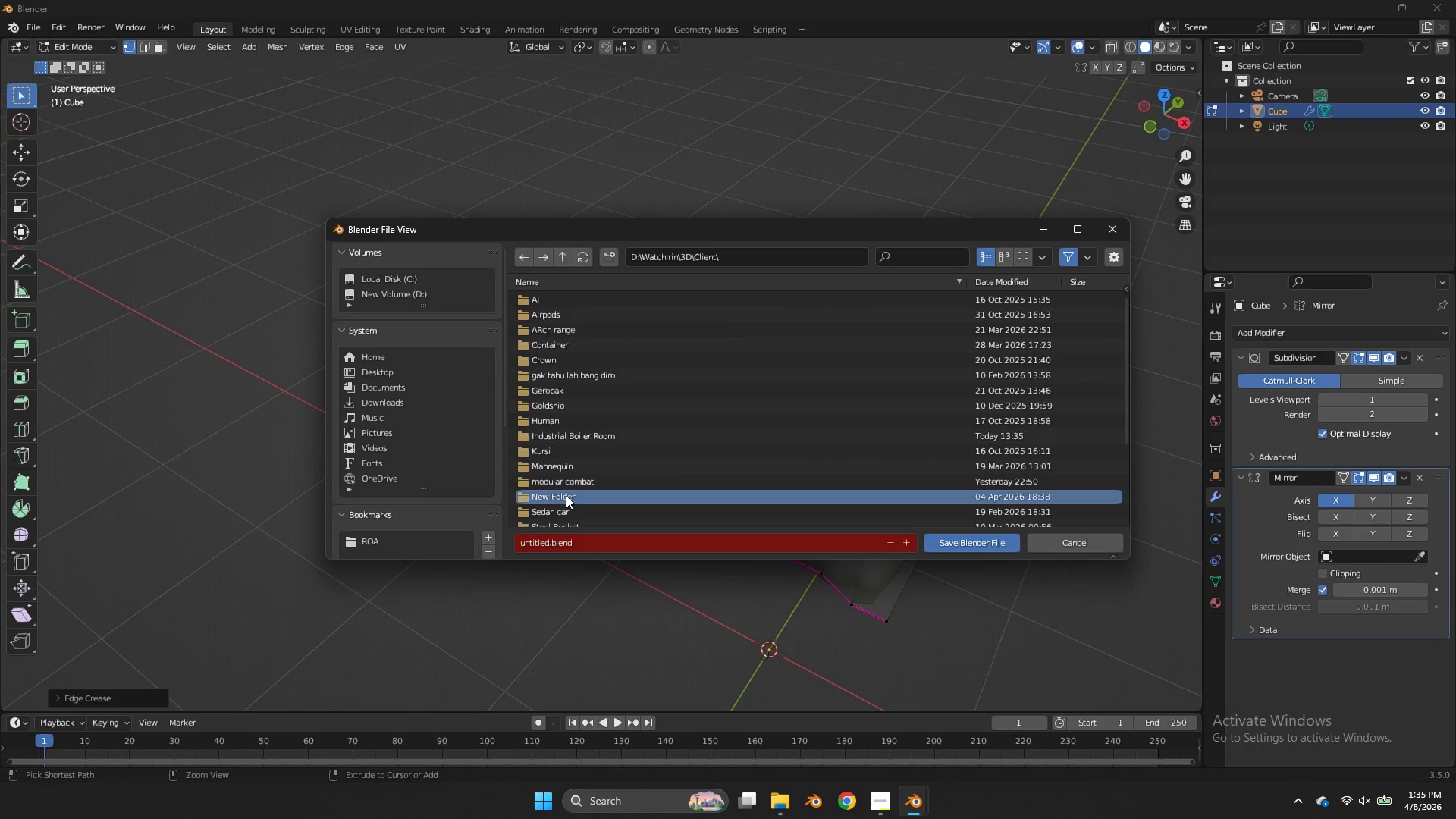 
left_click([566, 495])
 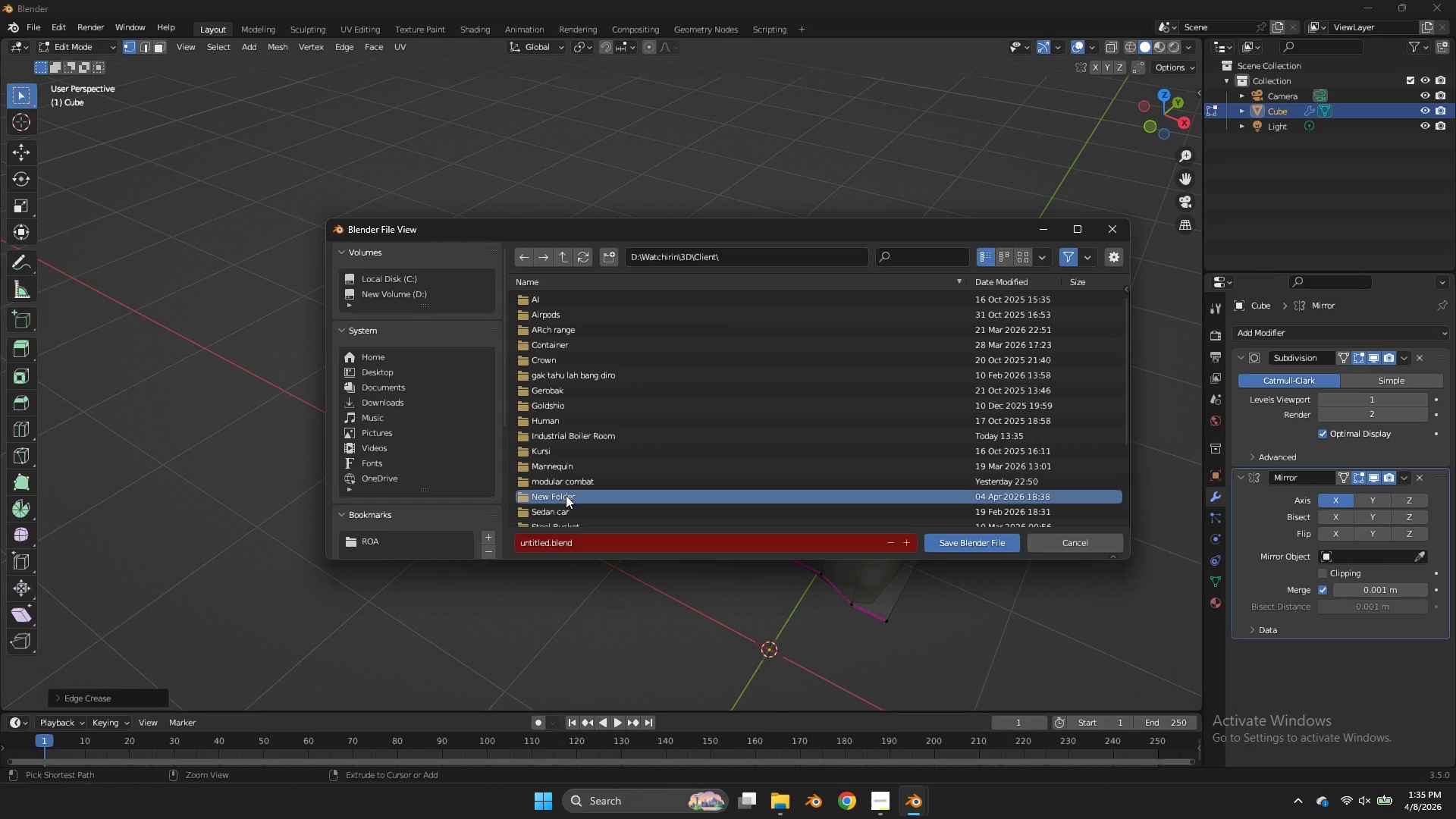 
left_click([566, 495])
 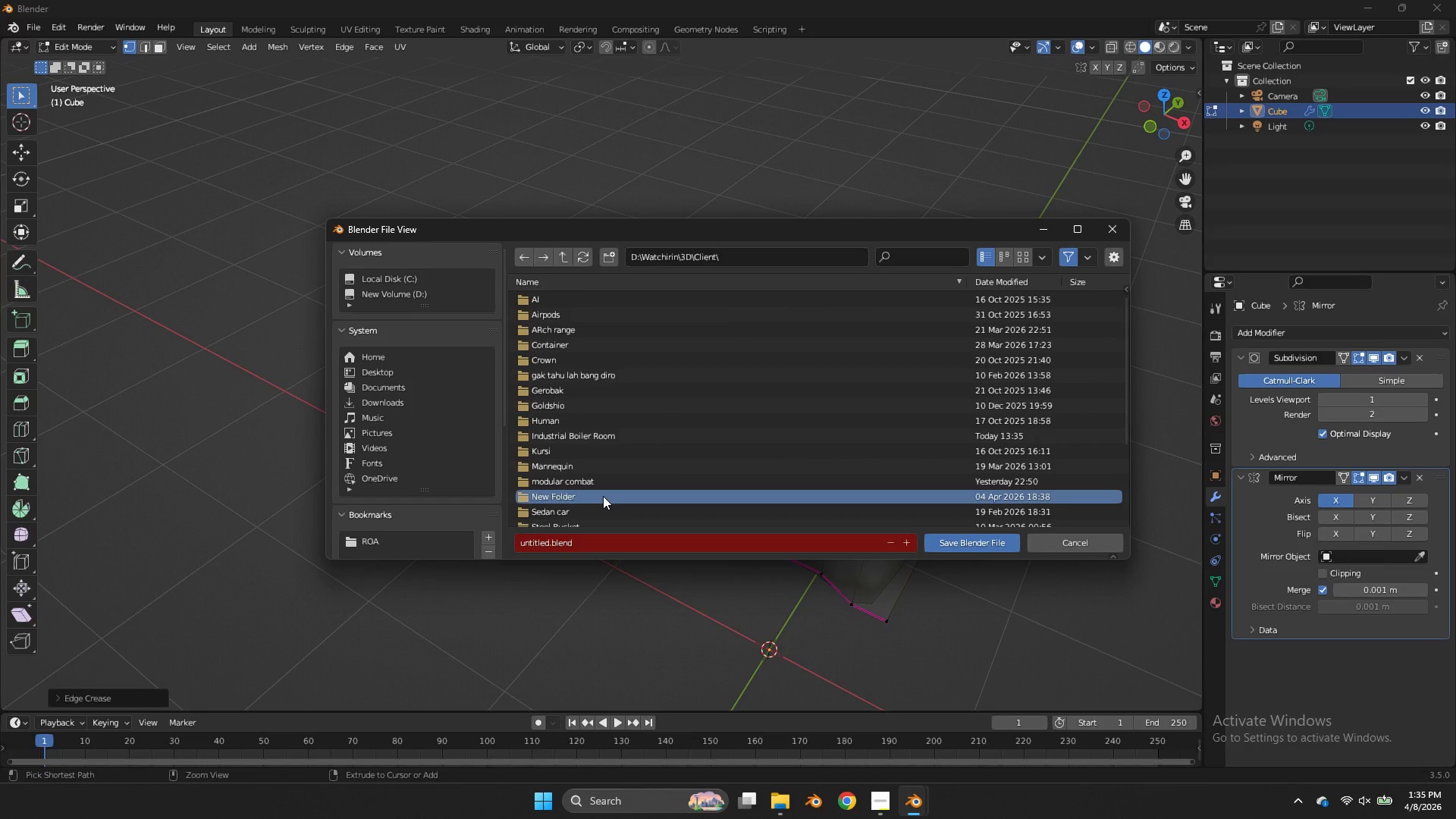 
double_click([603, 496])
 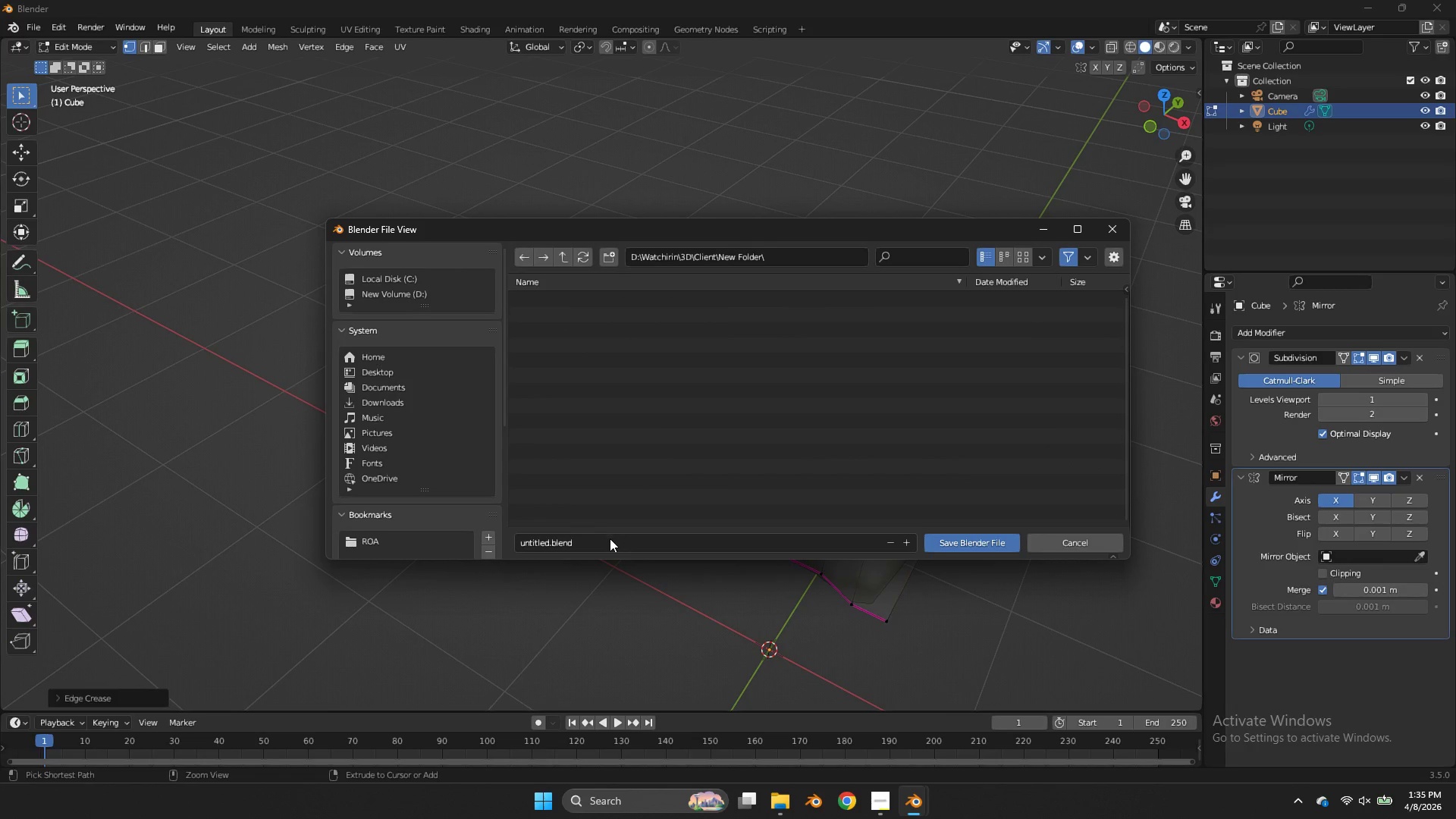 
left_click([610, 538])
 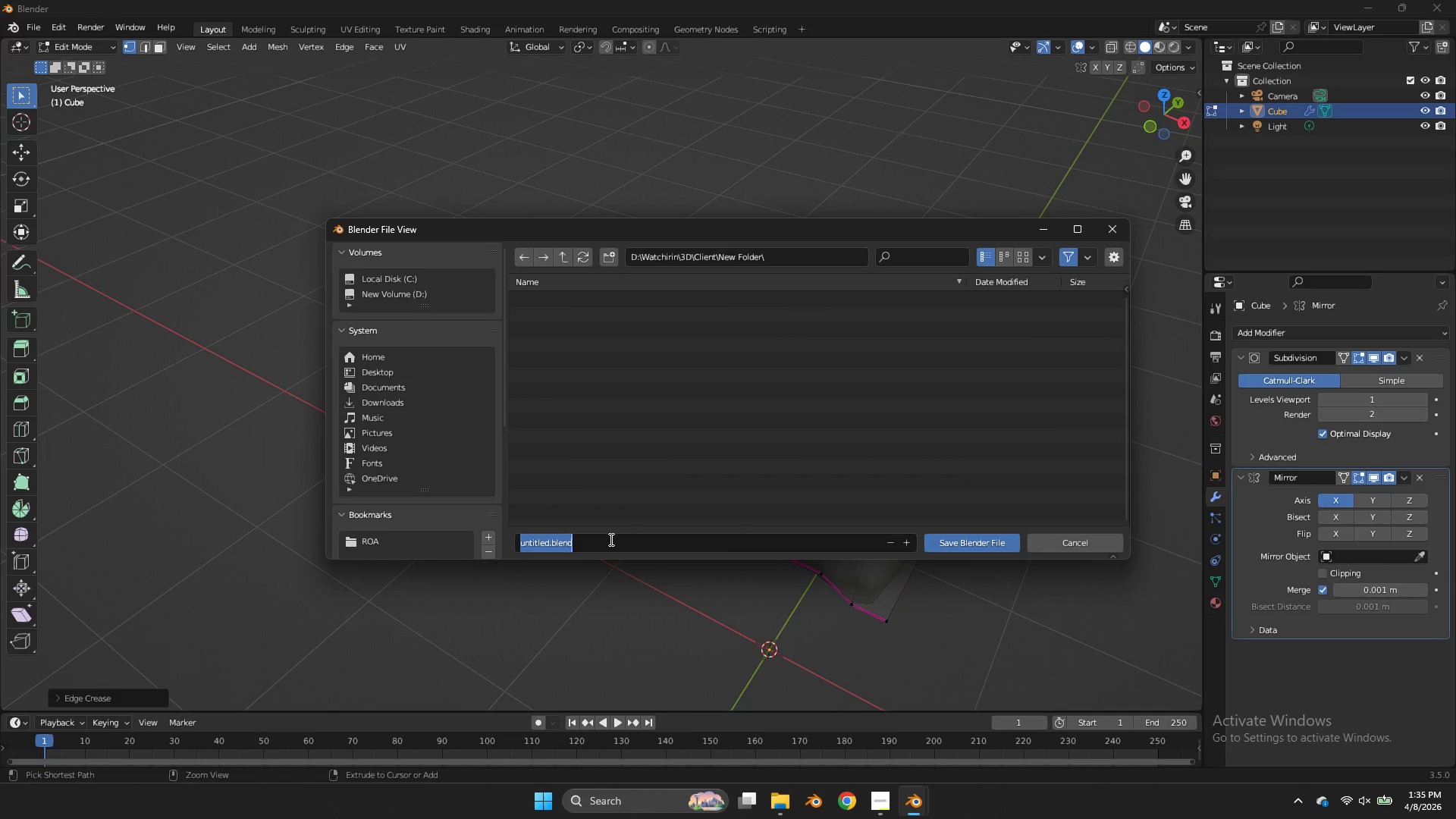 
type(R)
key(Backspace)
type(r)
key(Backspace)
type(Roboy ma)
key(Backspace)
key(Backspace)
key(Backspace)
key(Backspace)
type(t, Maybe?)
key(Backspace)
 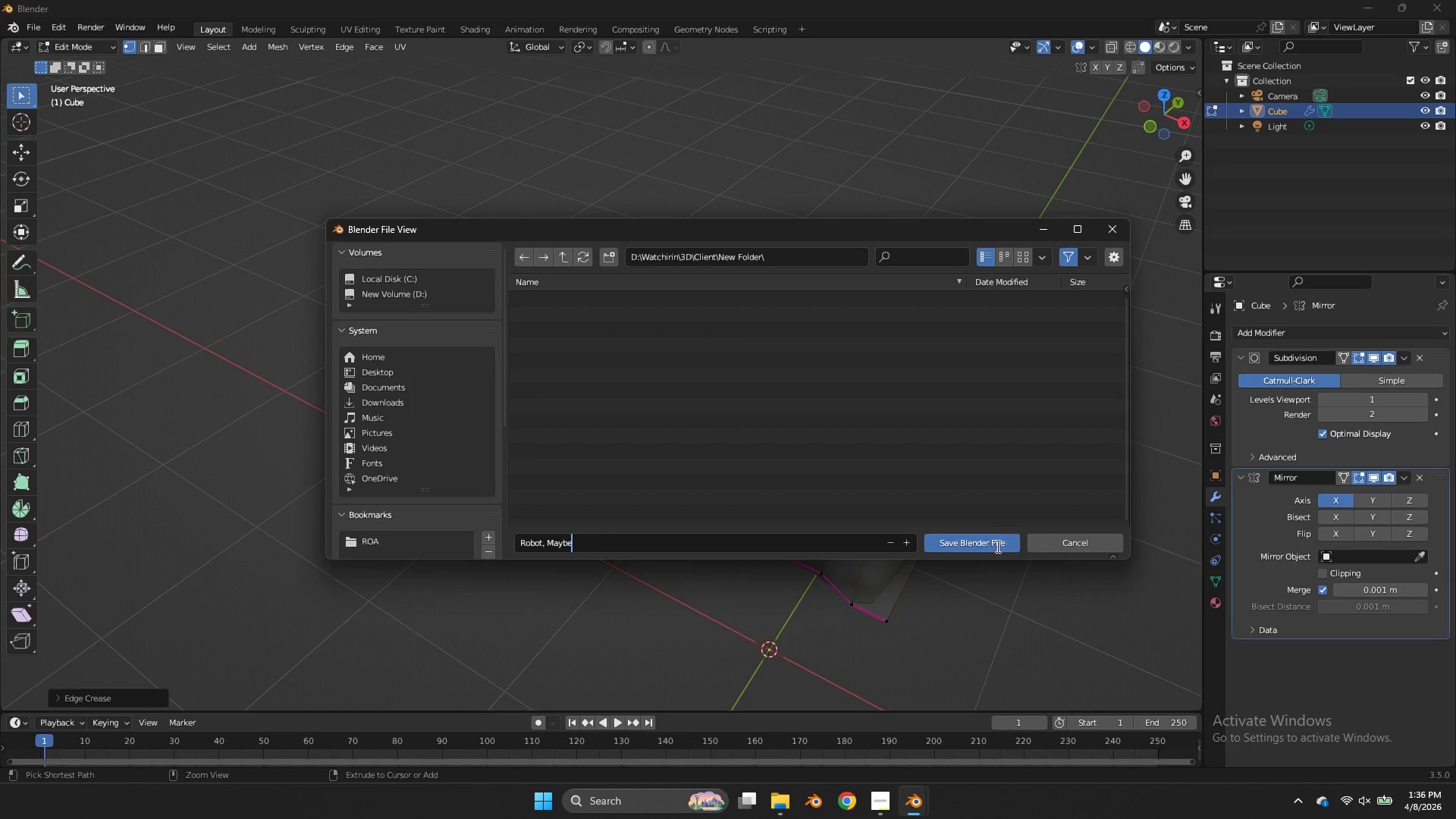 
double_click([991, 548])
 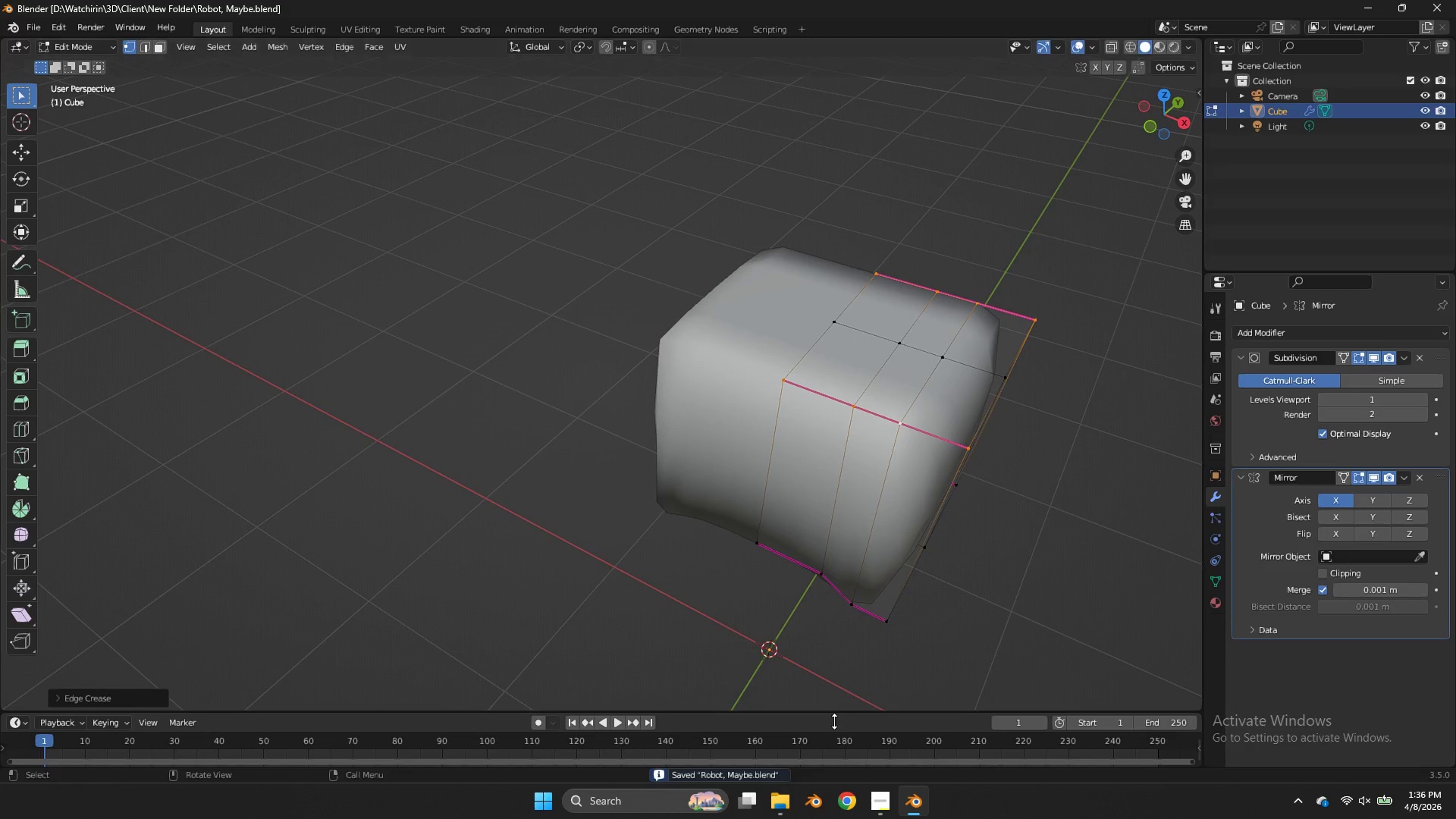 
left_click([786, 792])
 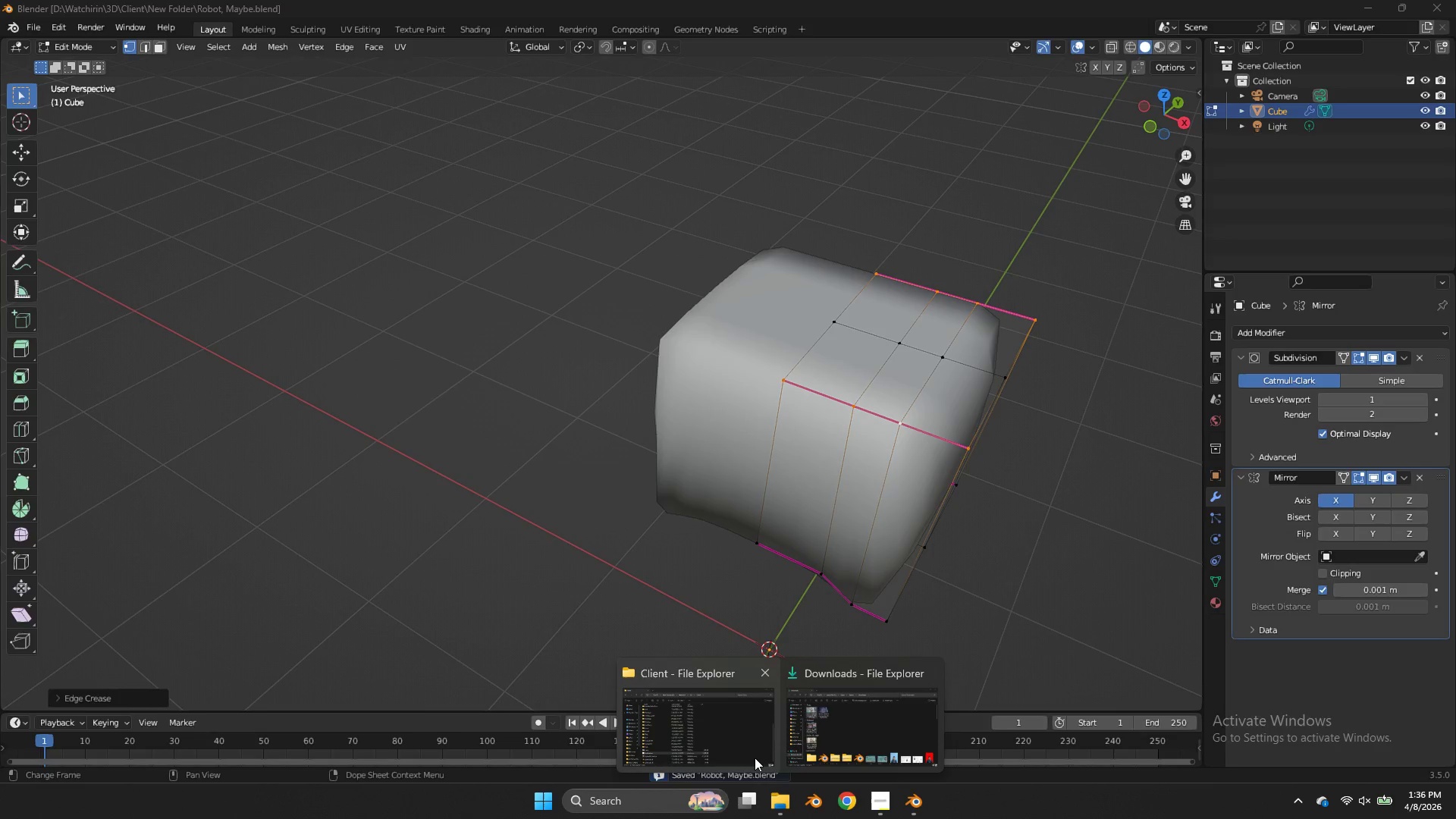 
left_click([755, 758])
 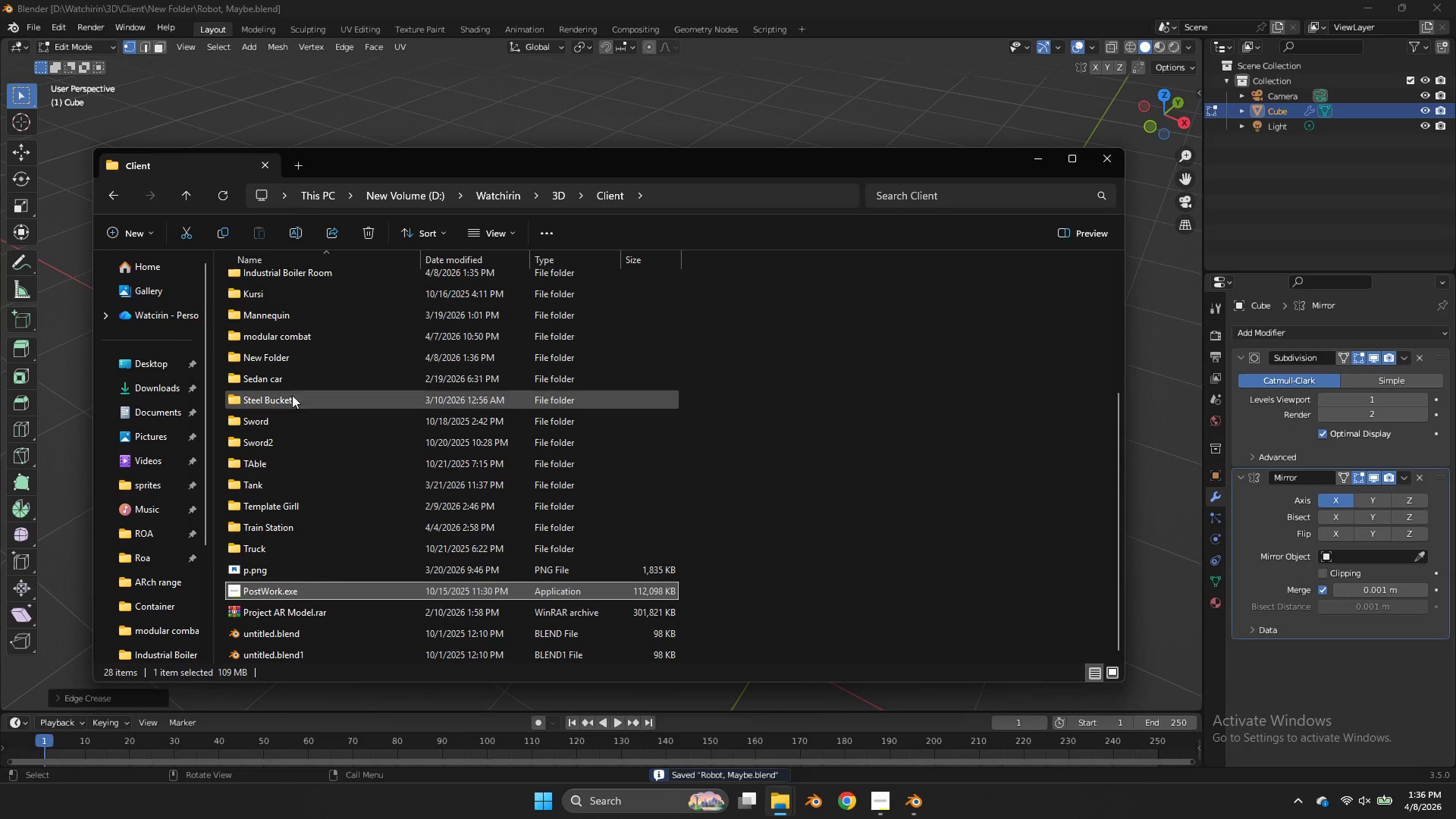 
left_click([278, 366])
 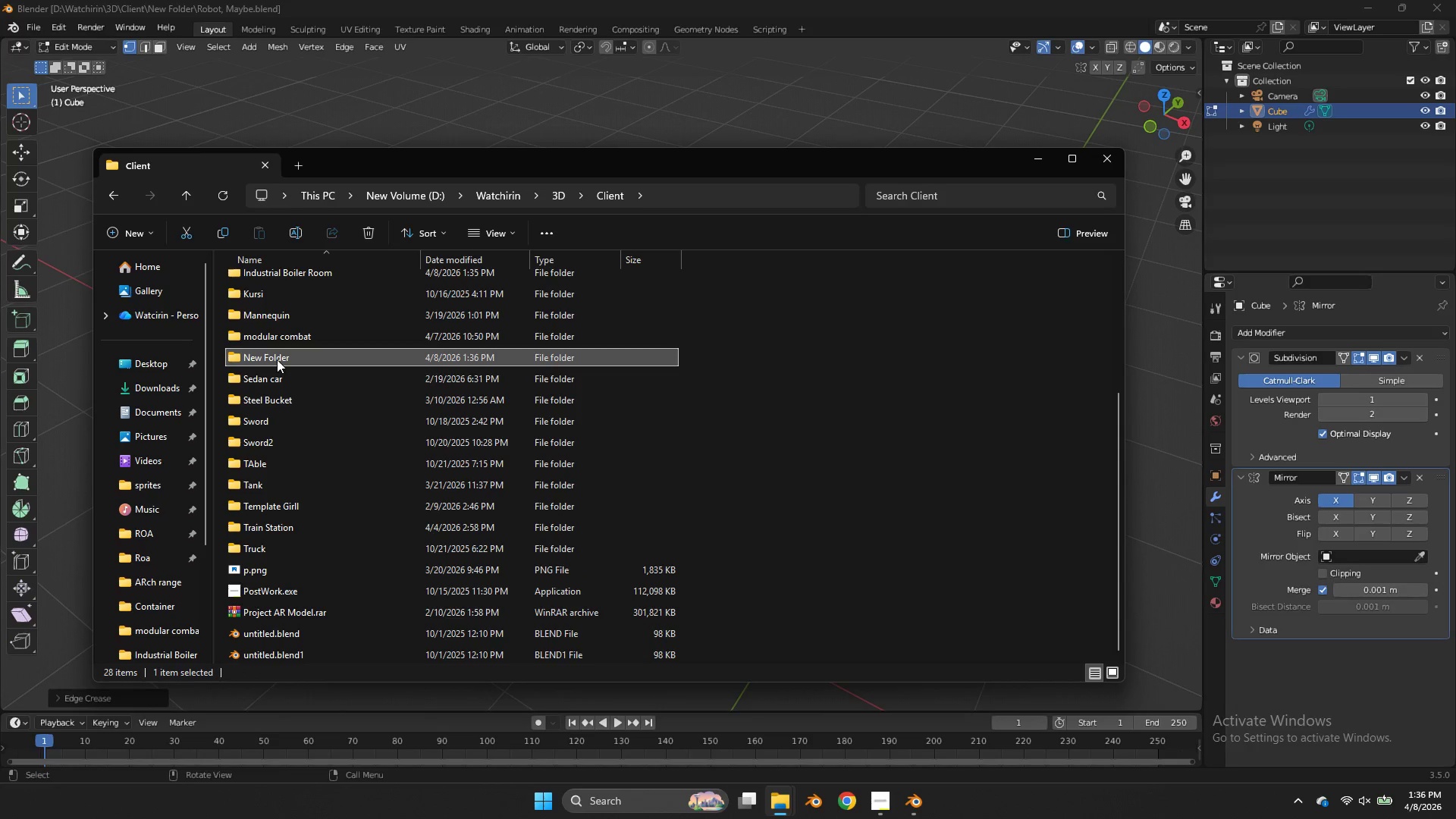 
left_click([277, 359])
 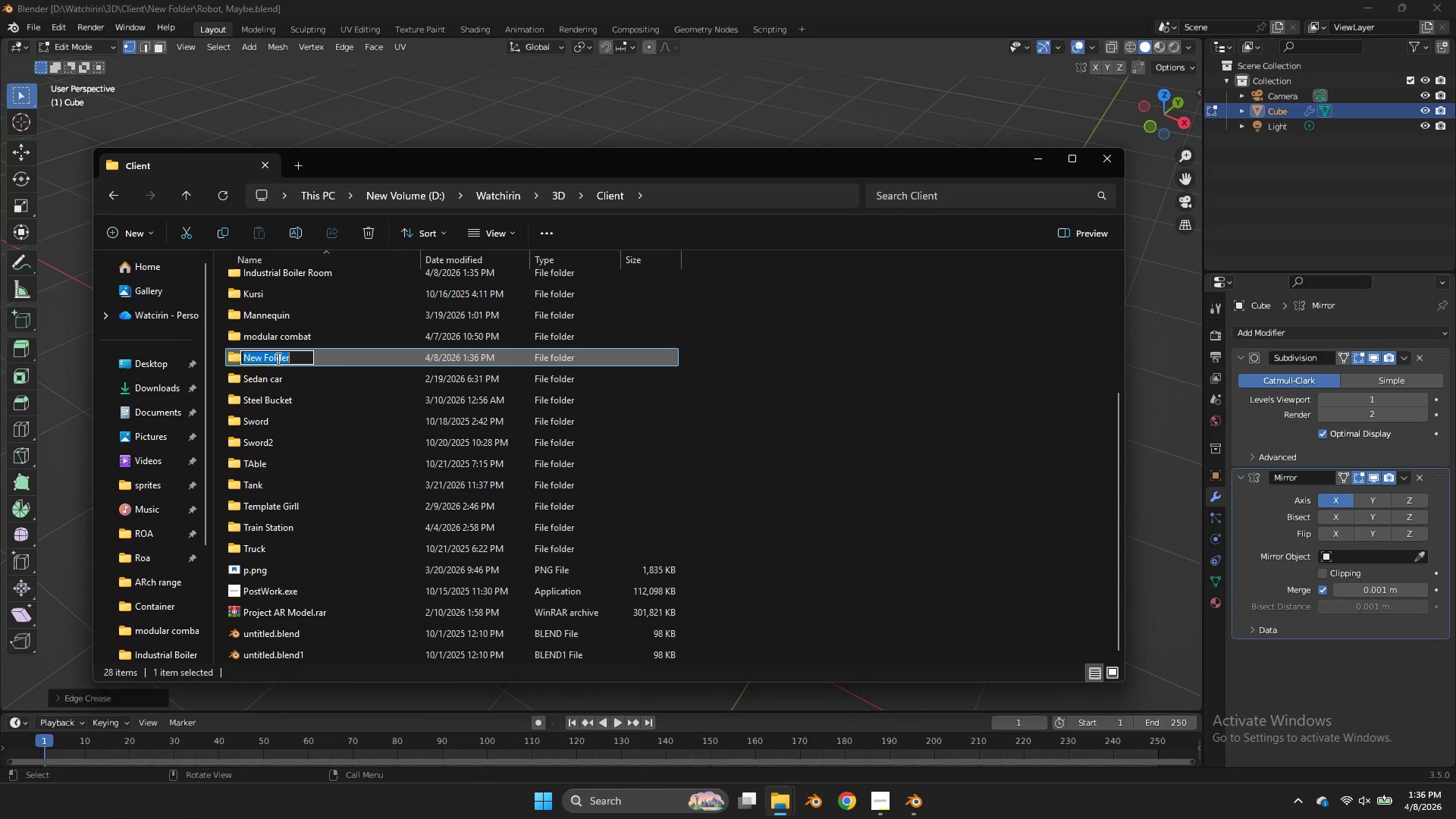 
type(Robo)
 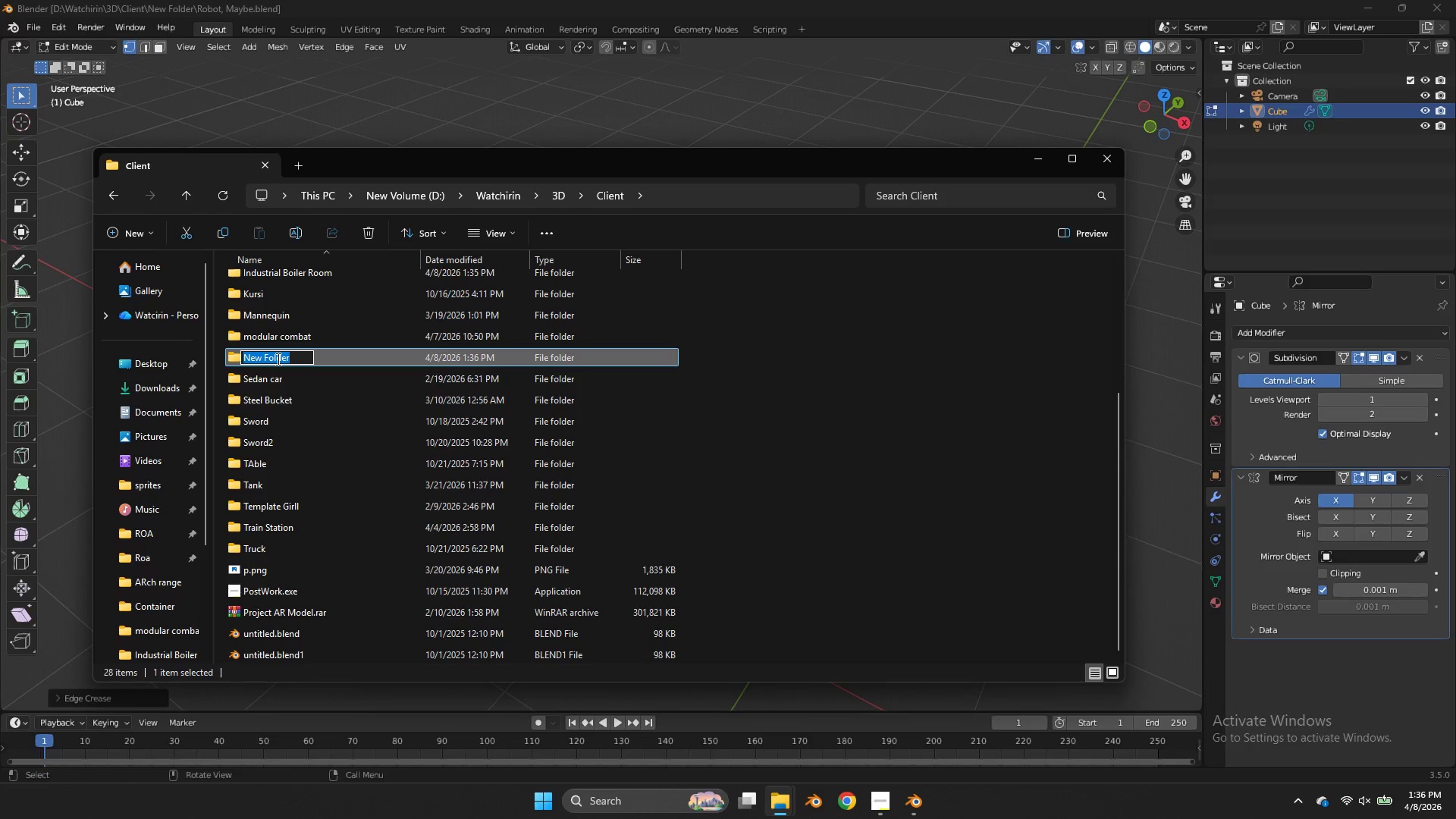 
key(Enter)
 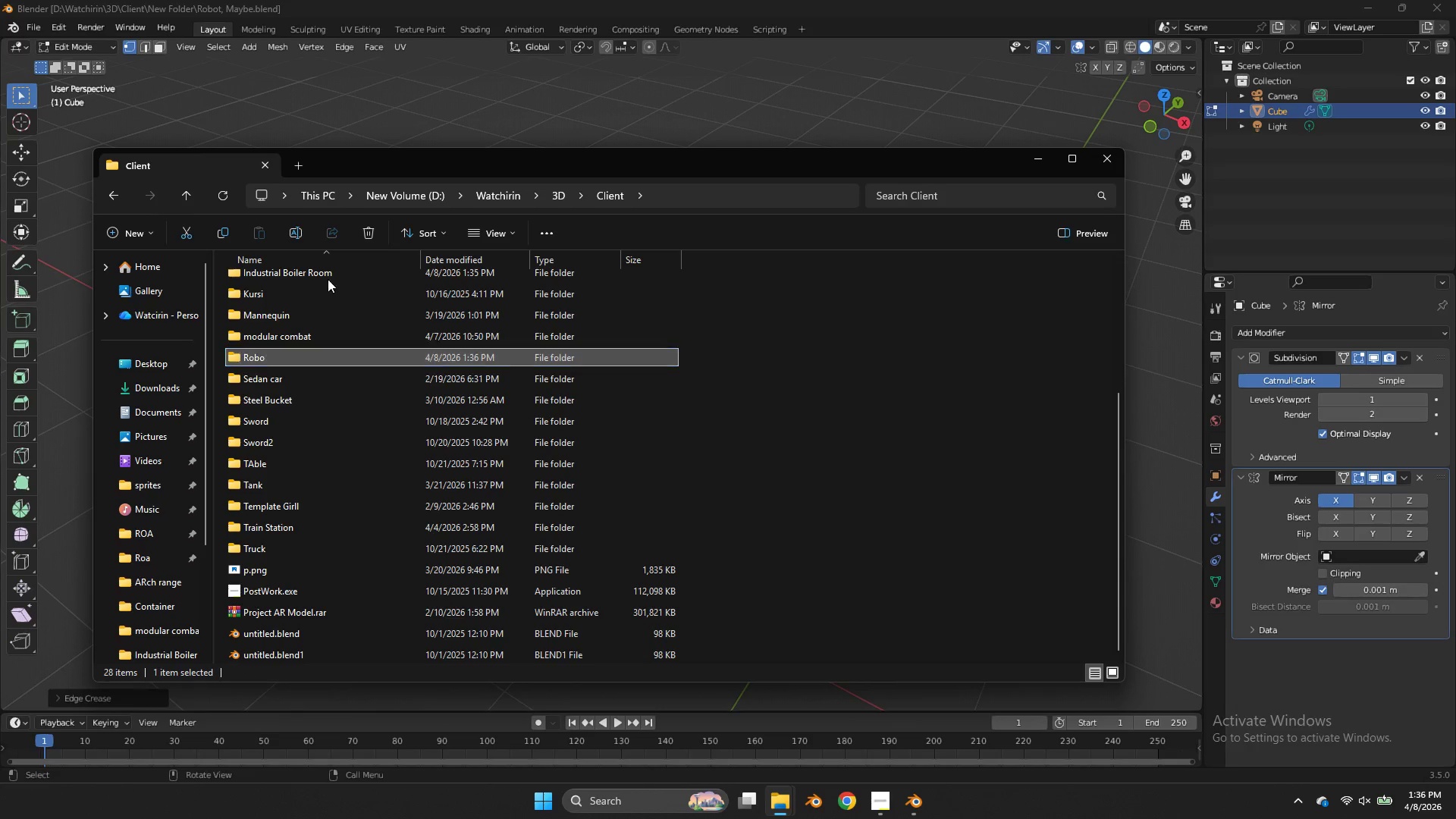 
double_click([332, 353])
 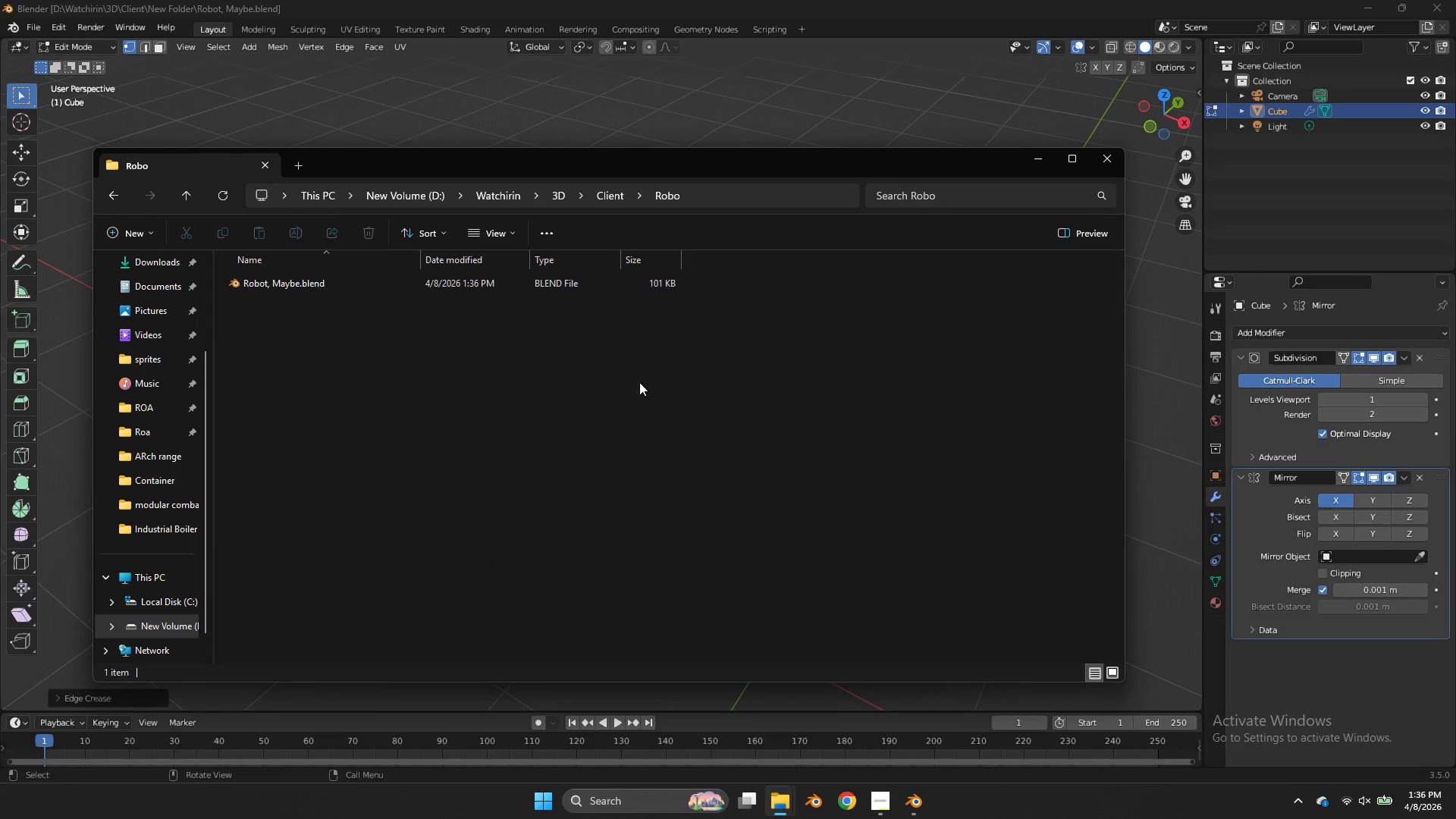 
left_click([585, 95])
 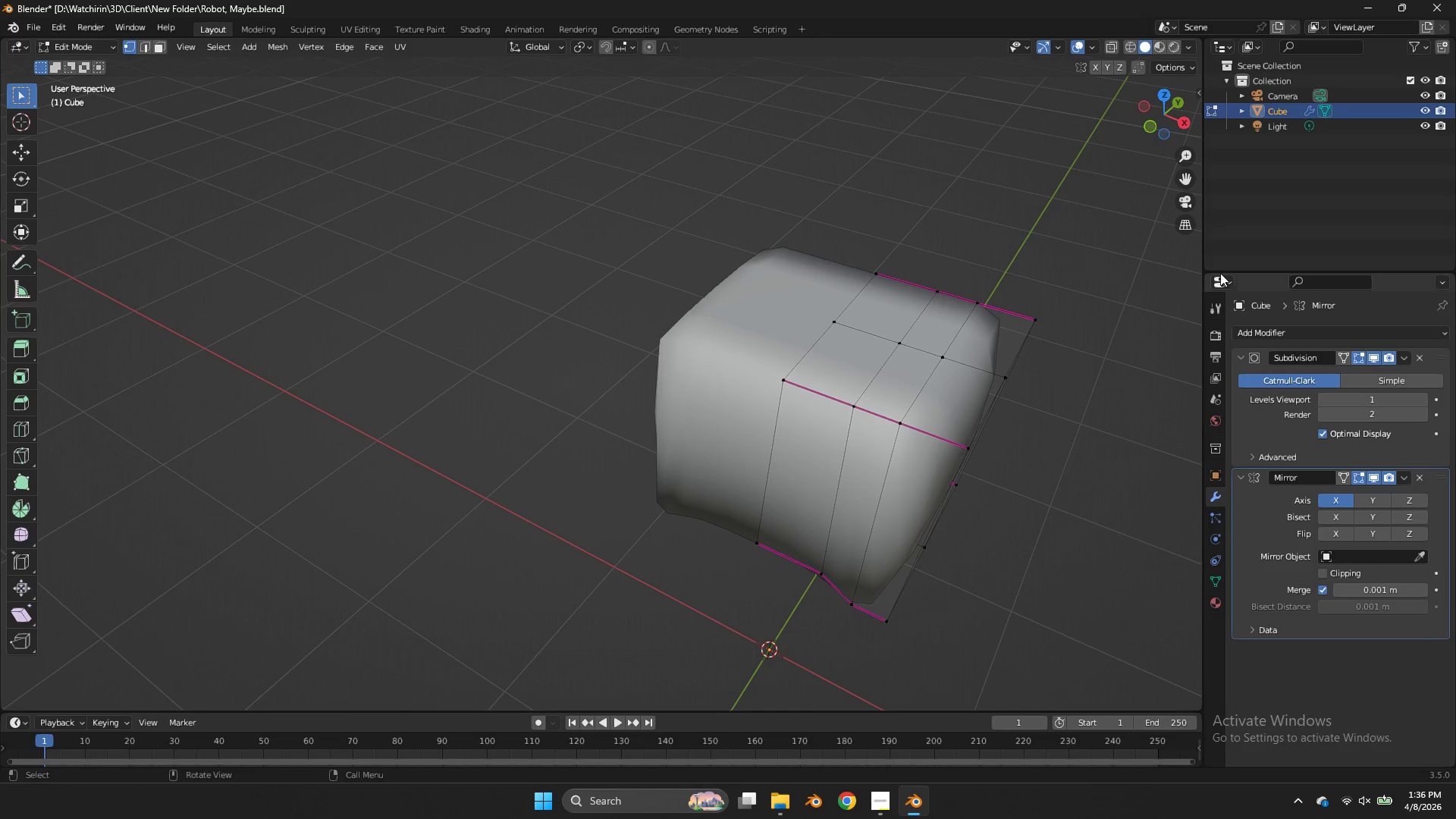 
left_click([1182, 127])
 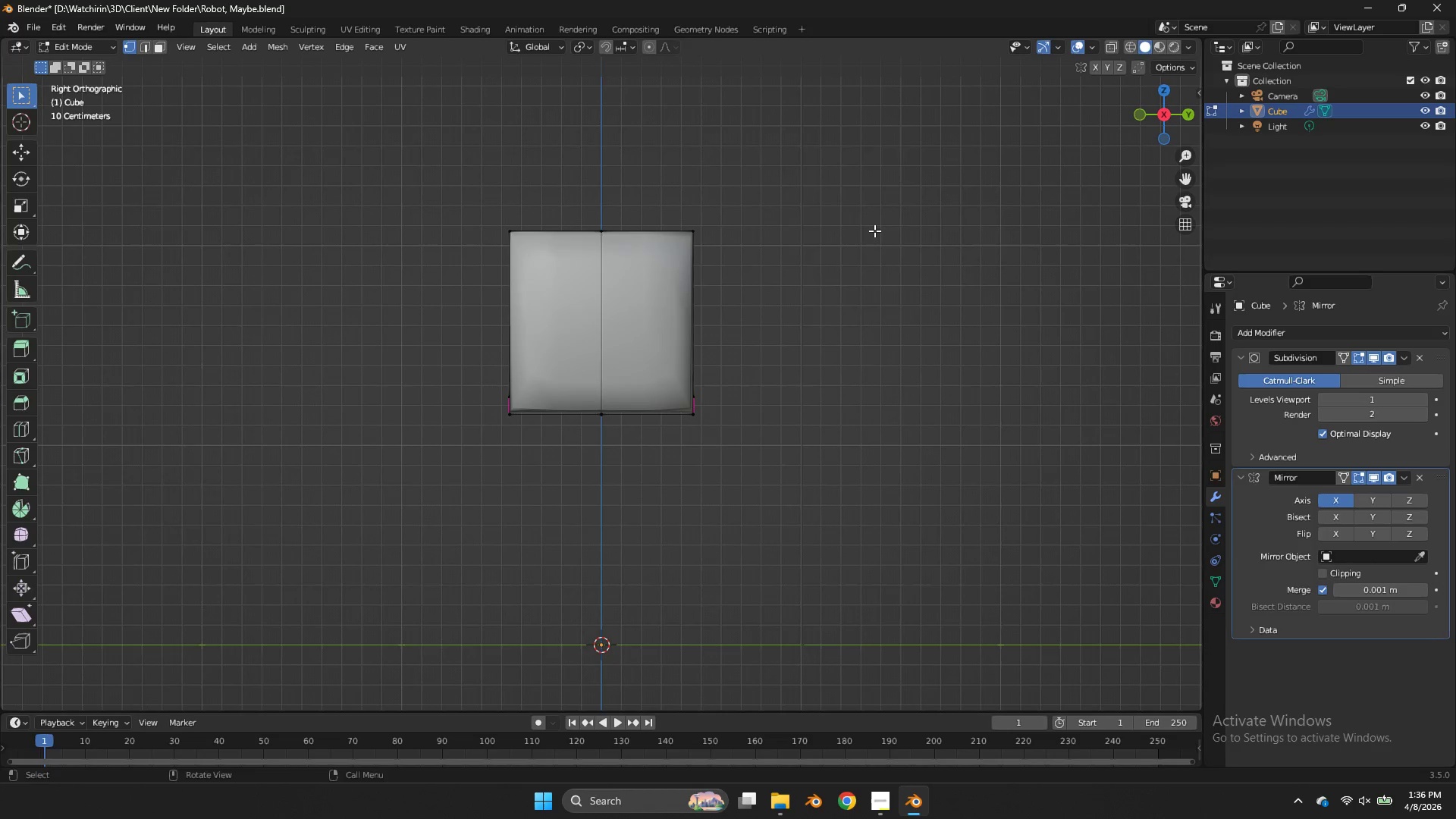 
type(zg)
 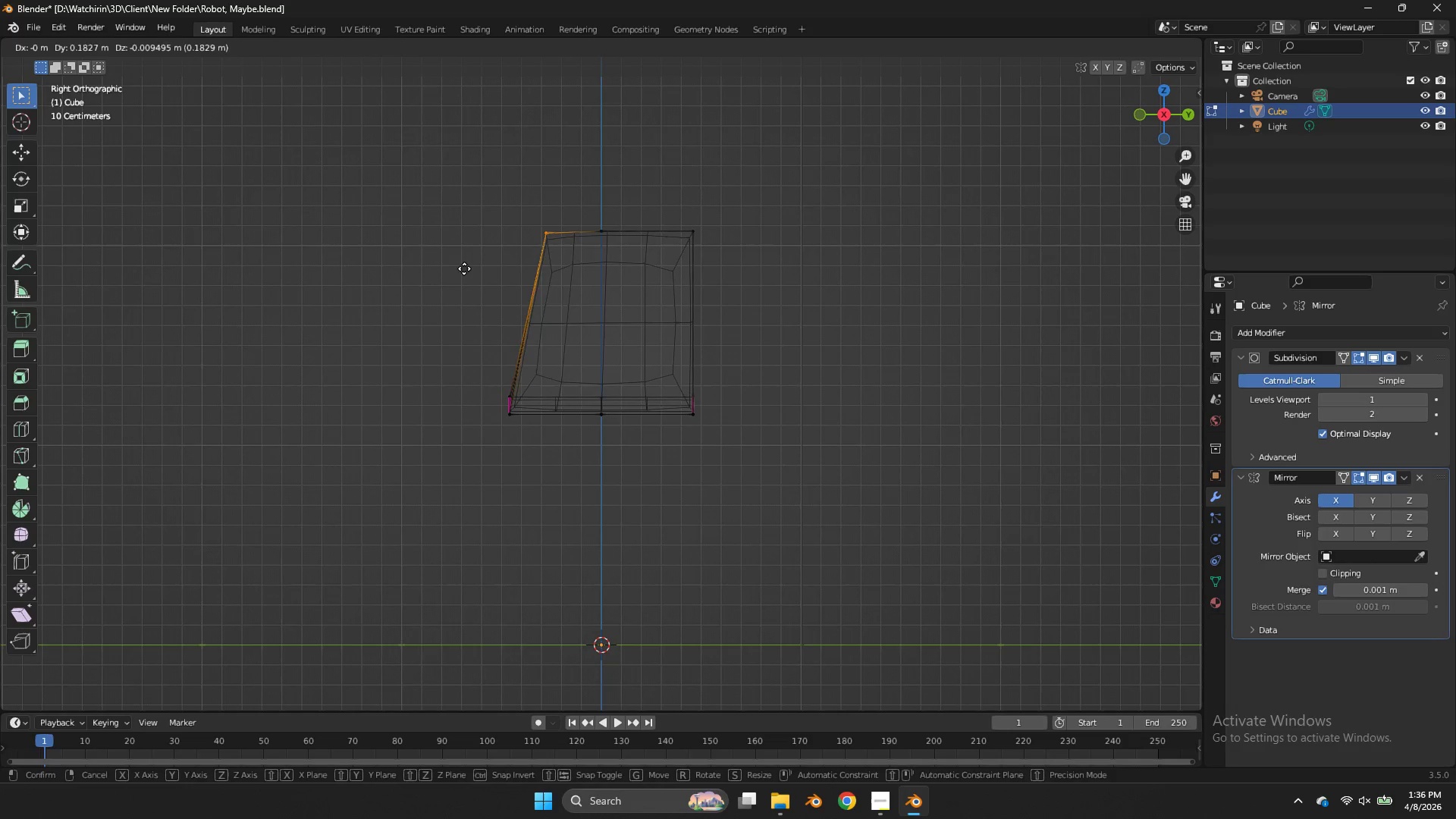 
left_click_drag(start_coordinate=[559, 191], to_coordinate=[428, 265])
 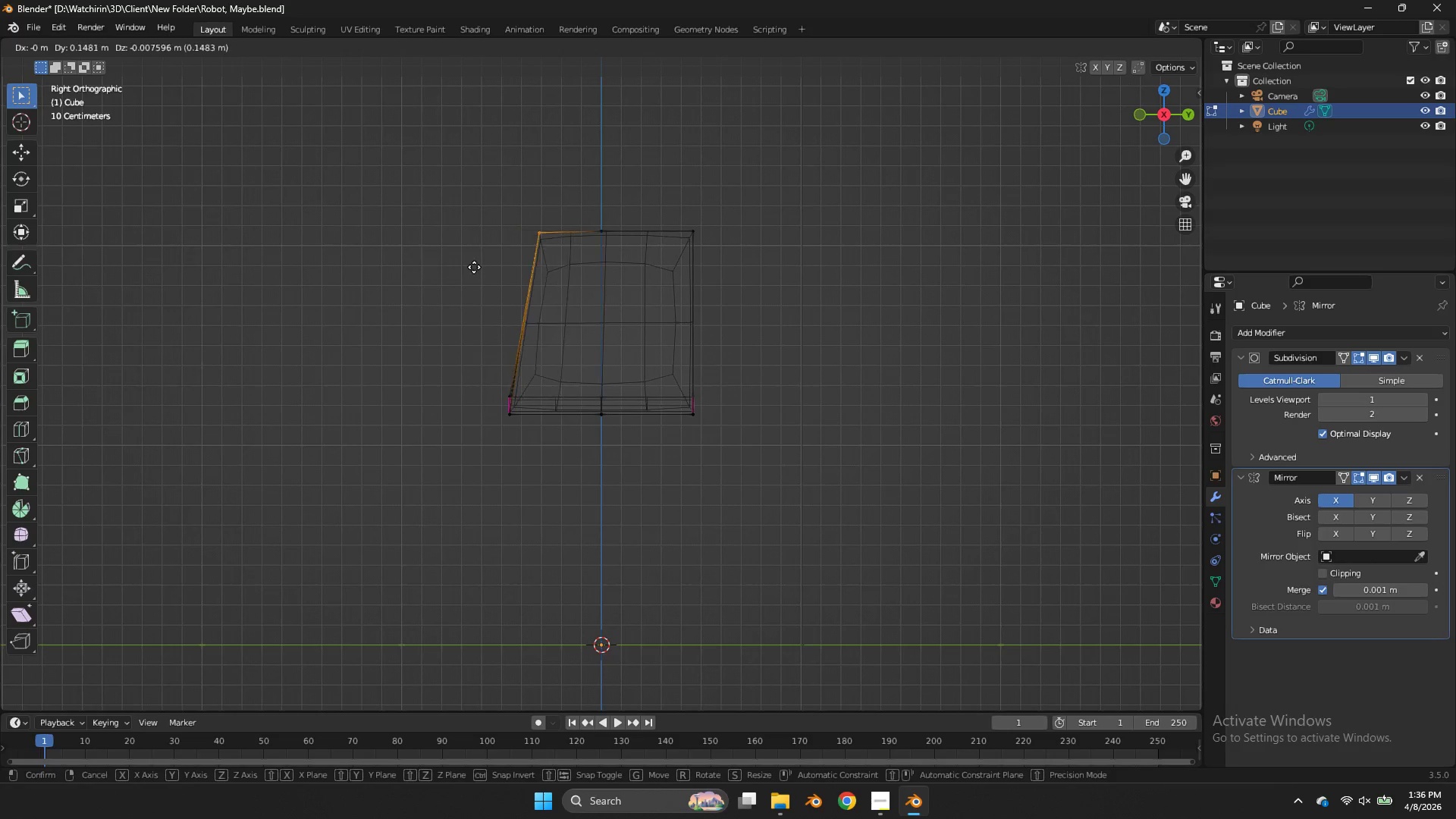 
hold_key(key=ShiftLeft, duration=0.84)
 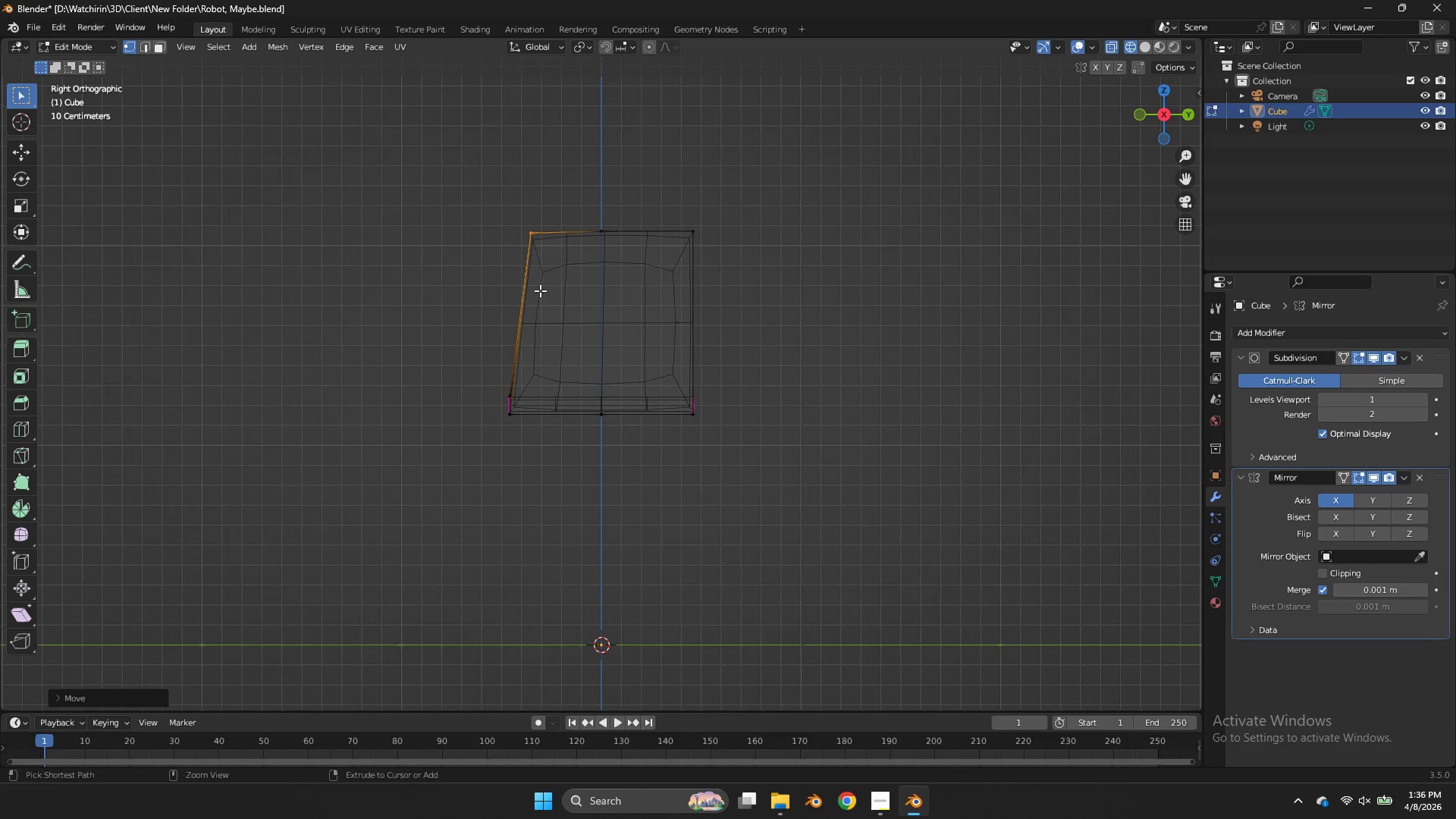 
key(Control+R)
 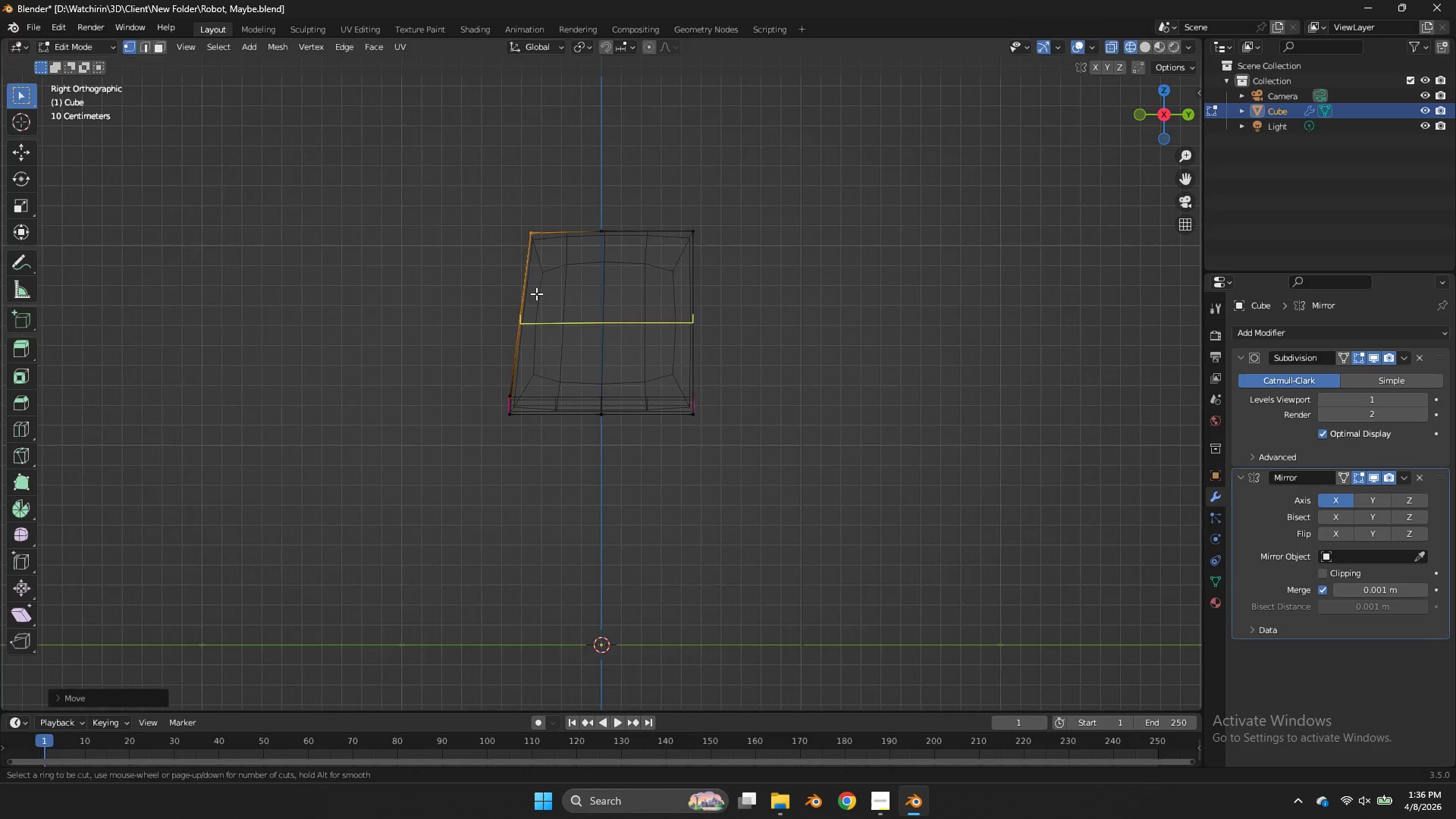 
left_click([536, 293])
 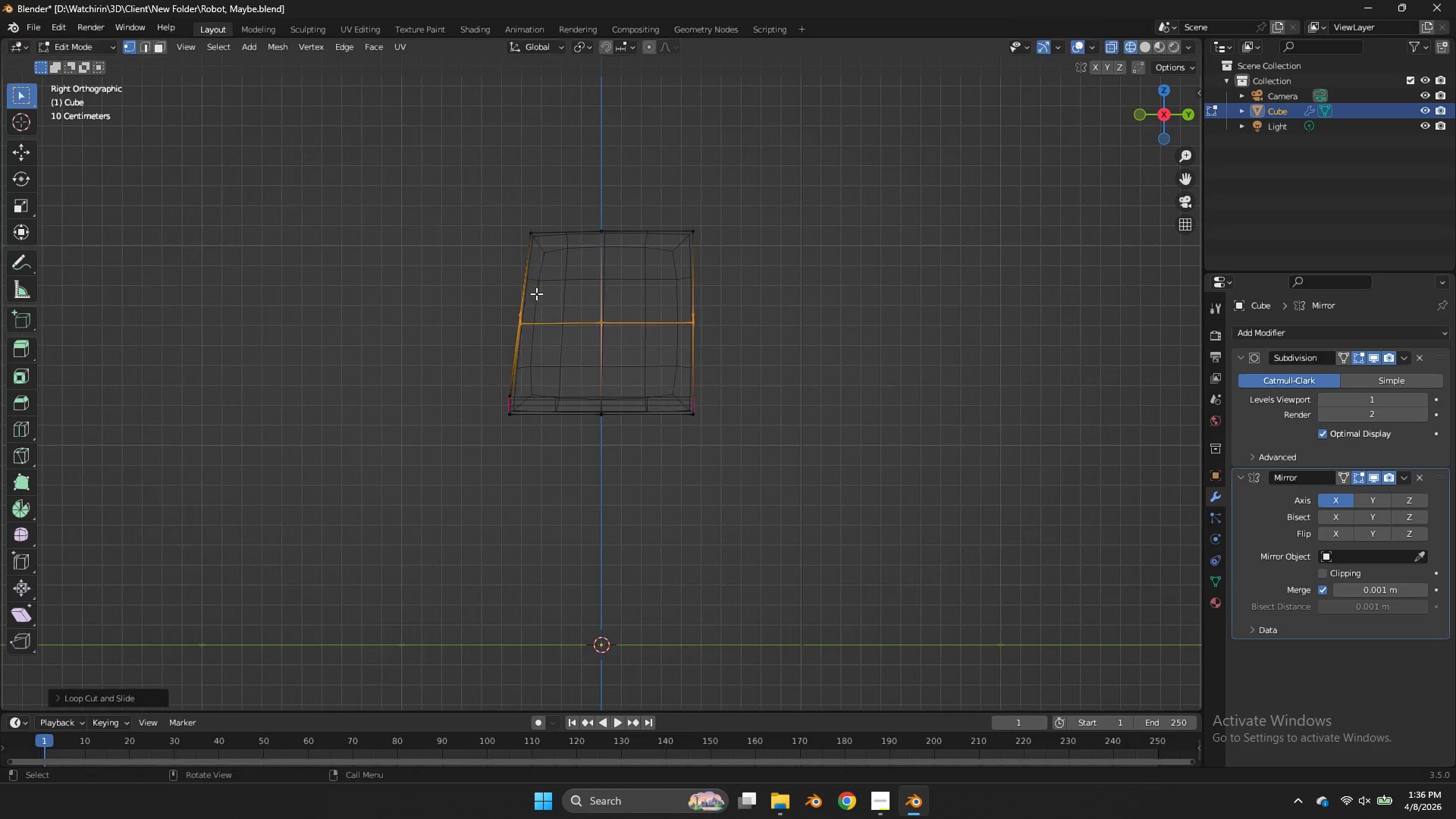 
right_click([536, 293])
 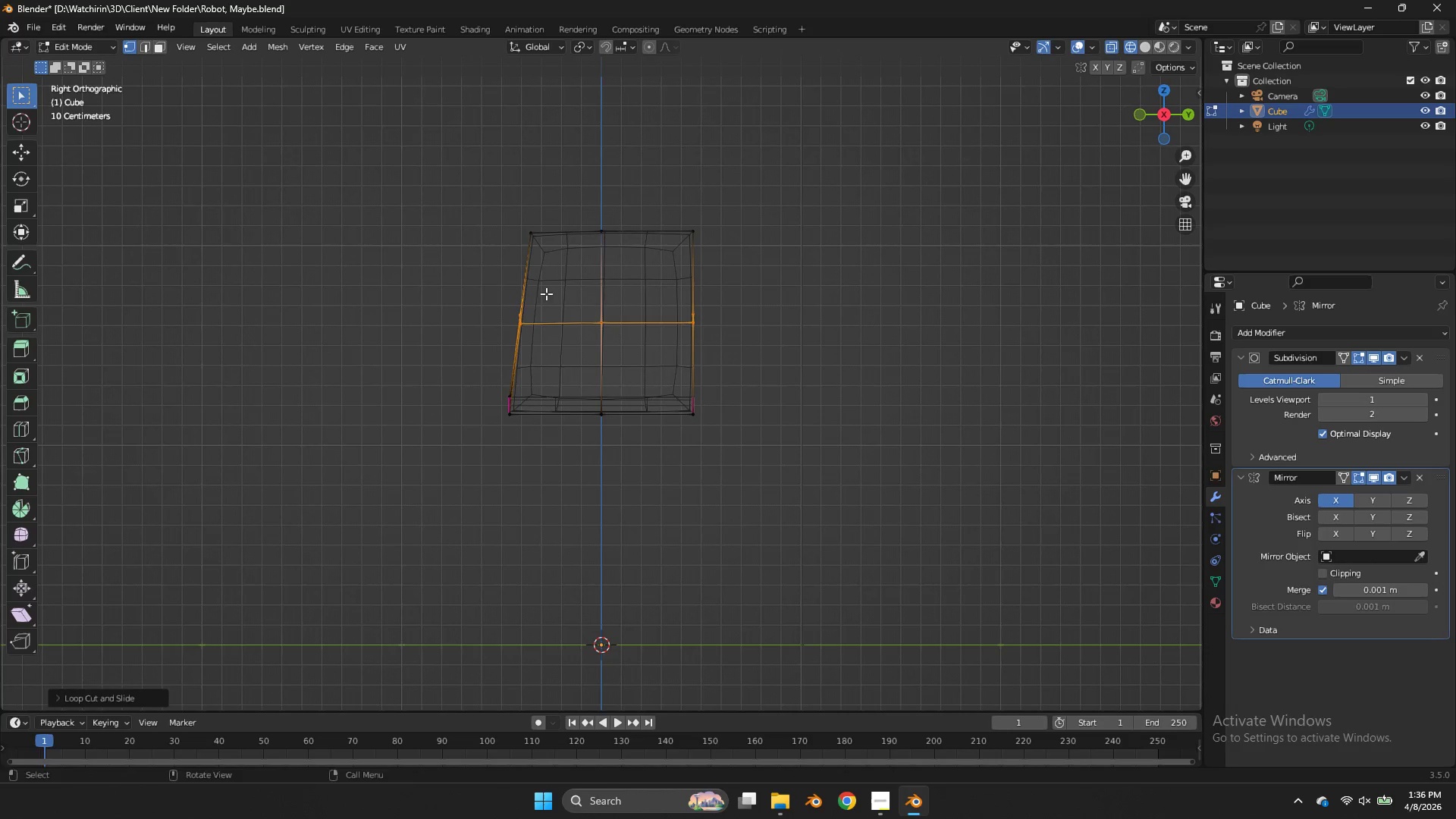 
left_click_drag(start_coordinate=[546, 293], to_coordinate=[463, 341])
 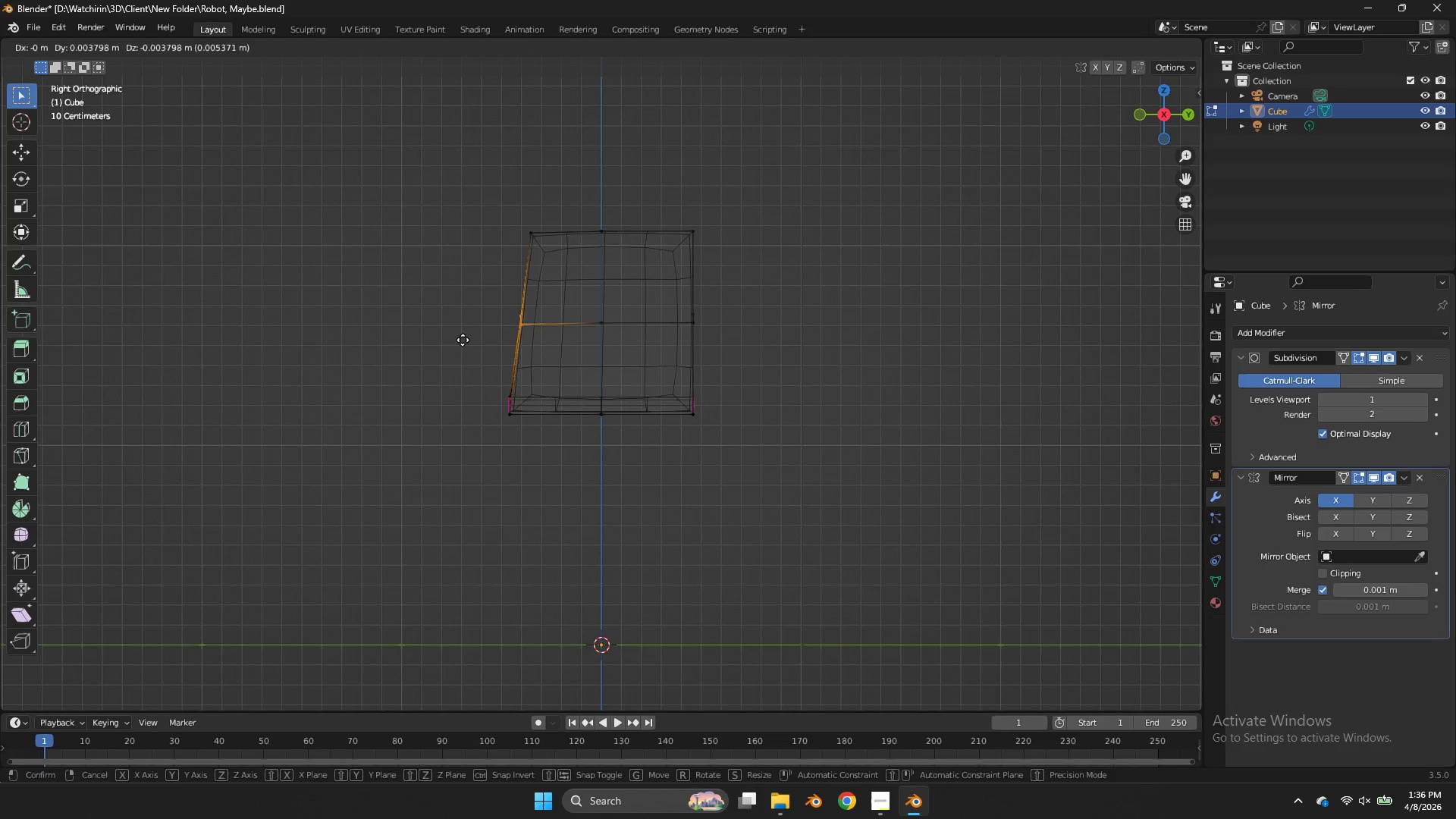 
type(gE)
 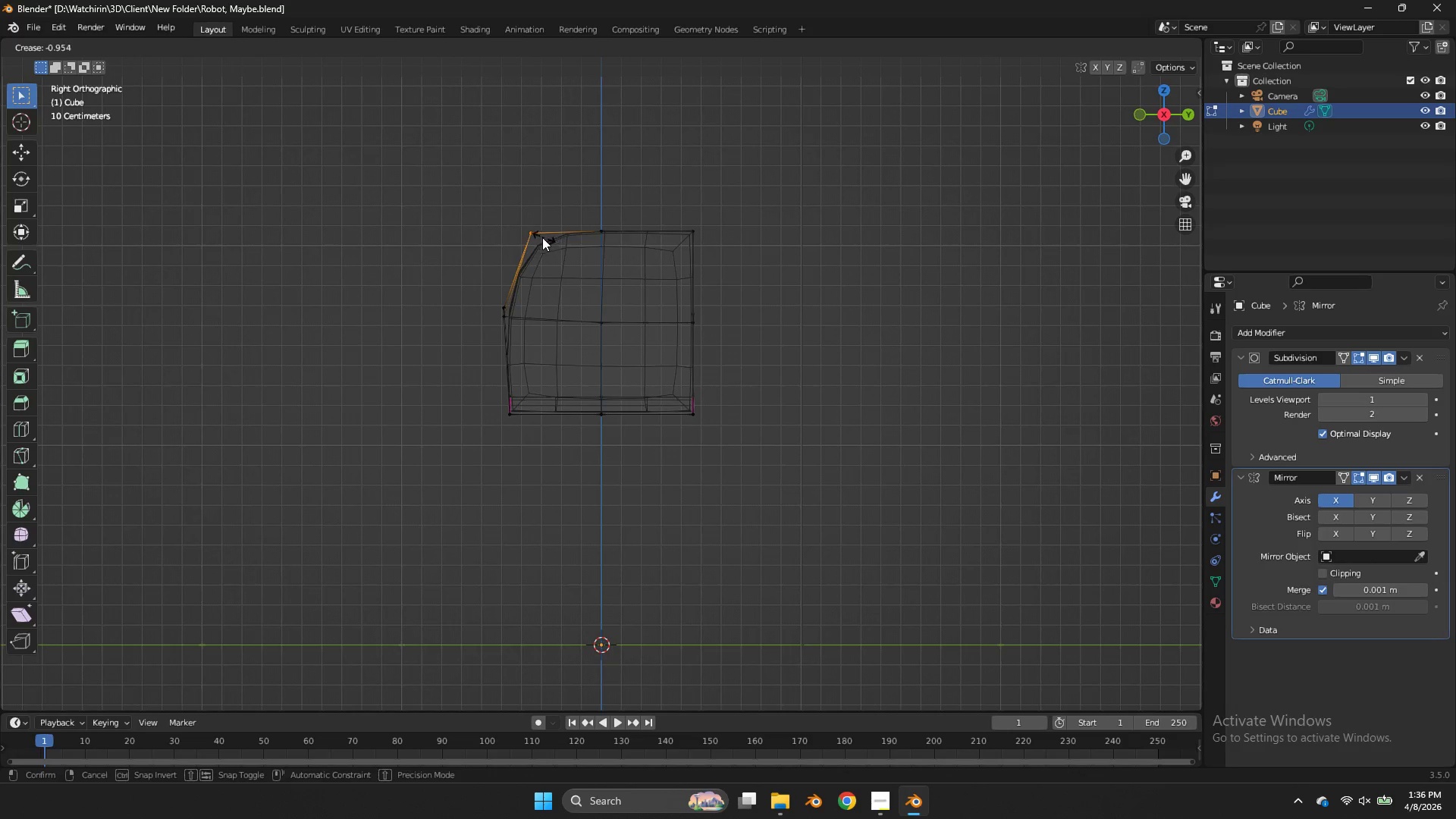 
 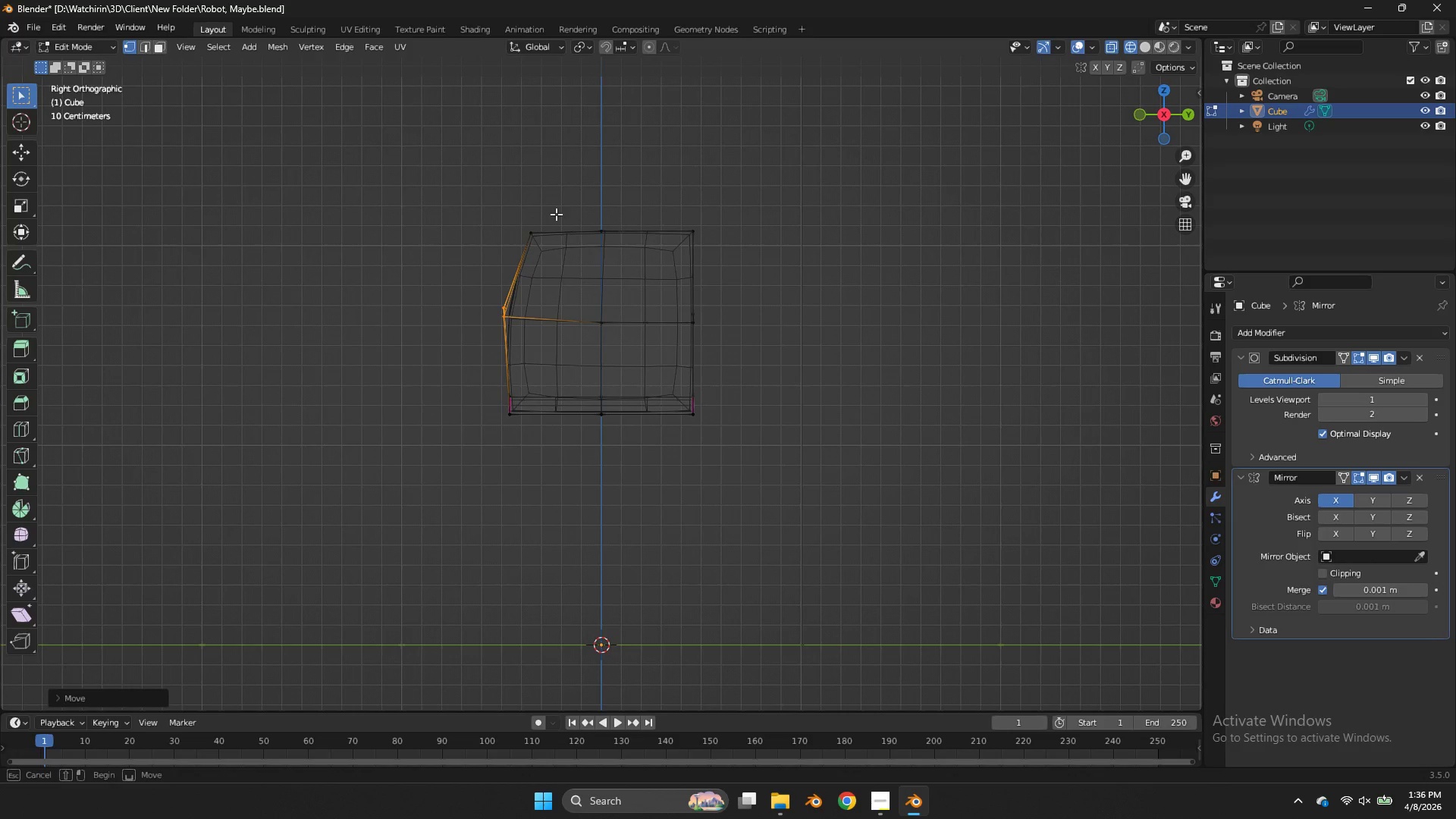 
left_click_drag(start_coordinate=[565, 201], to_coordinate=[453, 270])
 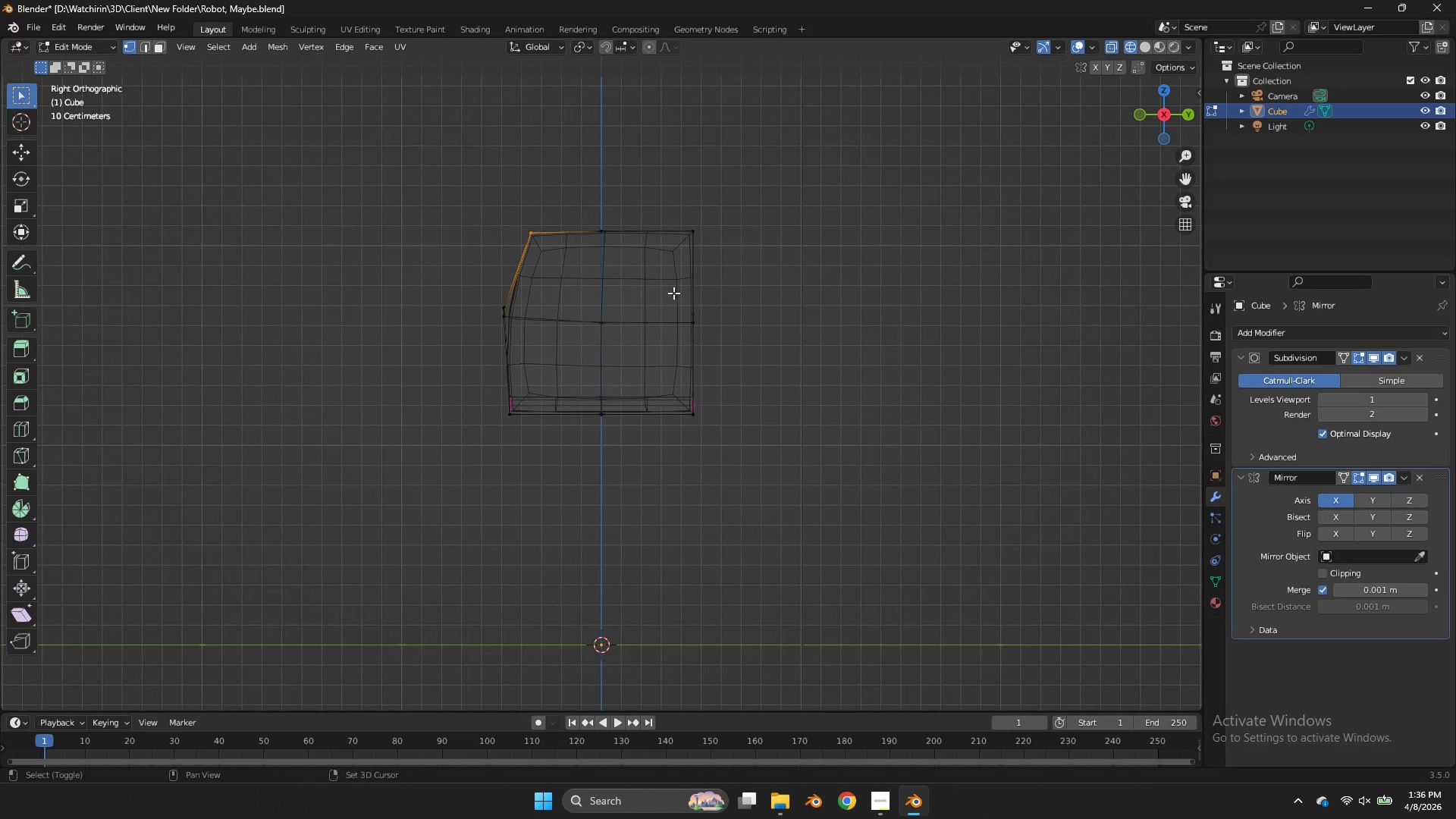 
left_click([531, 237])
 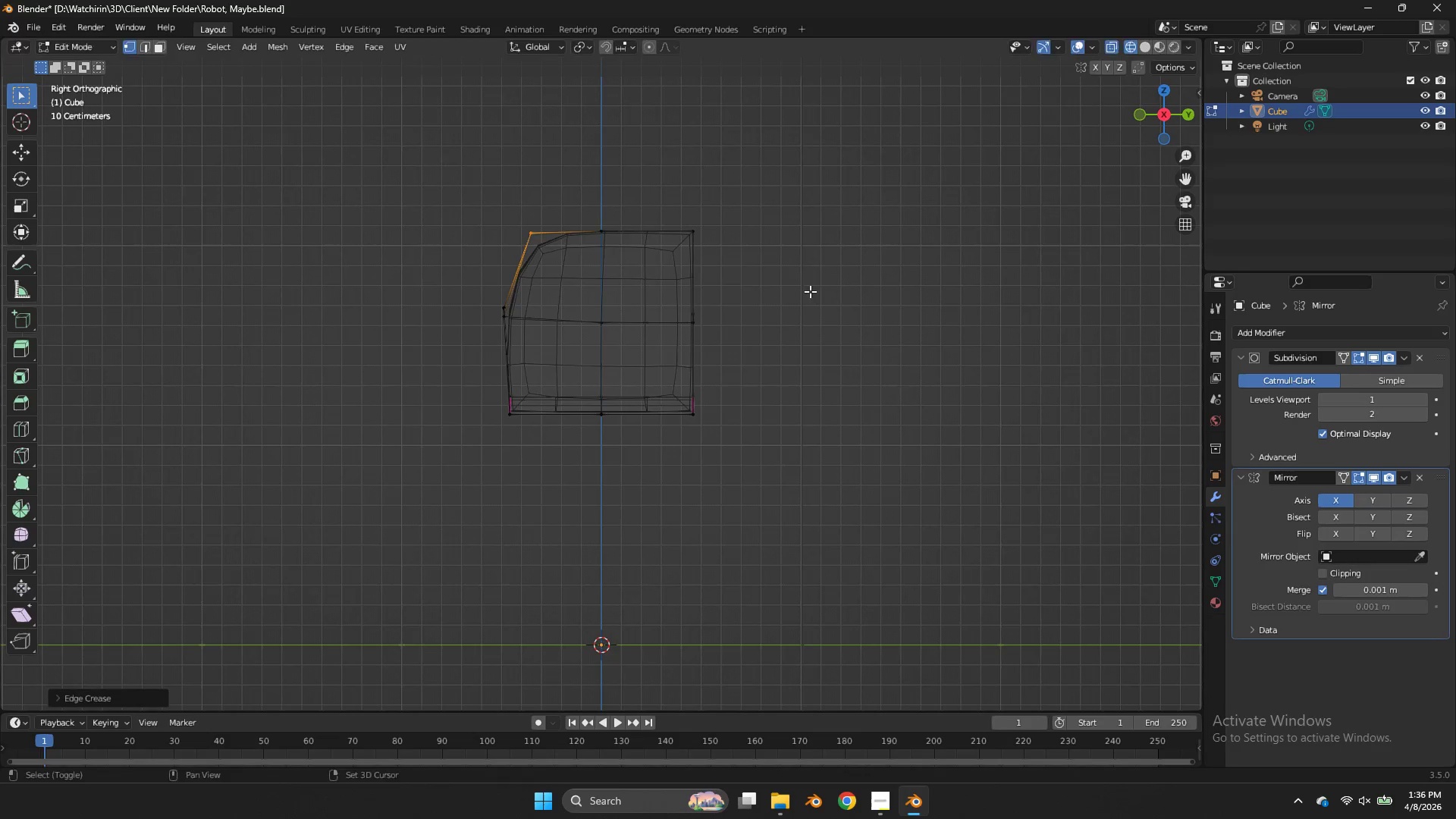 
type(Ez)
 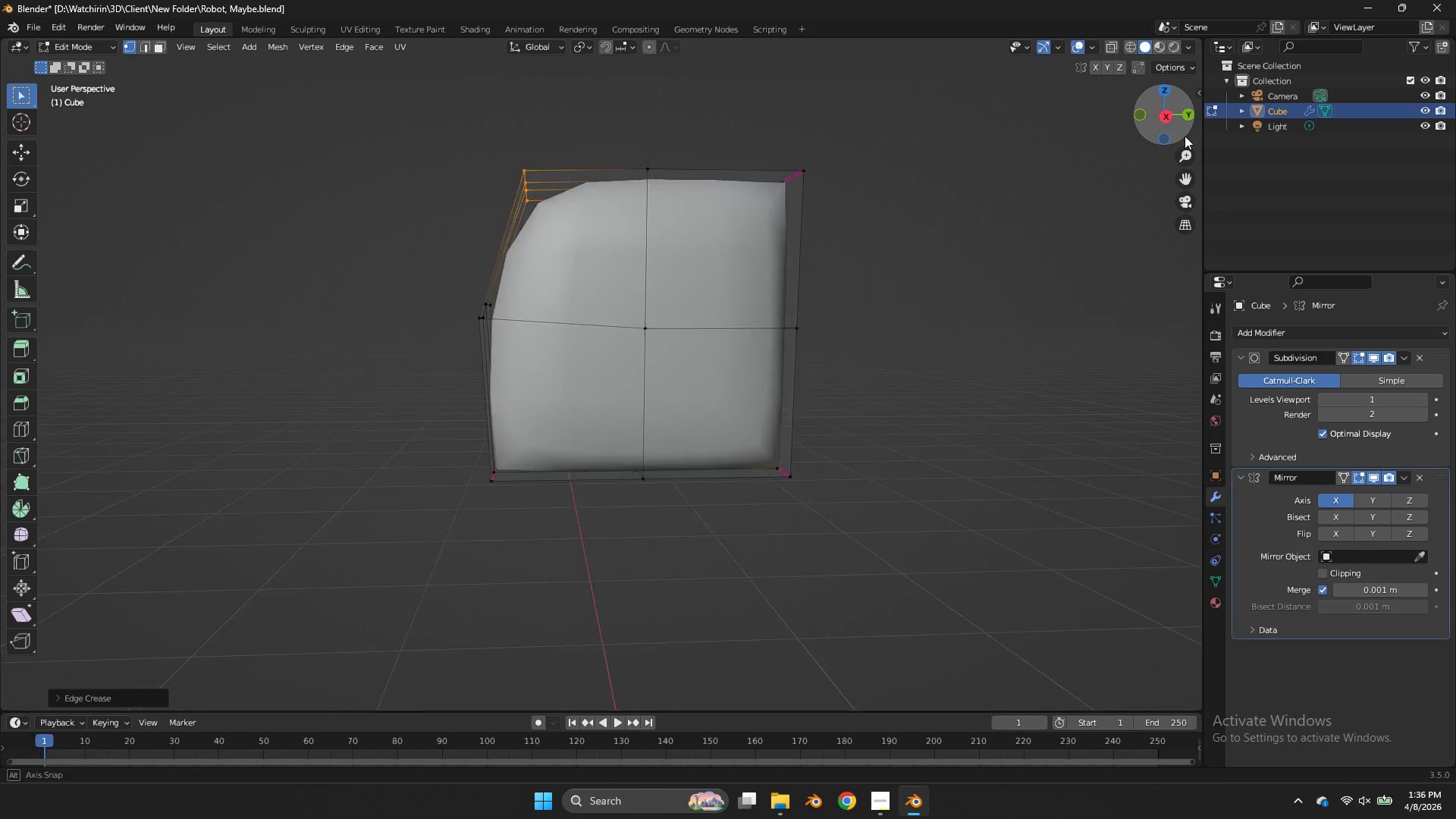 
left_click_drag(start_coordinate=[620, 264], to_coordinate=[626, 261])
 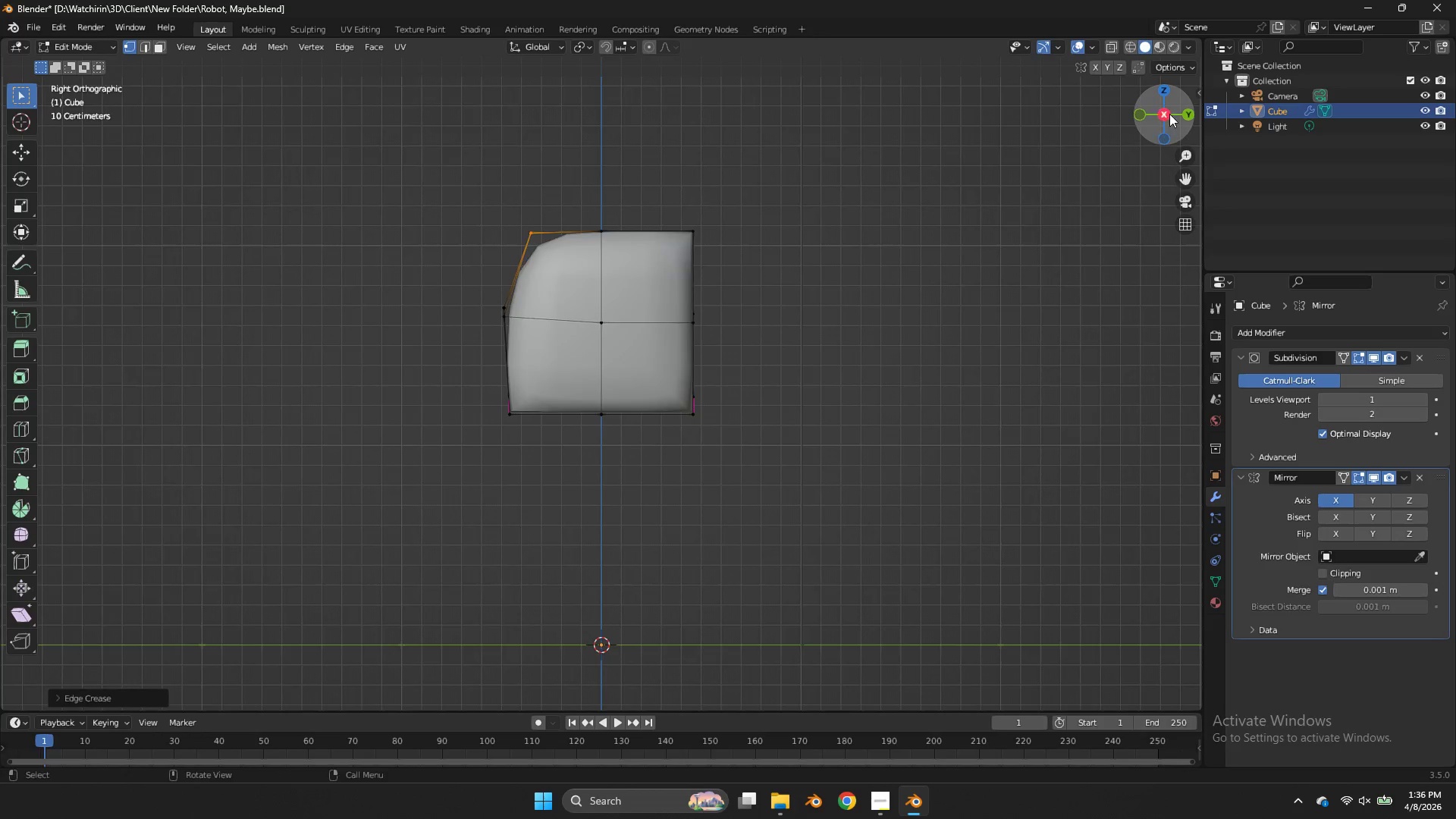 
left_click_drag(start_coordinate=[1169, 114], to_coordinate=[1197, 156])
 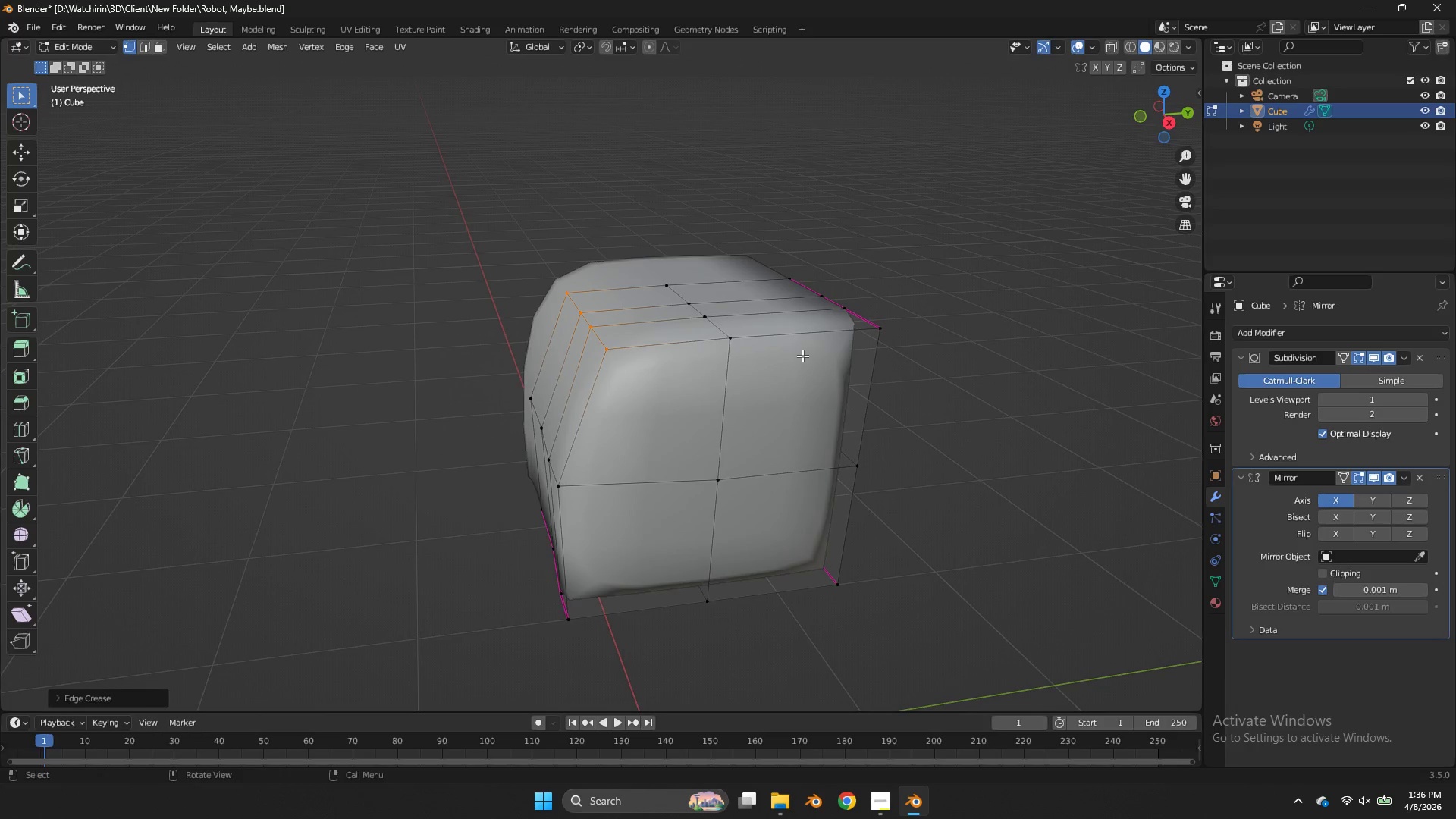 
hold_key(key=AltLeft, duration=2.77)
left_click_drag(start_coordinate=[720, 332], to_coordinate=[717, 334])
 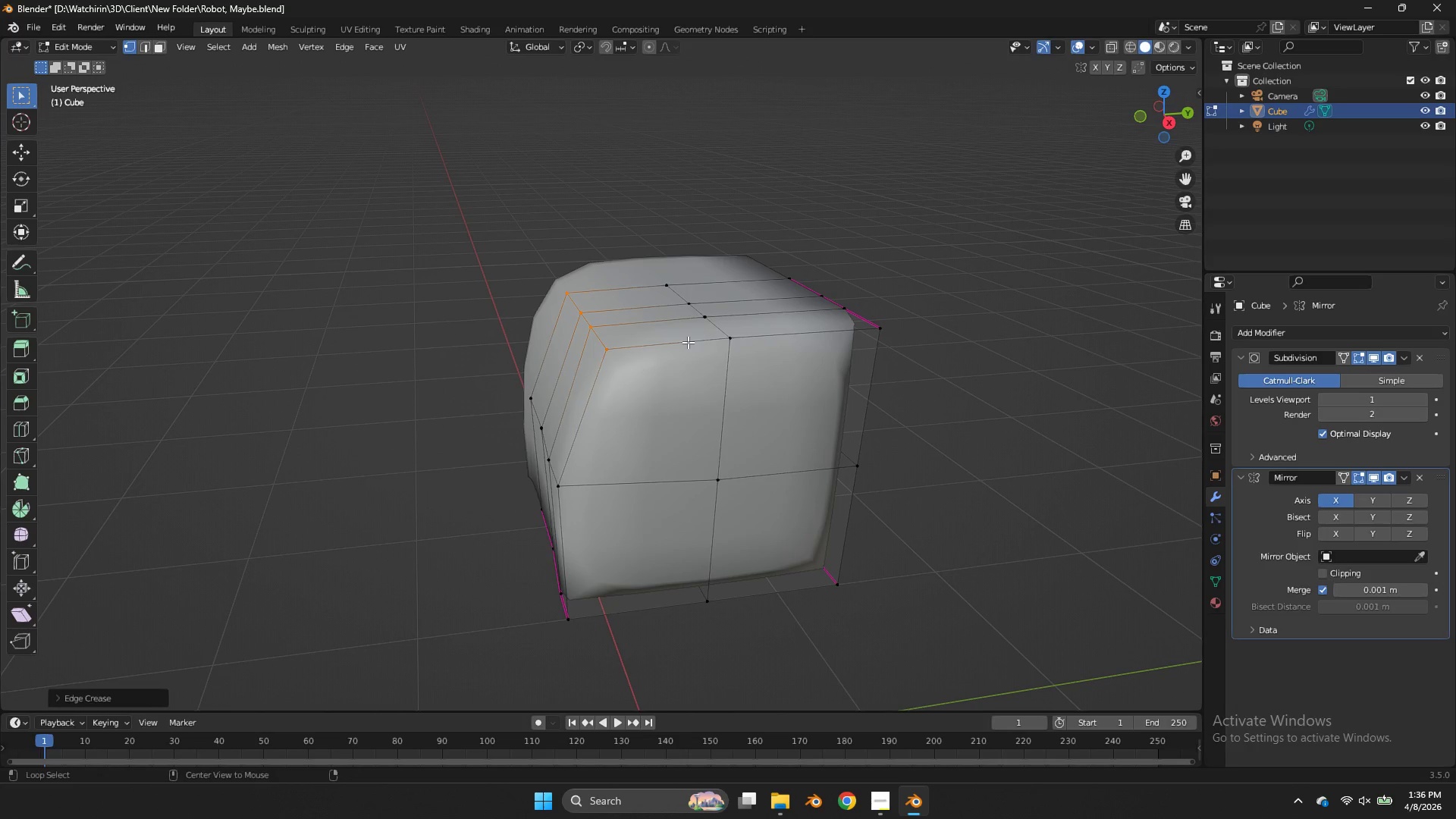 
left_click([688, 342])
 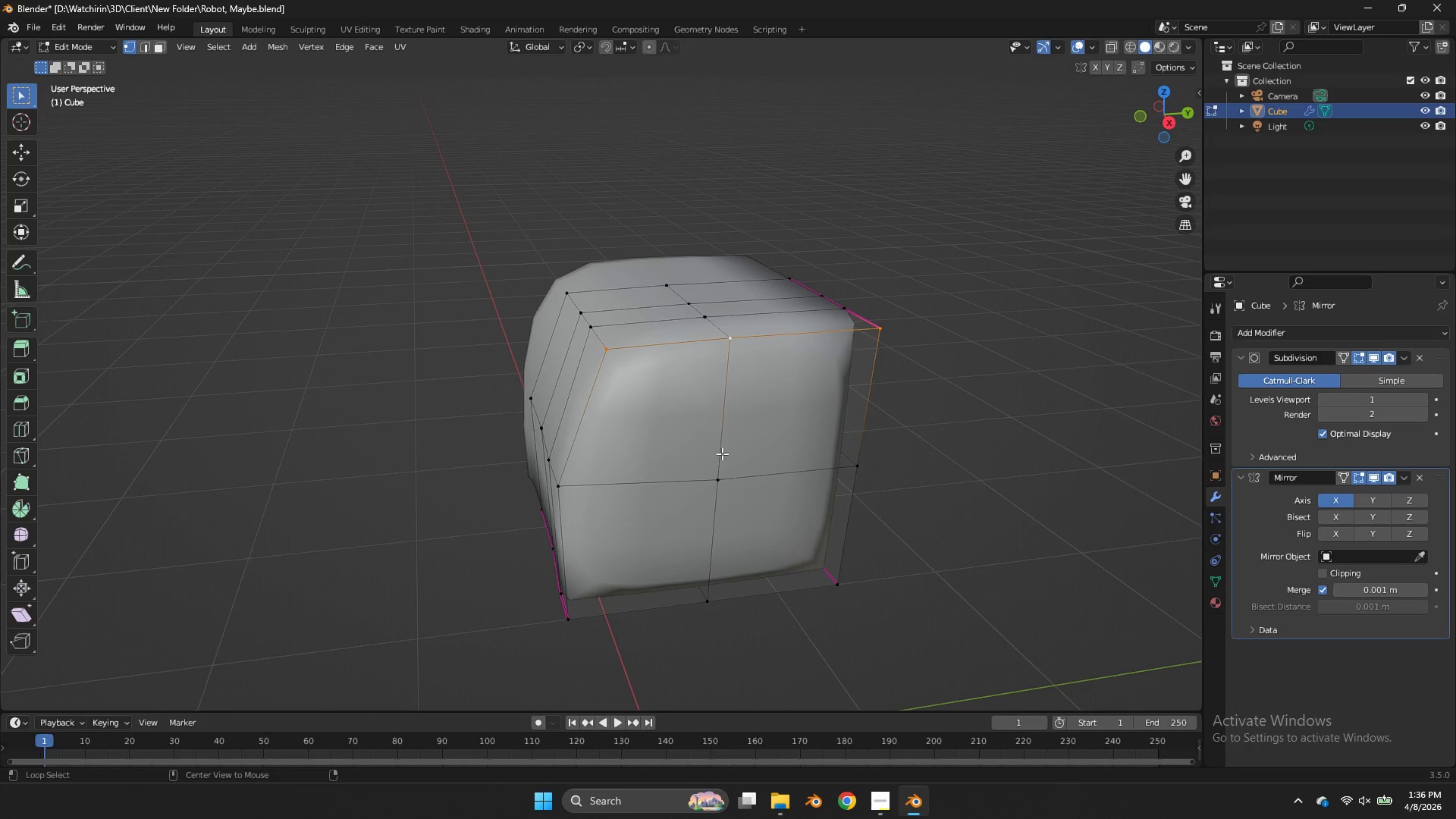 
hold_key(key=ShiftLeft, duration=2.27)
double_click([858, 471])
 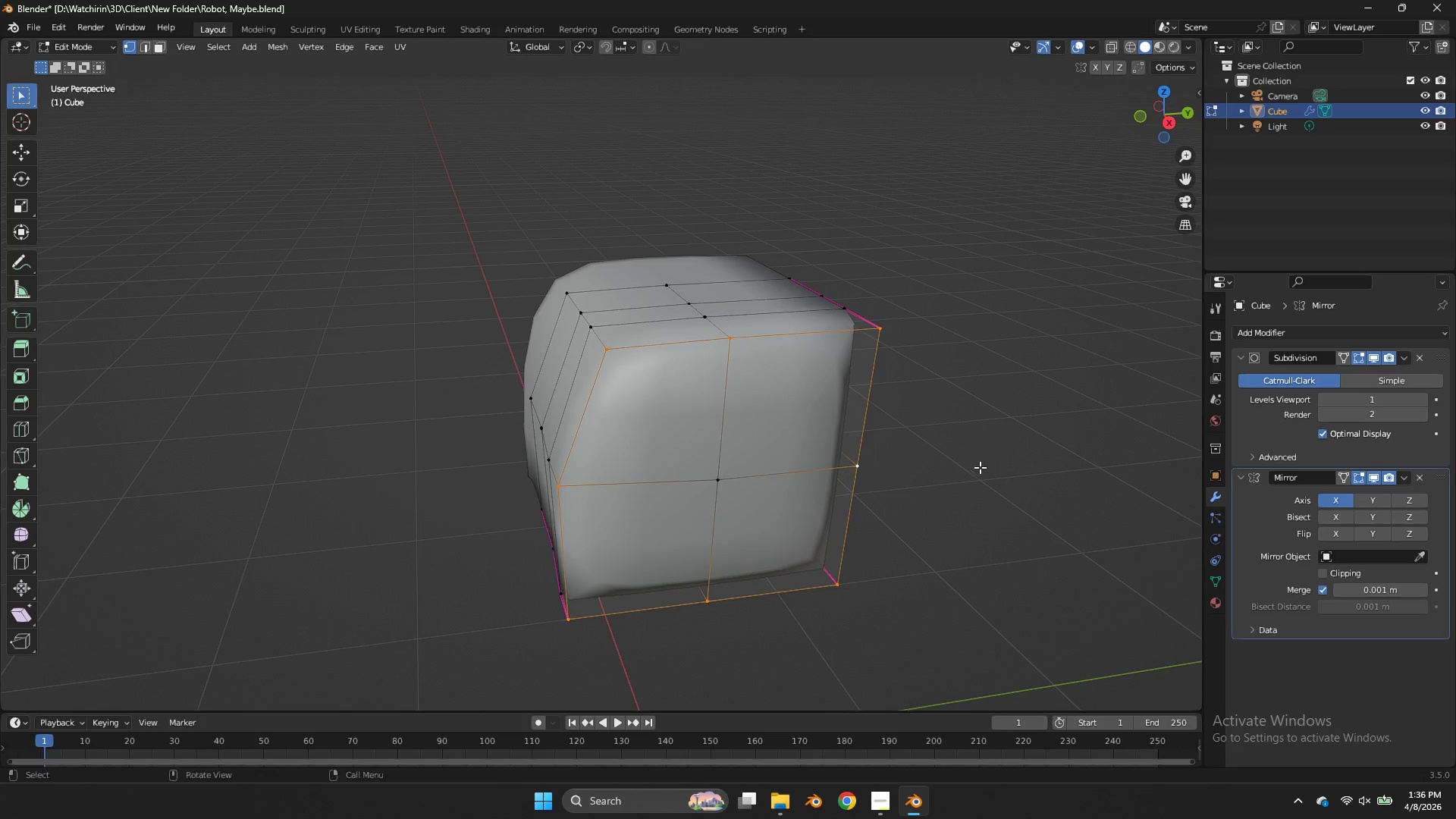 
key(S)
 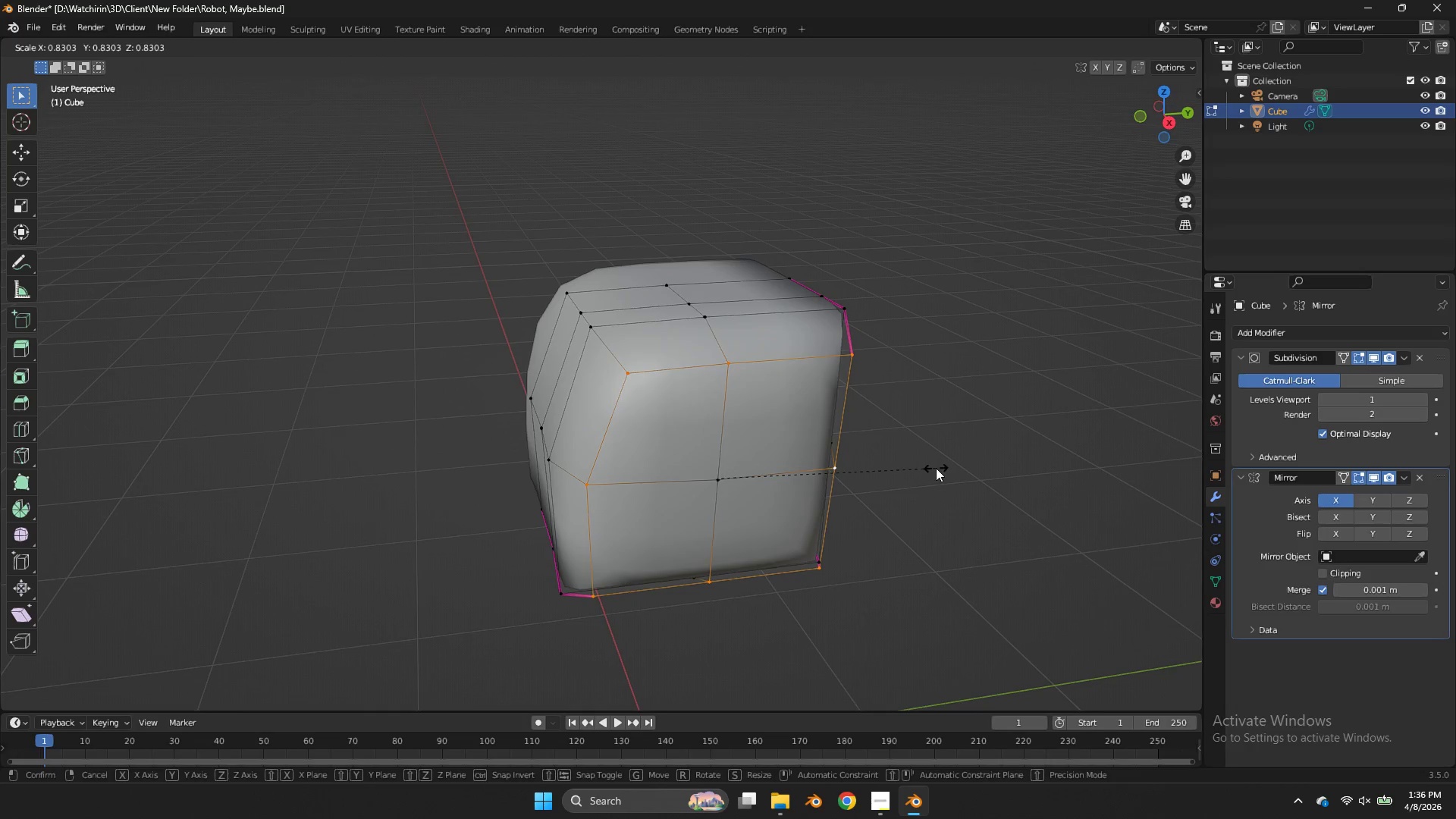 
left_click([936, 468])
 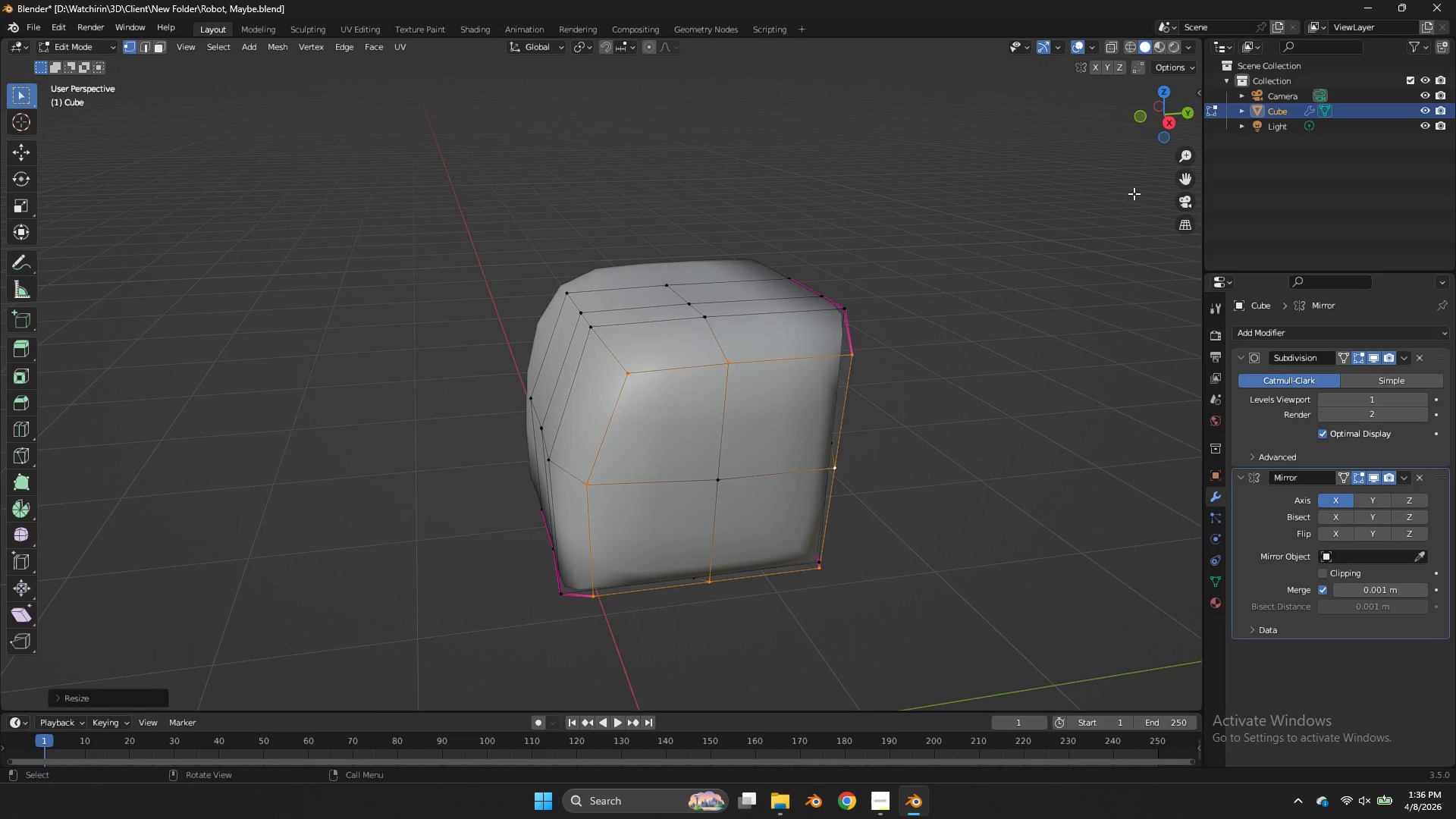 
left_click([1143, 120])
 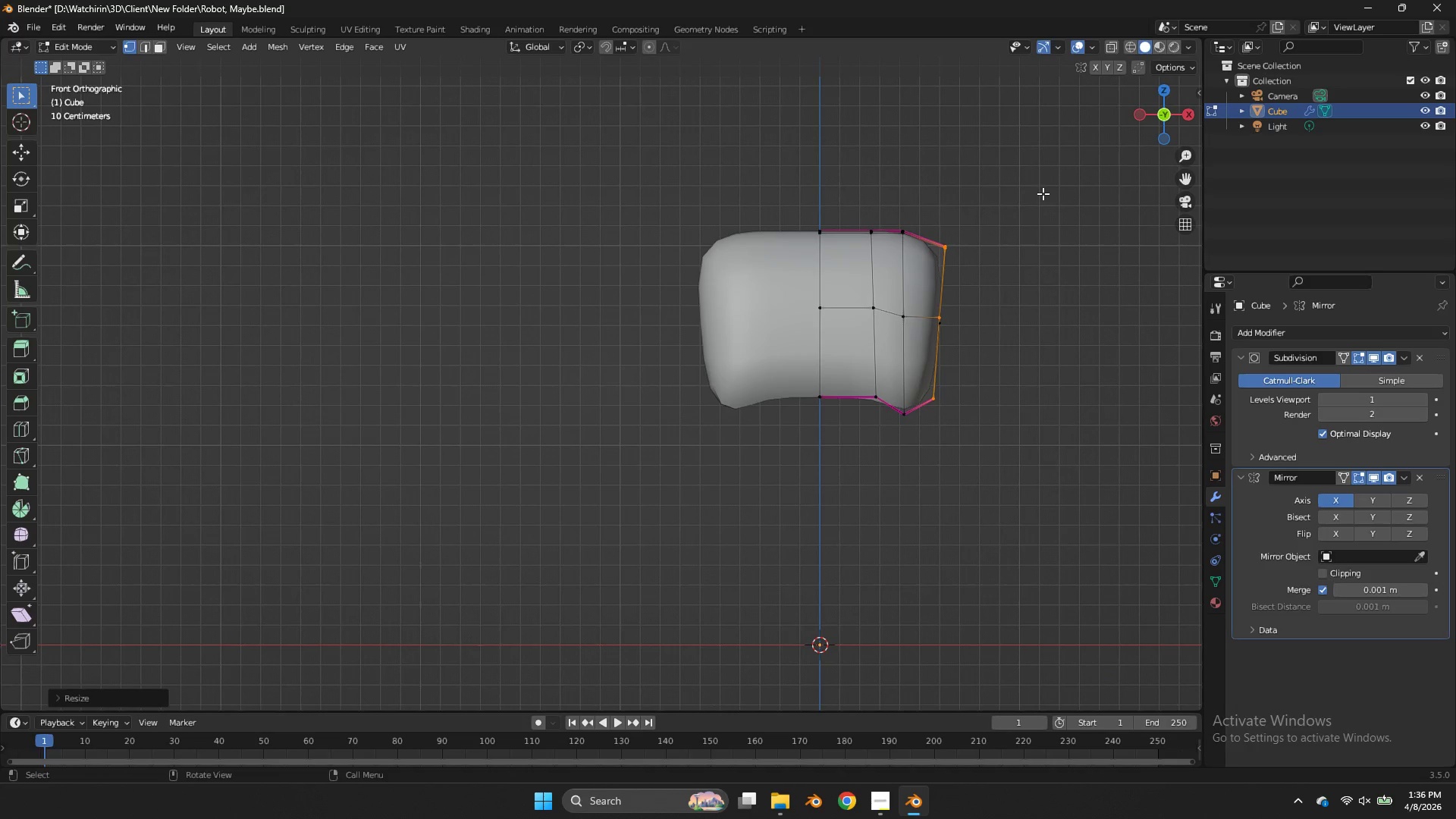 
type(zgz)
 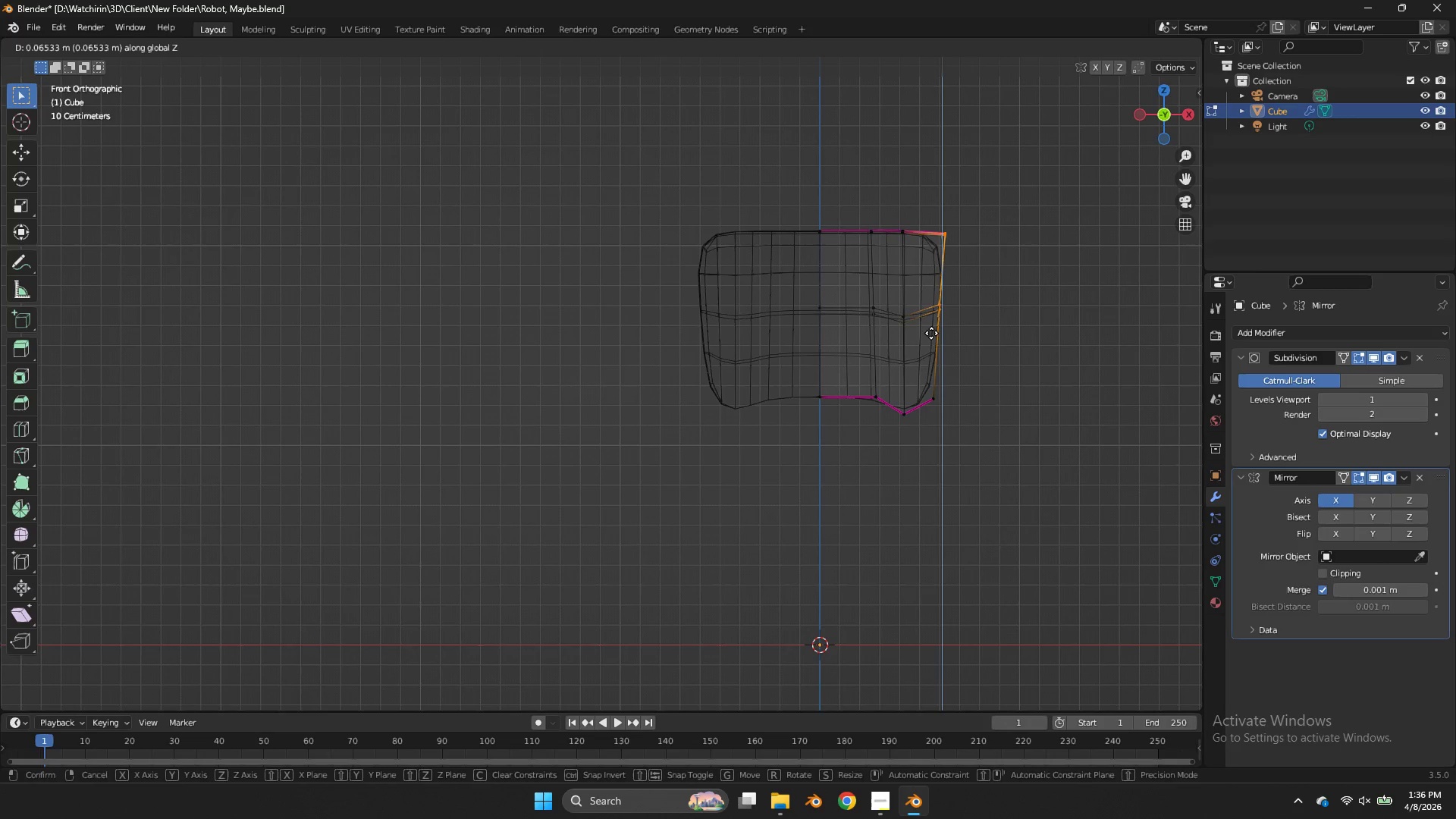 
left_click_drag(start_coordinate=[980, 234], to_coordinate=[928, 350])
 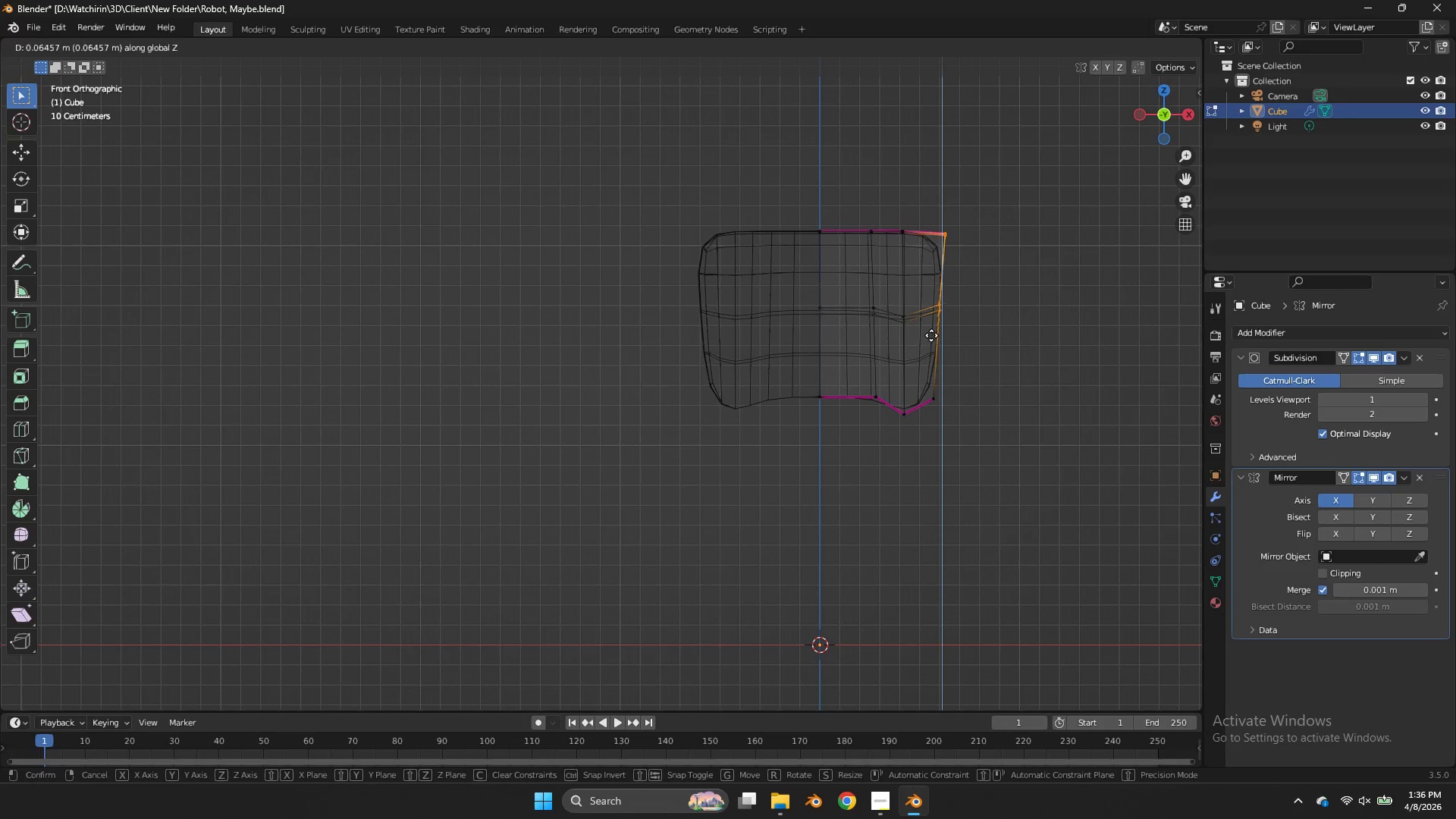 
hold_key(key=ShiftLeft, duration=0.69)
left_click([938, 300])
 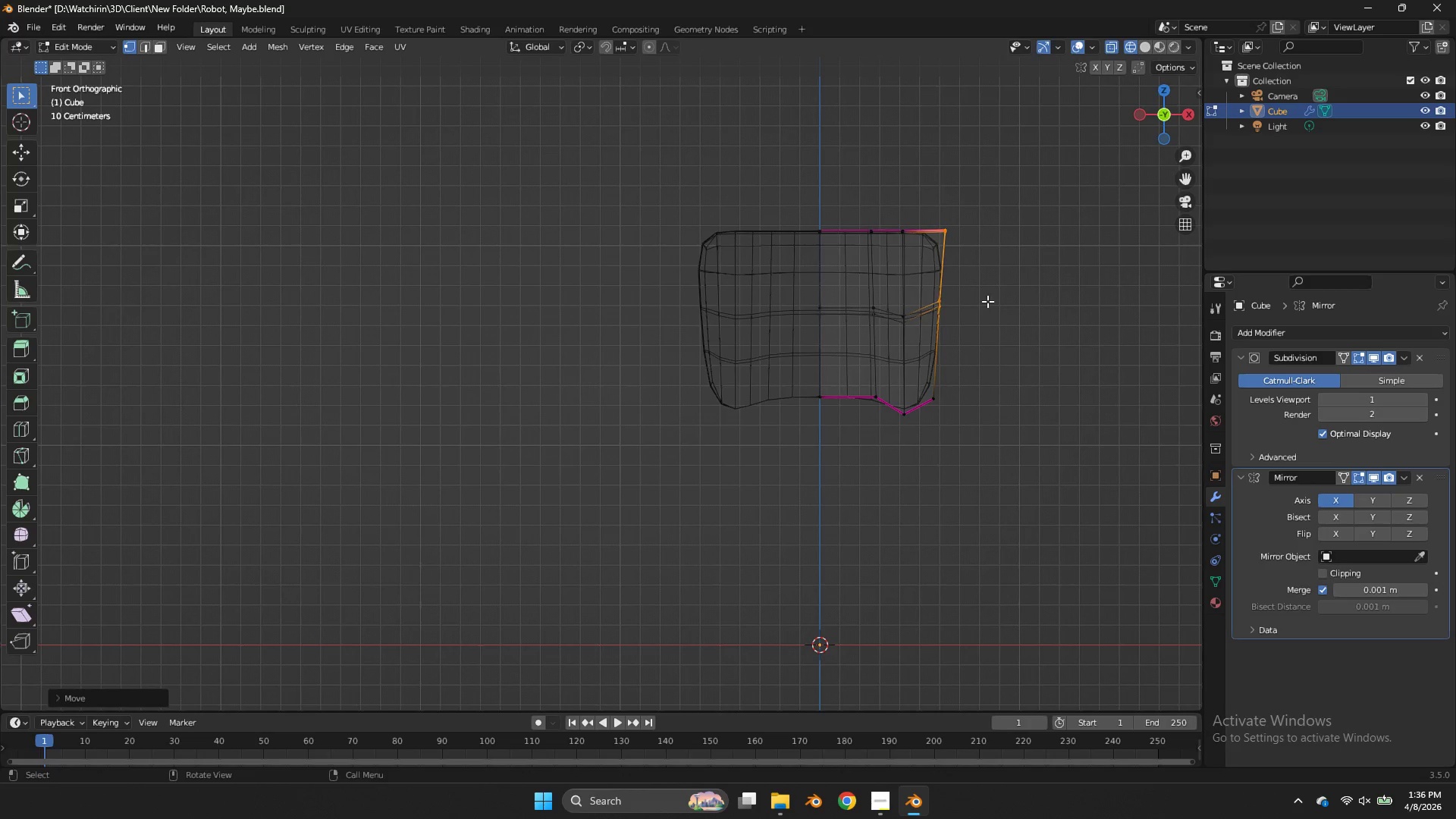 
key(Z)
 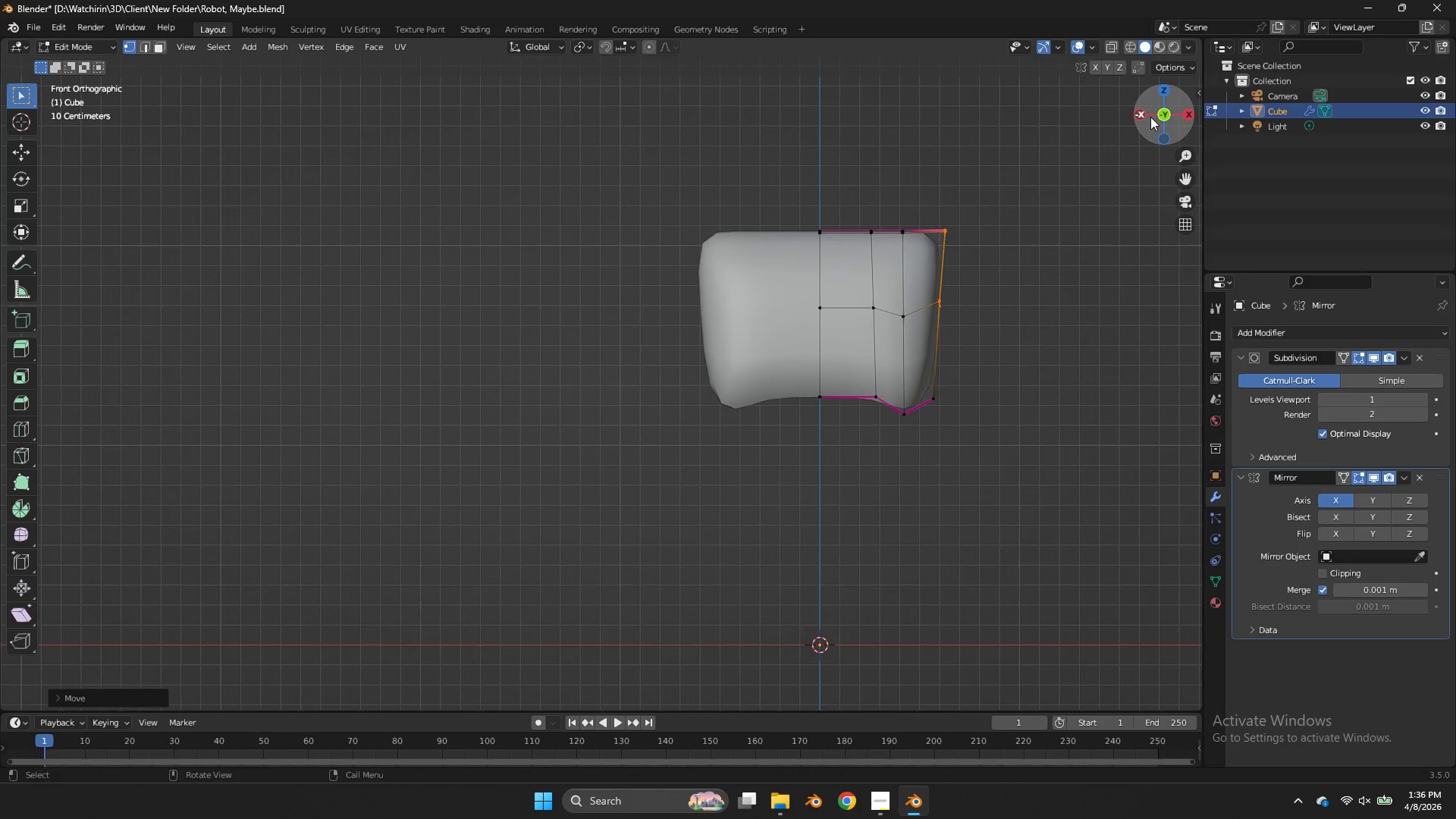 
left_click_drag(start_coordinate=[1153, 118], to_coordinate=[1003, 168])
 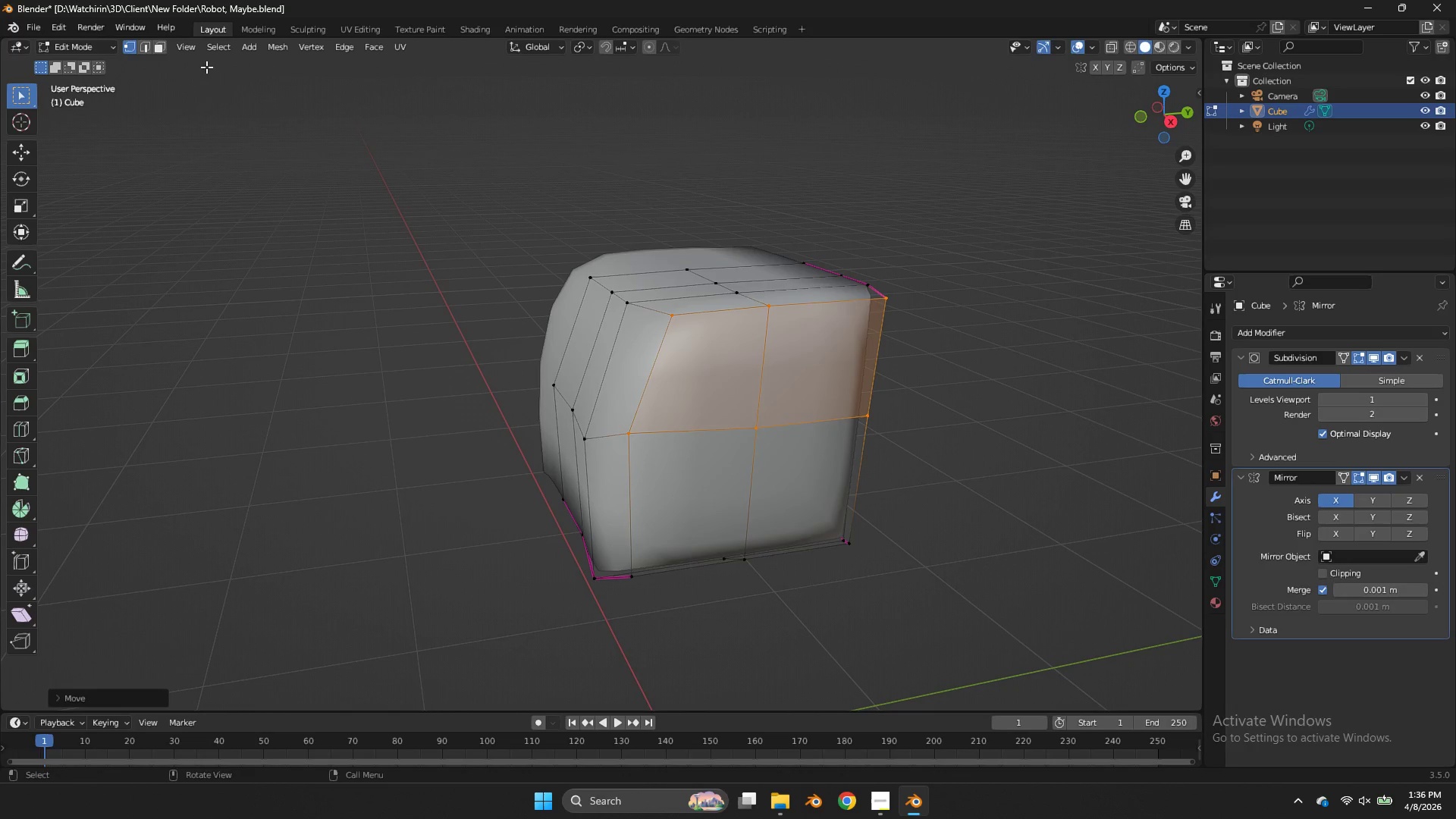 
left_click([161, 41])
 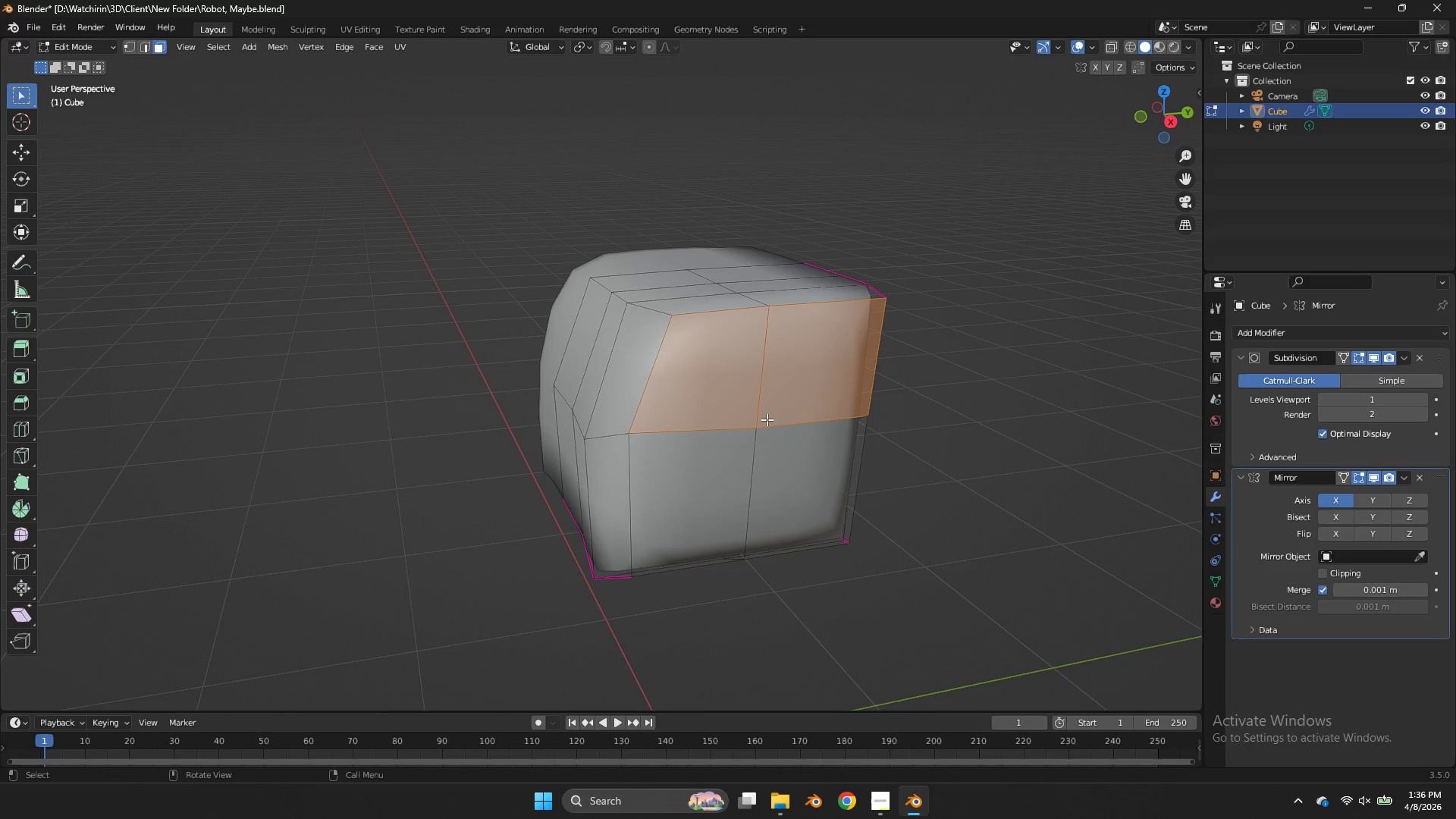 
left_click([762, 426])
 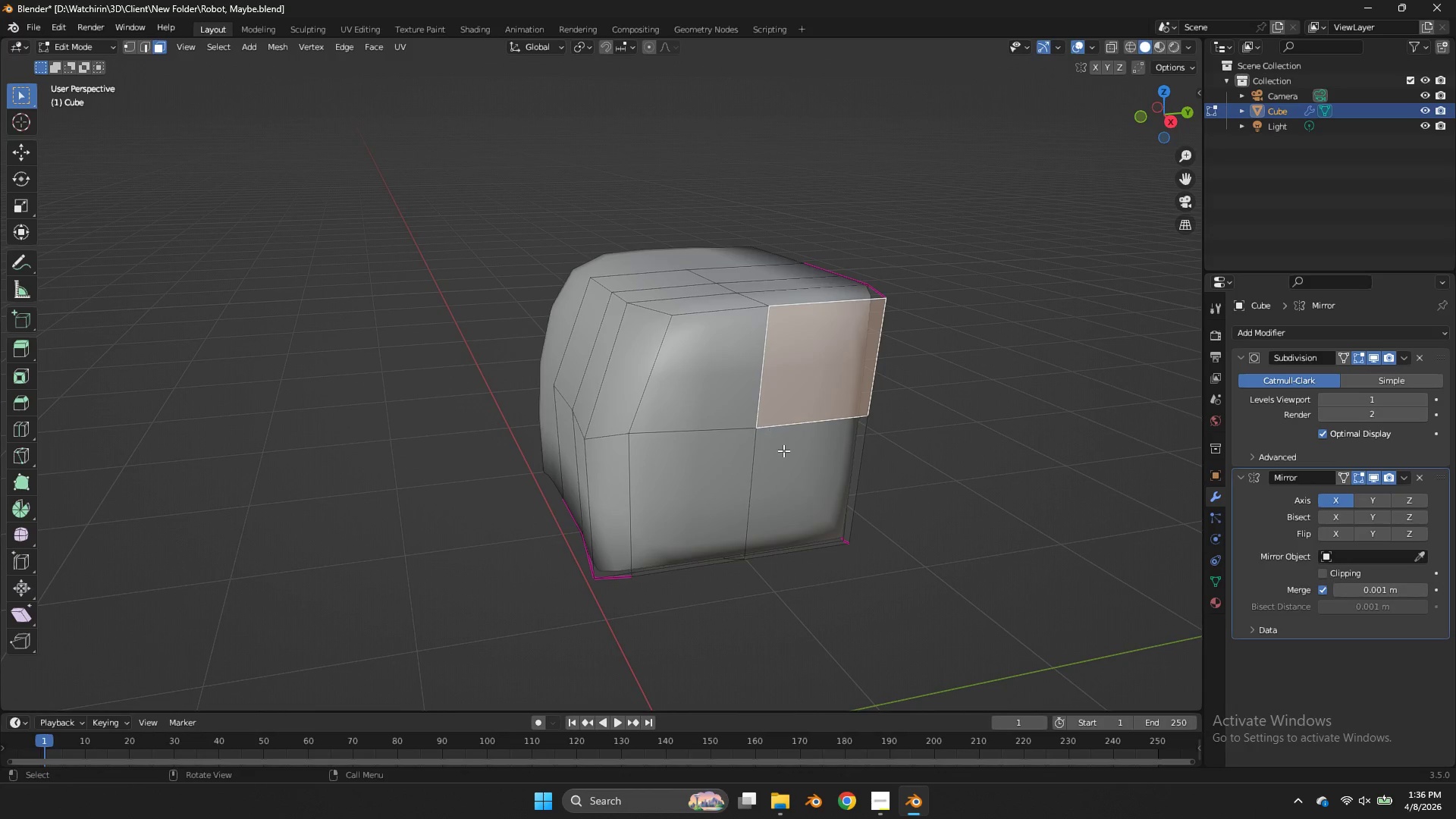 
left_click([786, 453])
 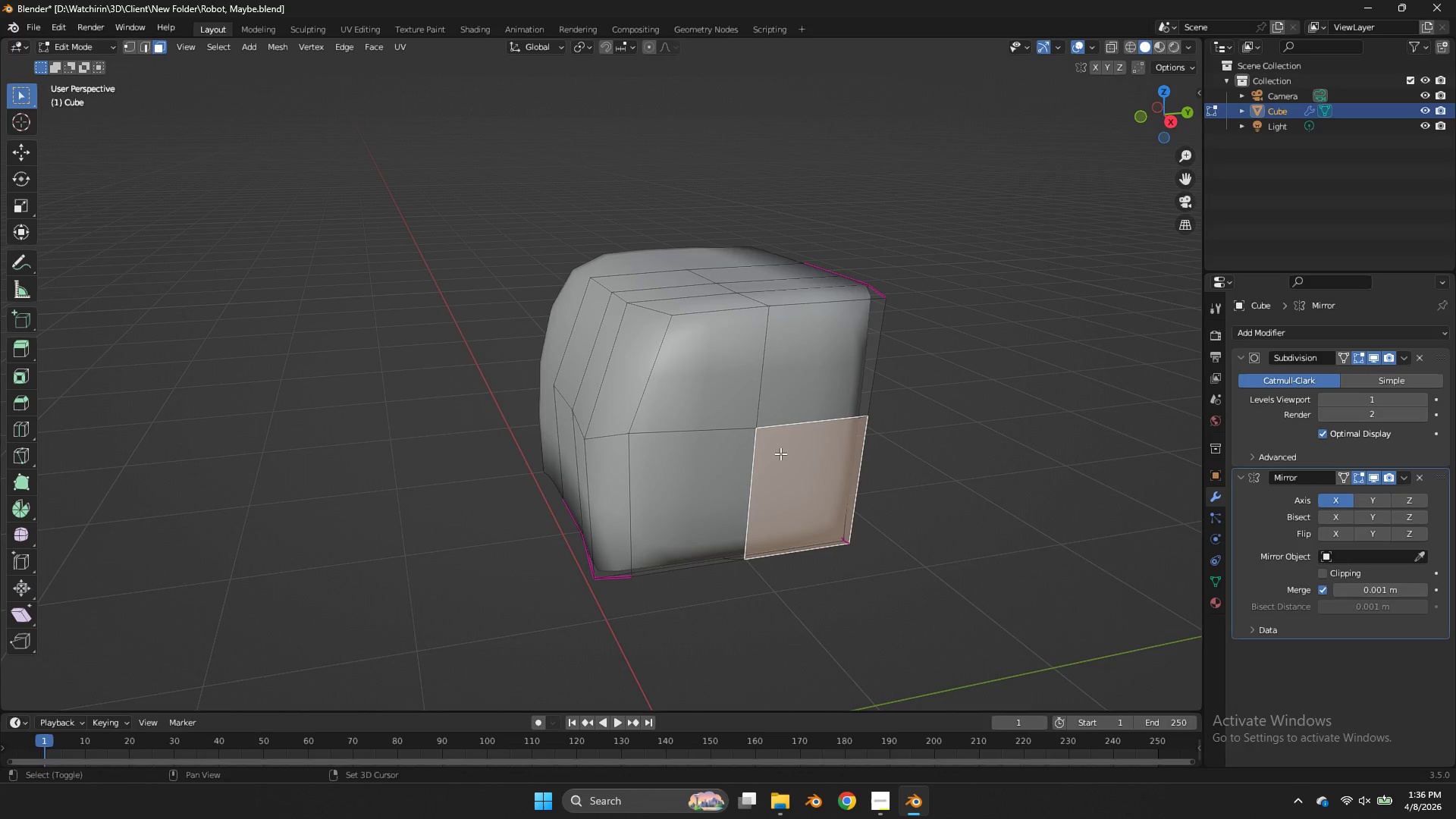 
hold_key(key=ShiftLeft, duration=1.56)
 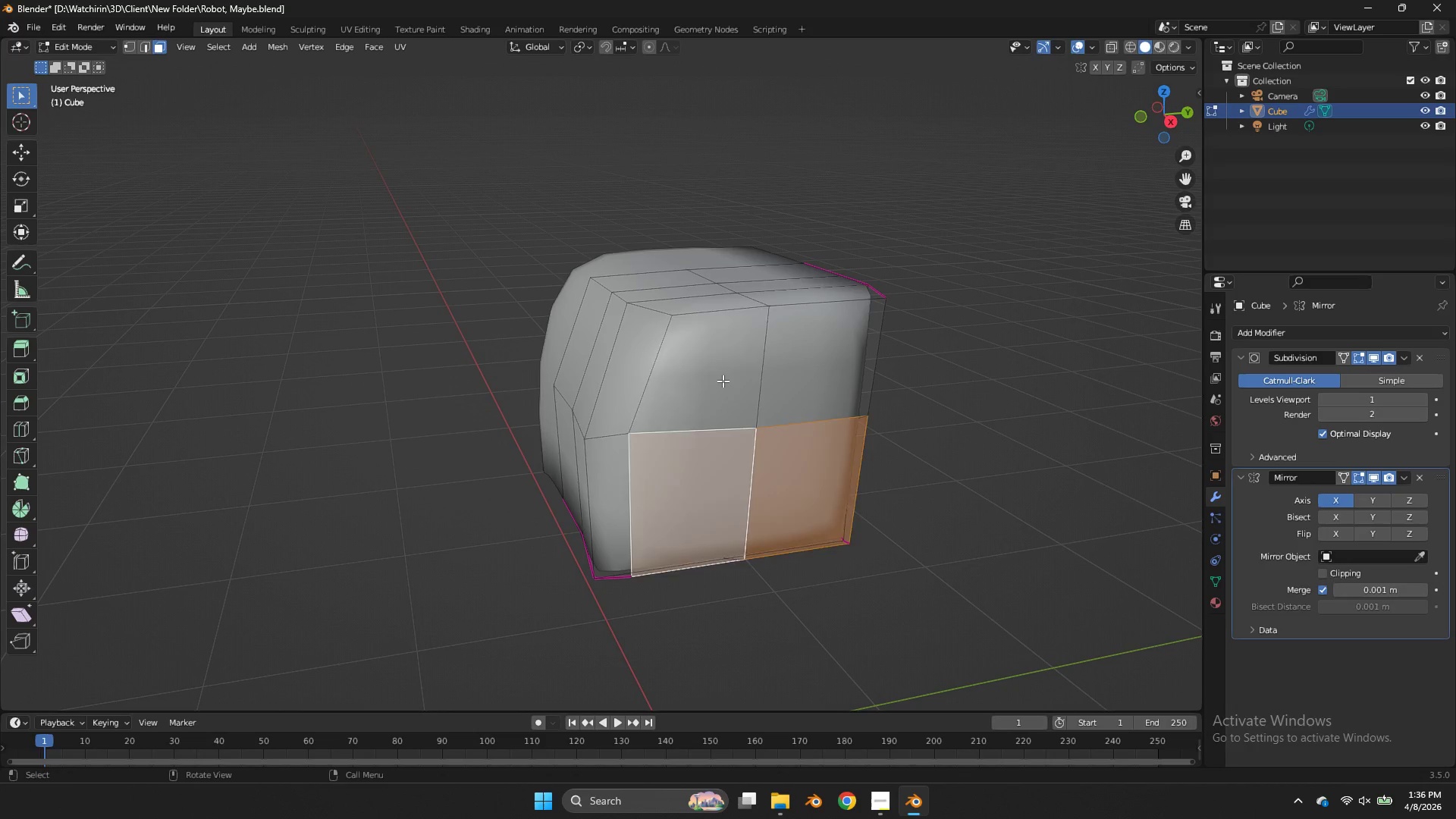 
left_click([723, 381])
 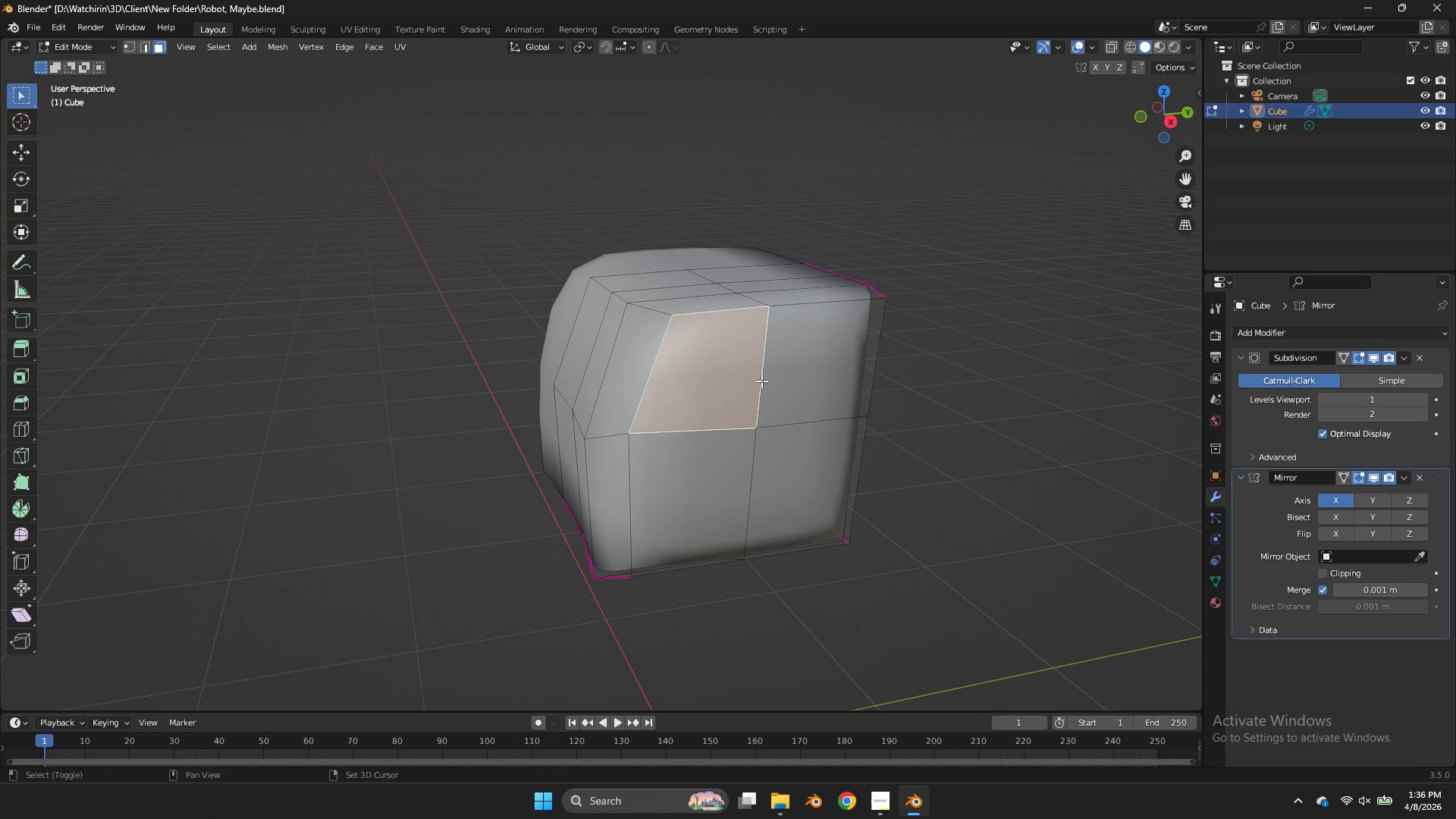 
hold_key(key=ShiftLeft, duration=0.8)
double_click([817, 381])
 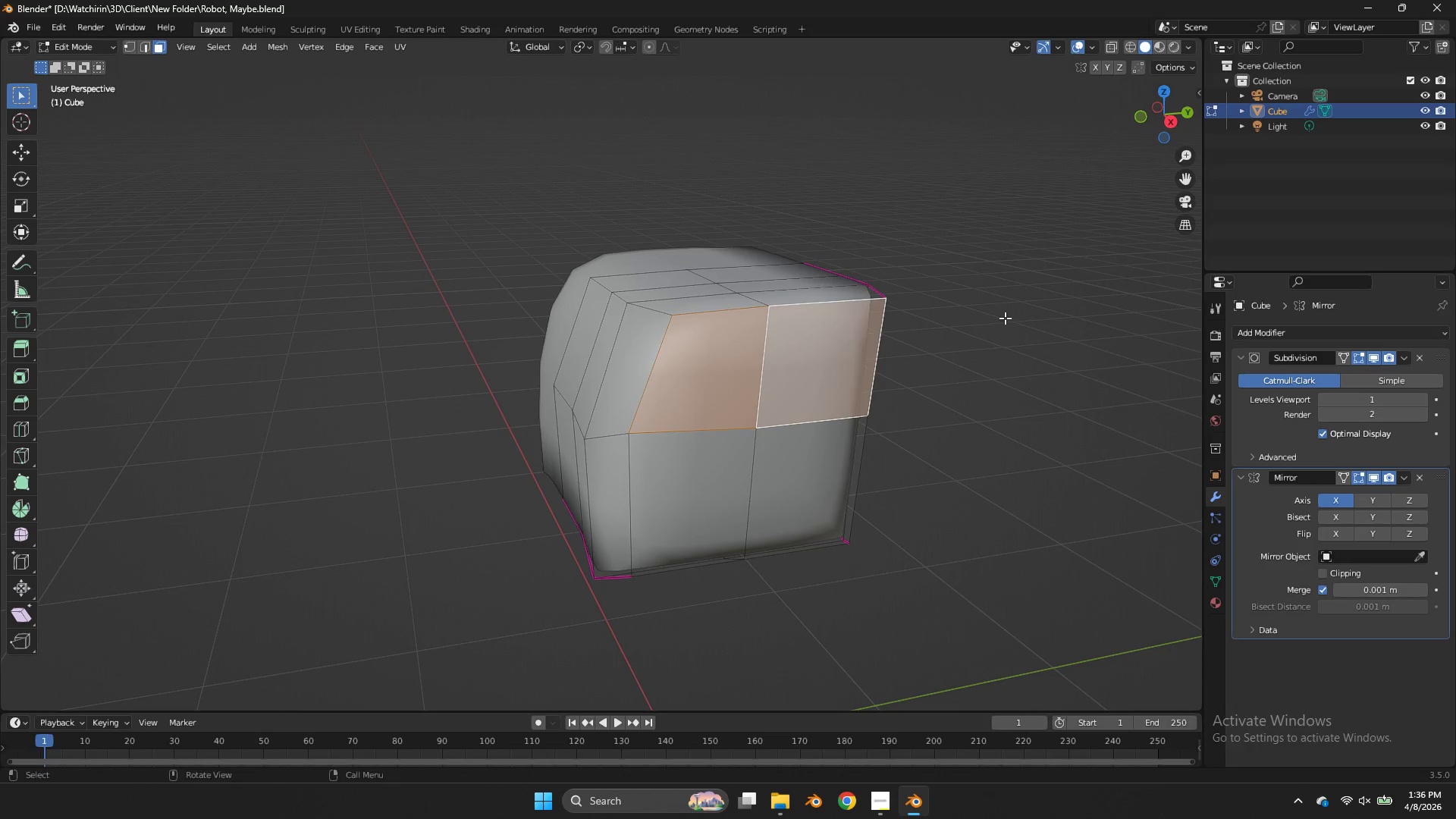 
key(I)
 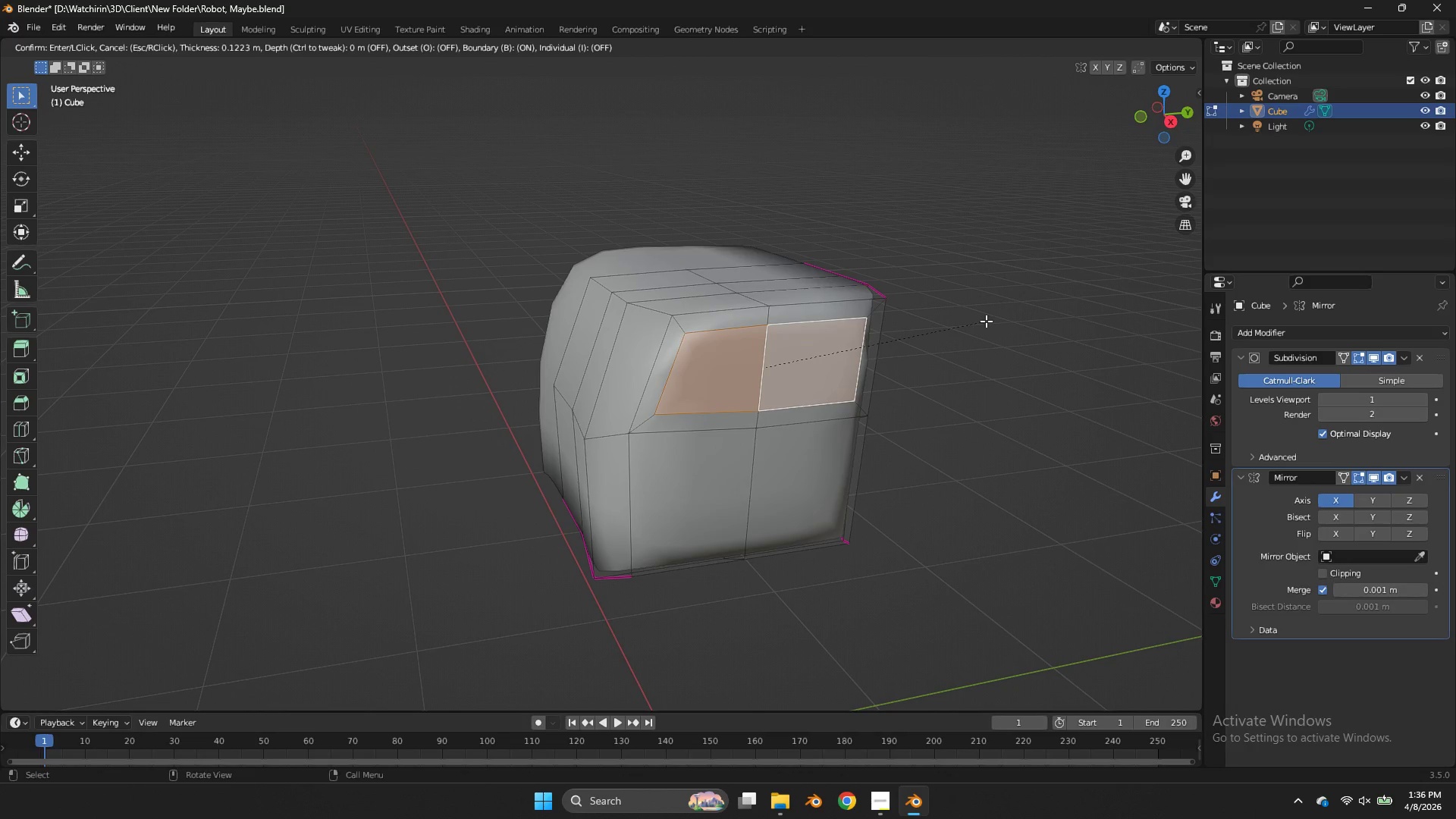 
left_click([986, 321])
 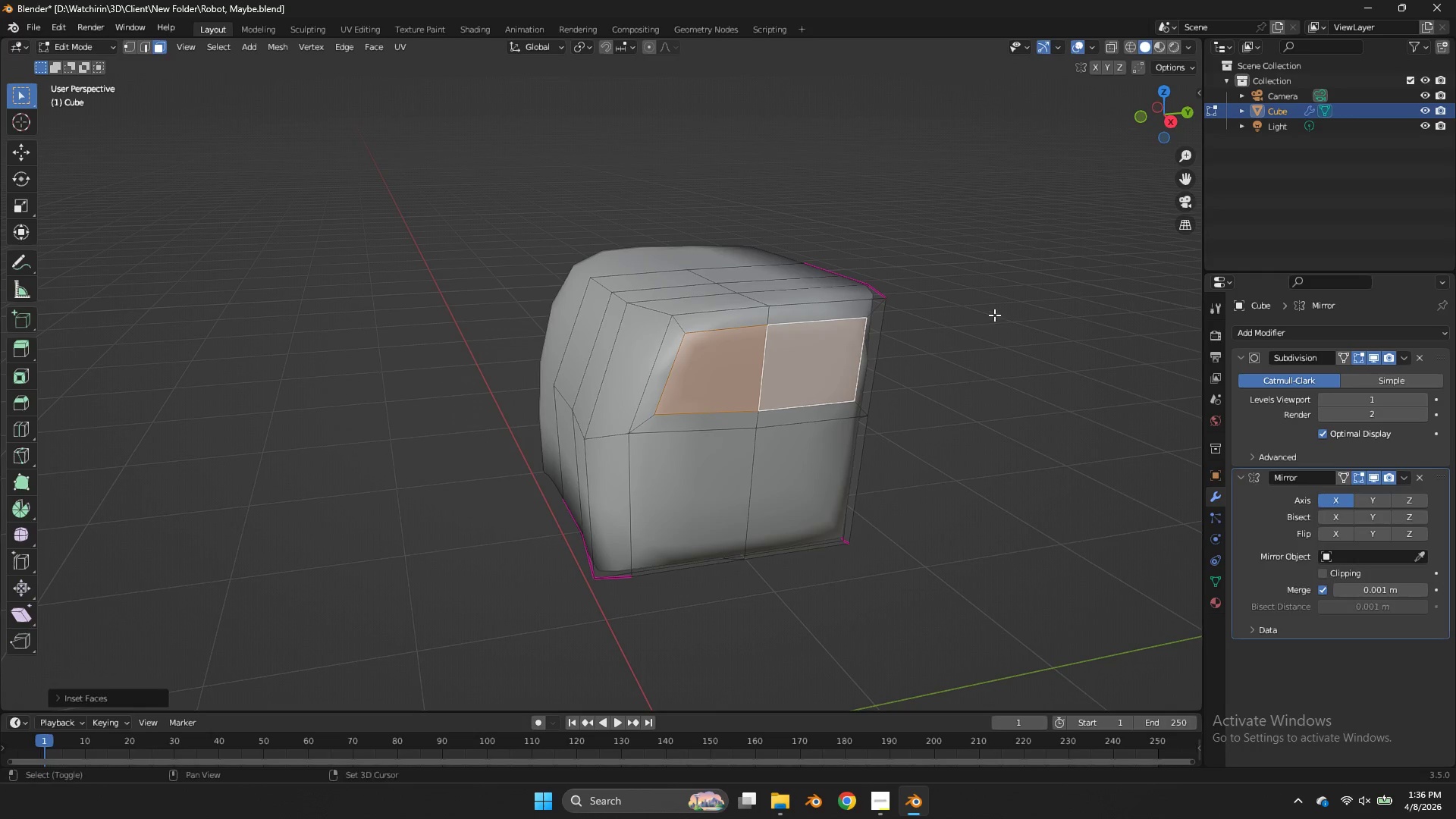 
hold_key(key=ShiftLeft, duration=1.8)
 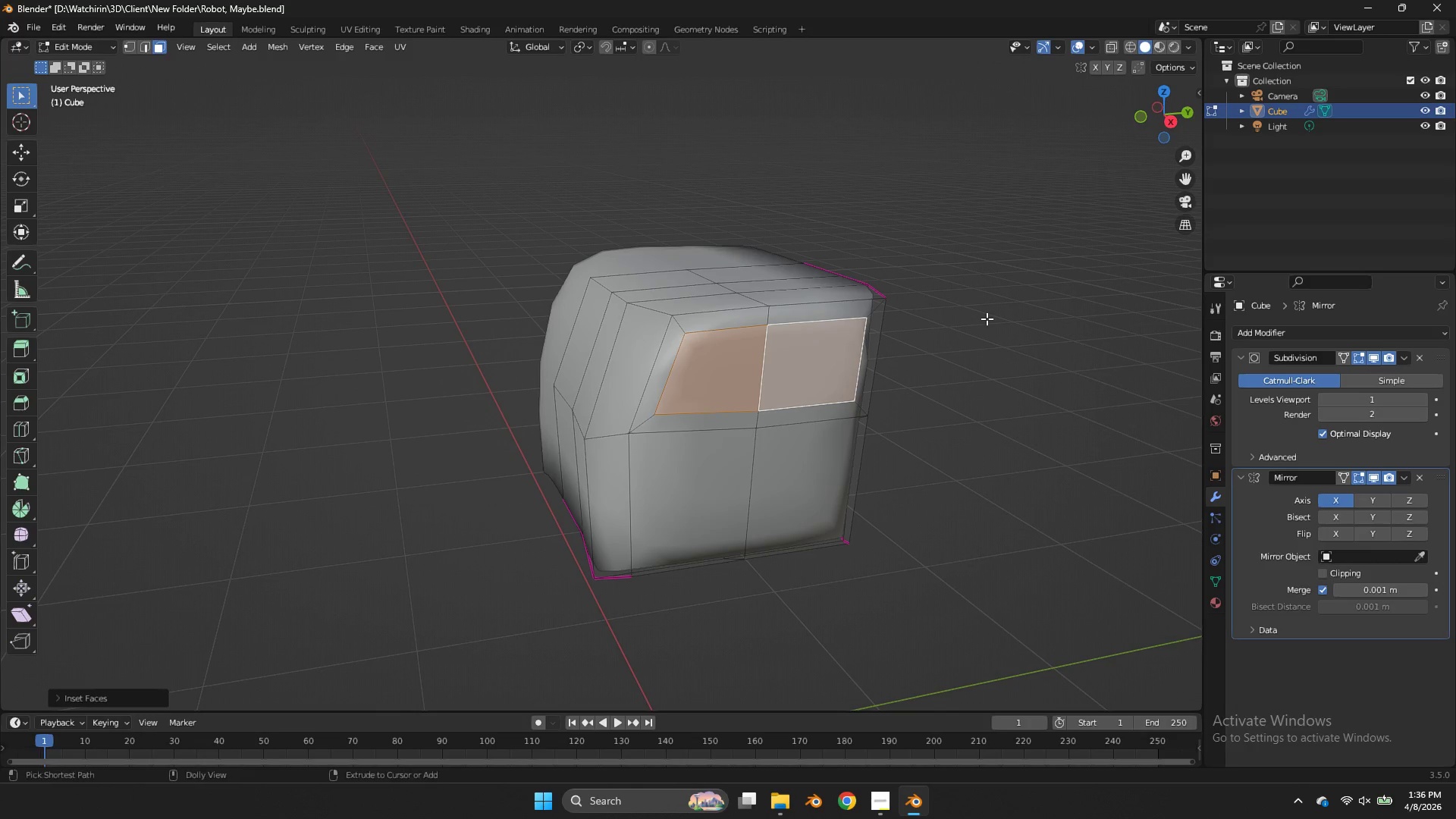 
hold_key(key=S, duration=1.47)
 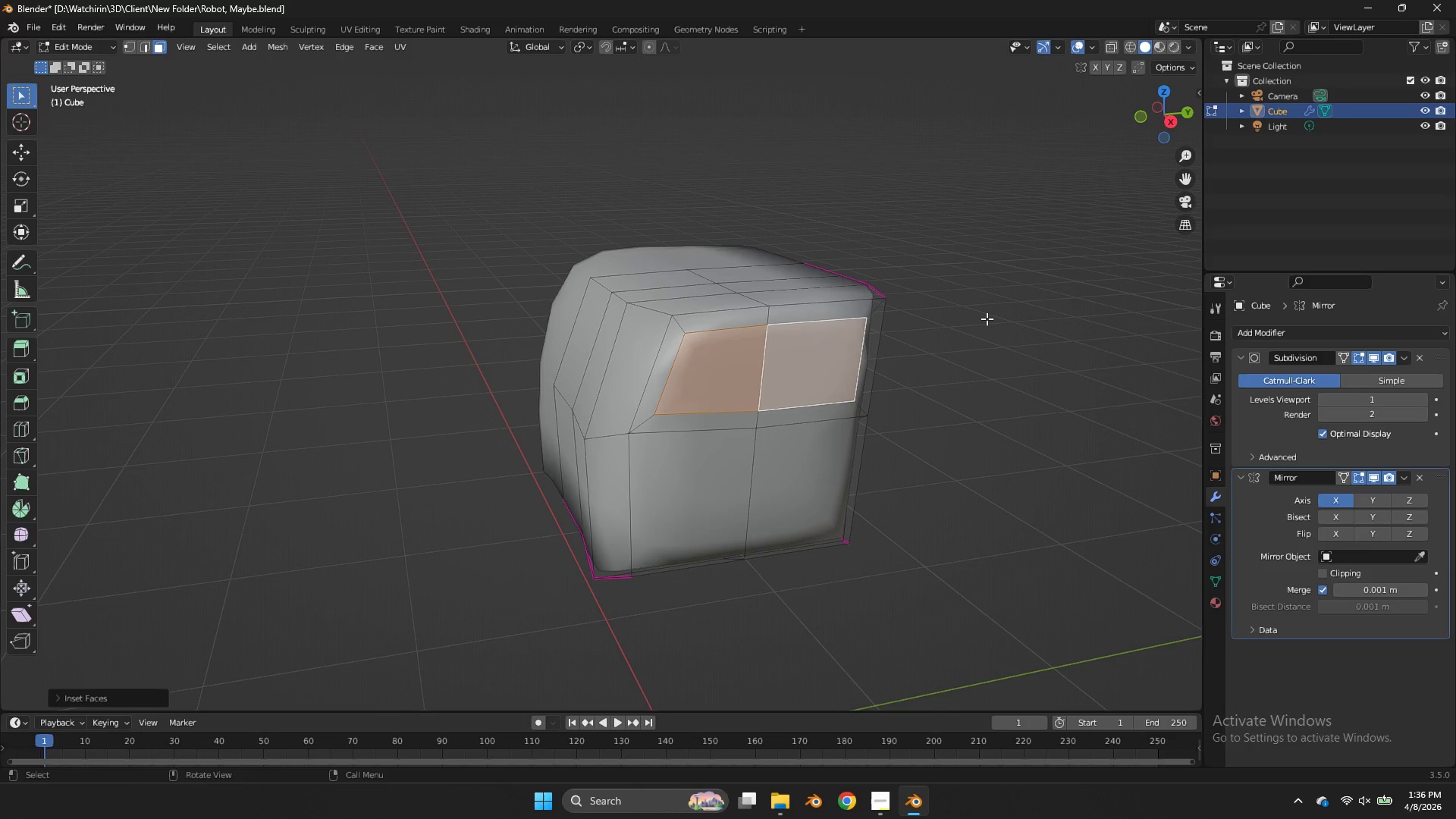 
hold_key(key=AltLeft, duration=1.52)
 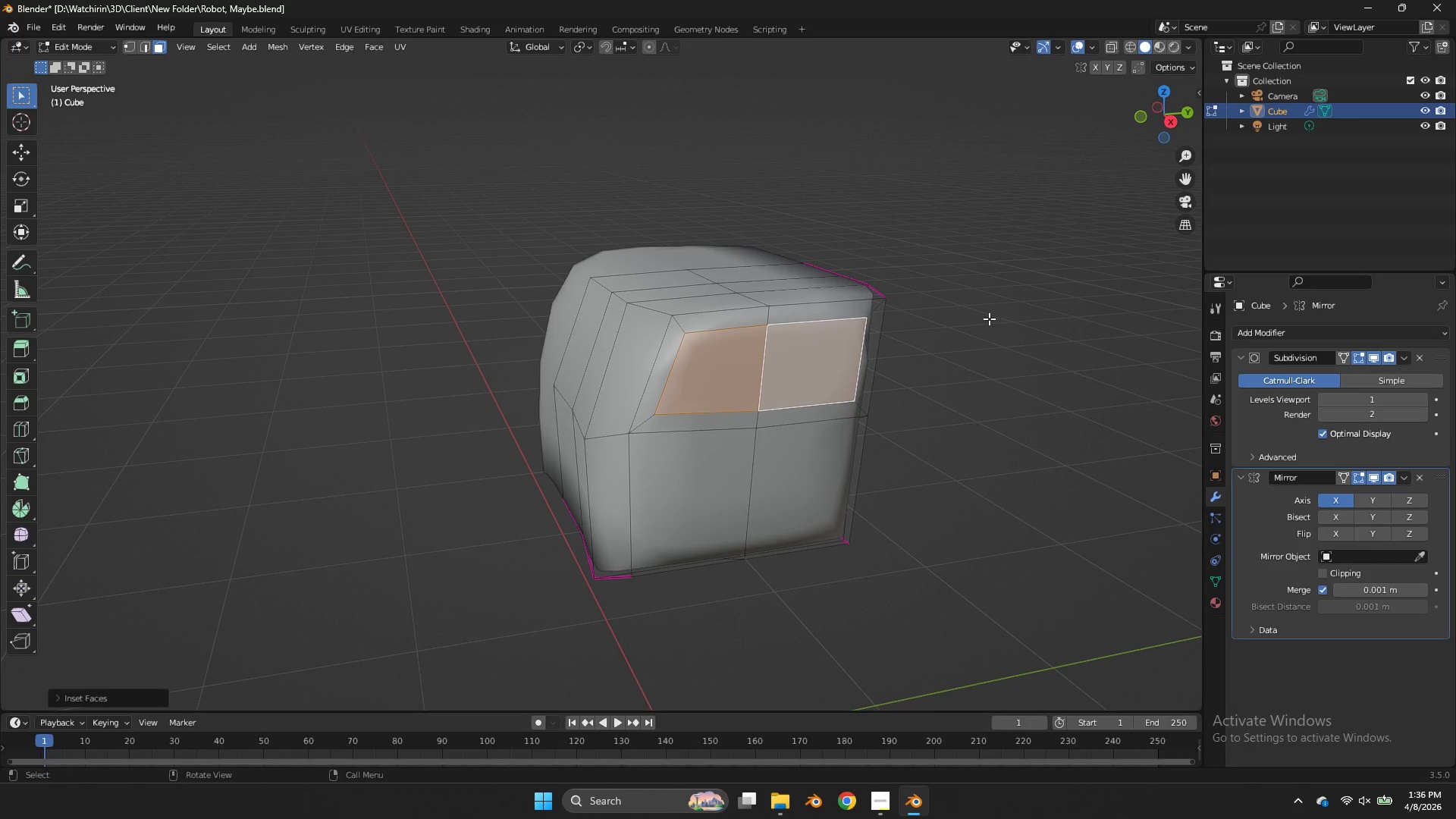 
hold_key(key=ControlLeft, duration=1.05)
 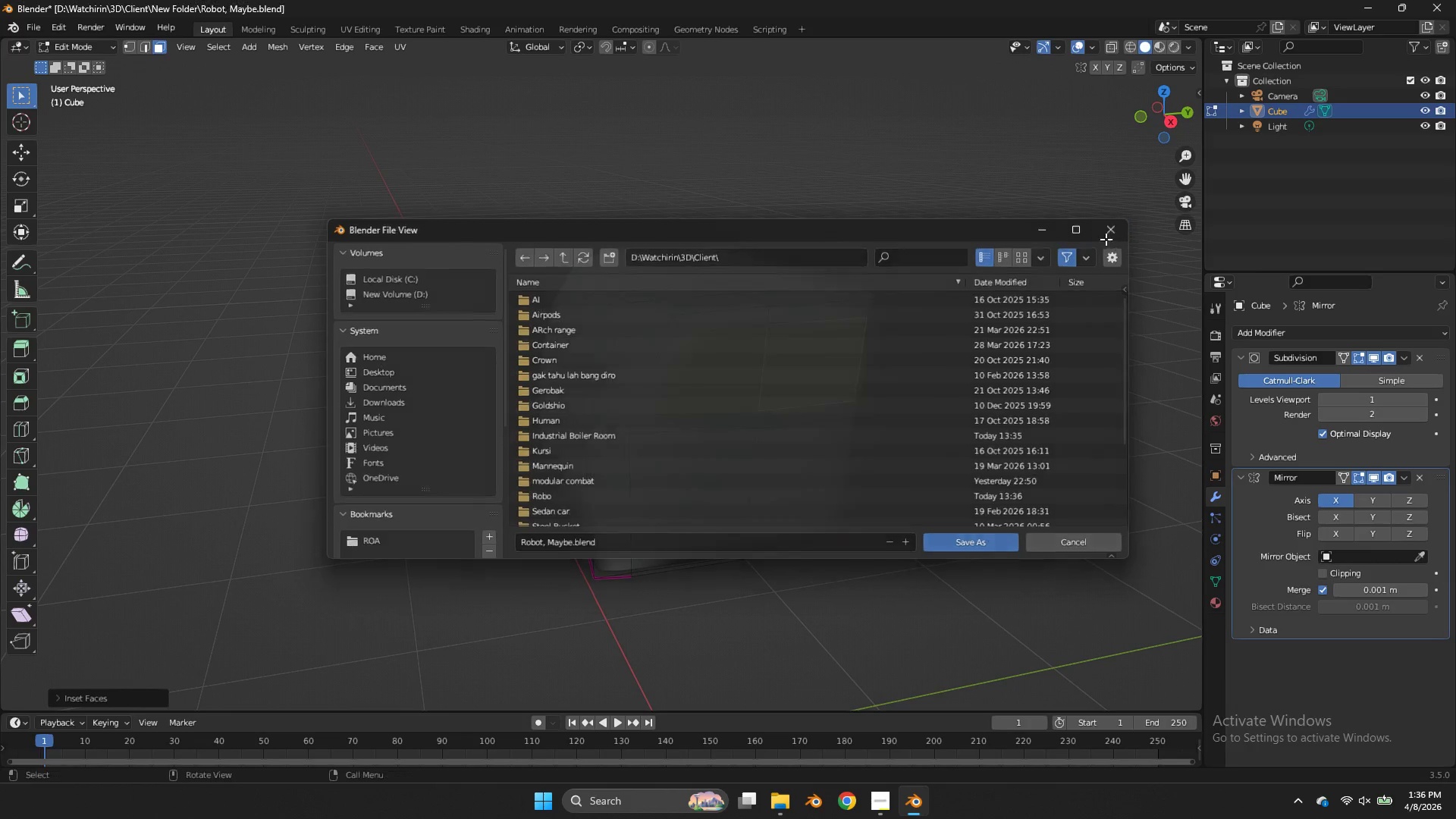 
hold_key(key=ShiftLeft, duration=0.84)
 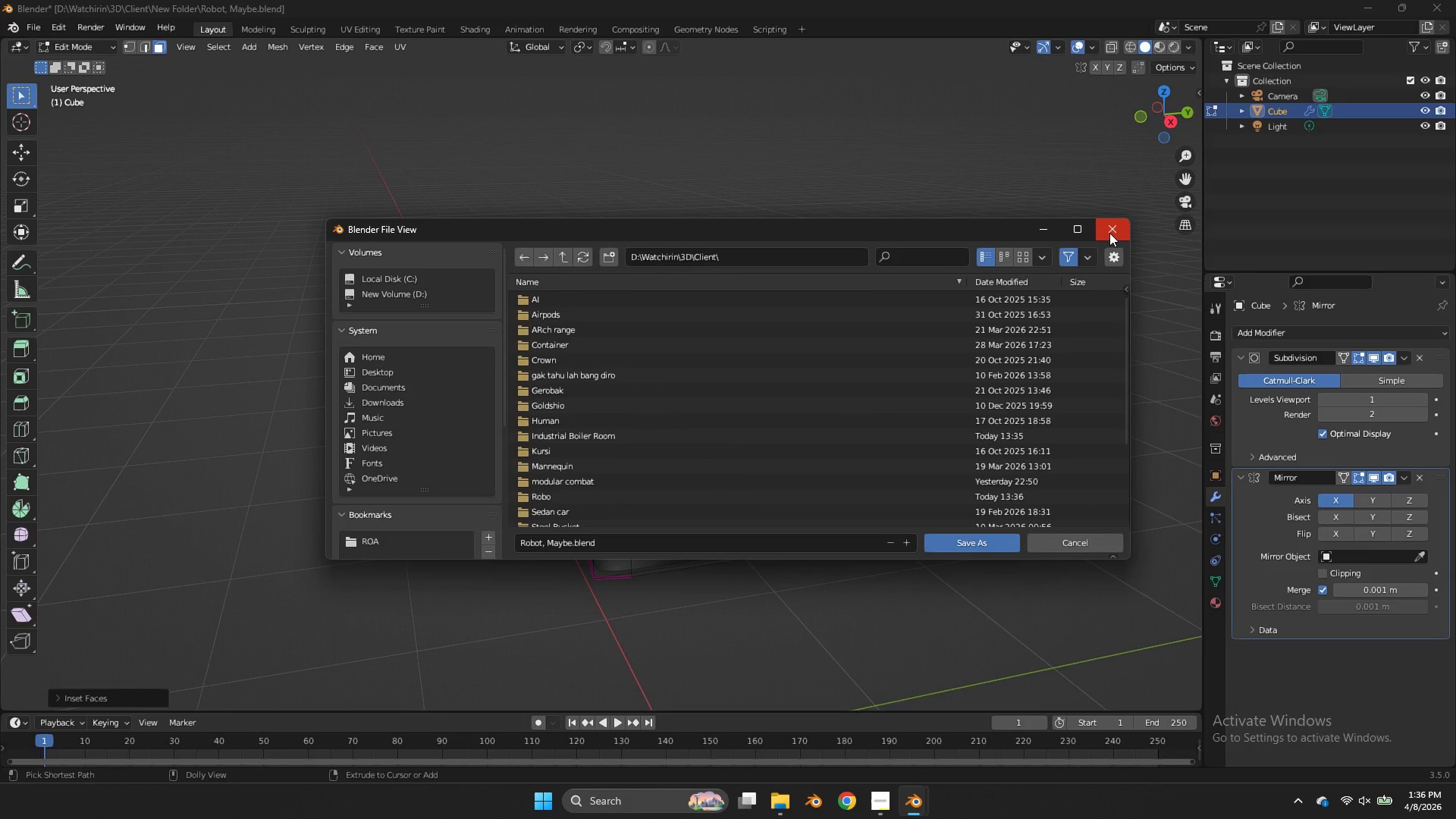 
hold_key(key=S, duration=0.56)
 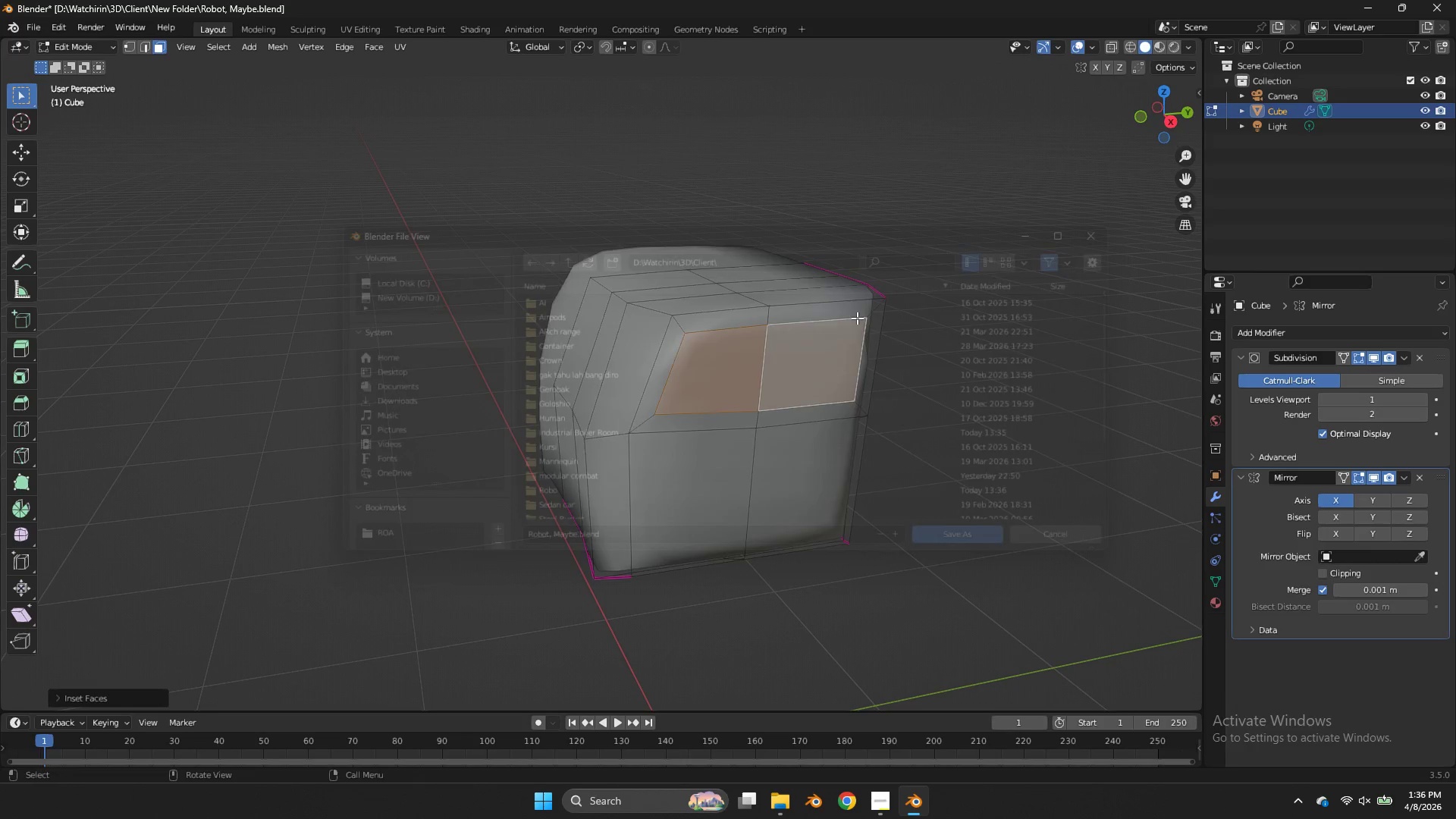 
hold_key(key=S, duration=1.51)
 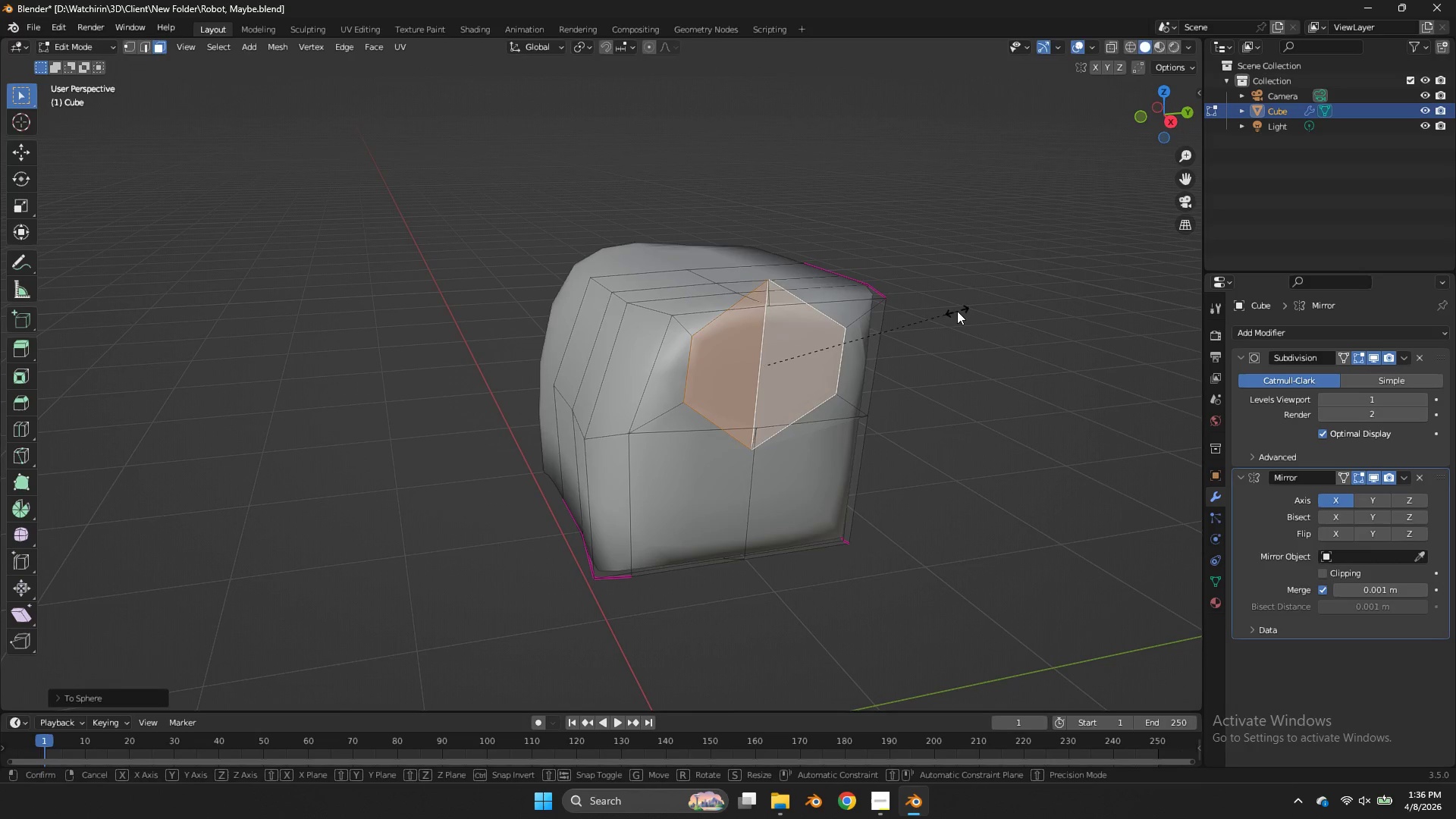 
left_click_drag(start_coordinate=[785, 323], to_coordinate=[780, 322])
 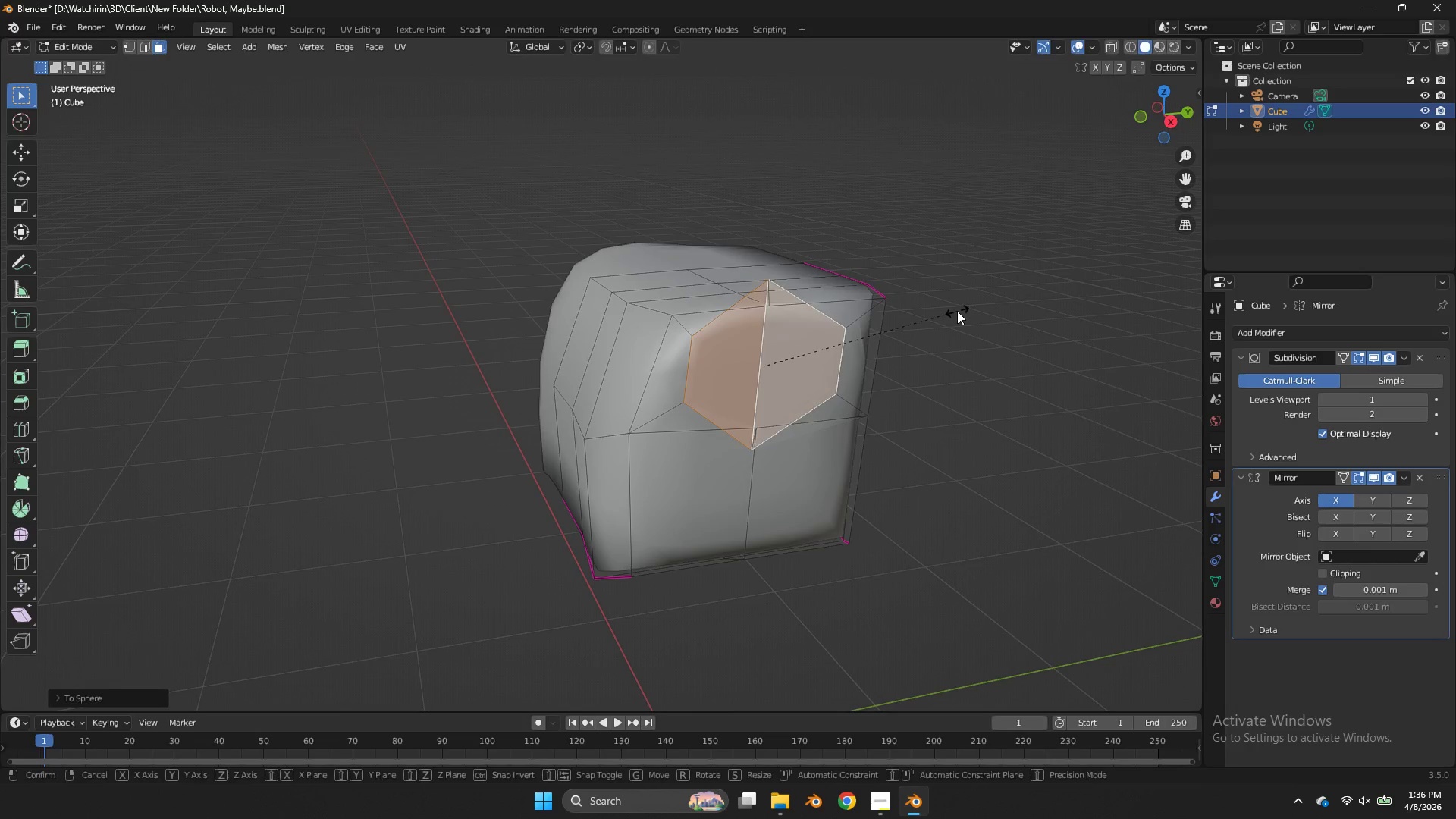 
key(Alt+Shift+S)
 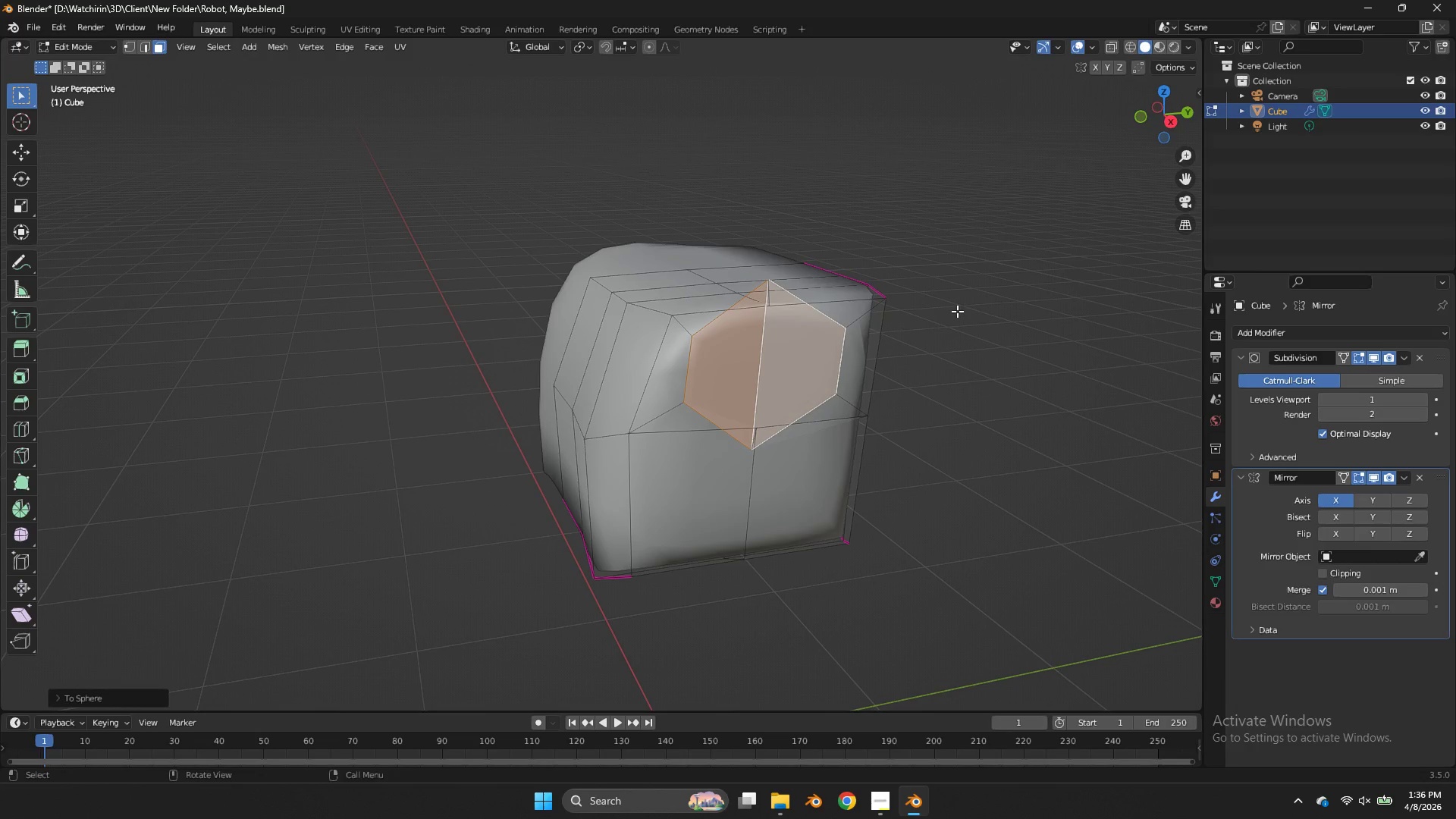 
key(S)
 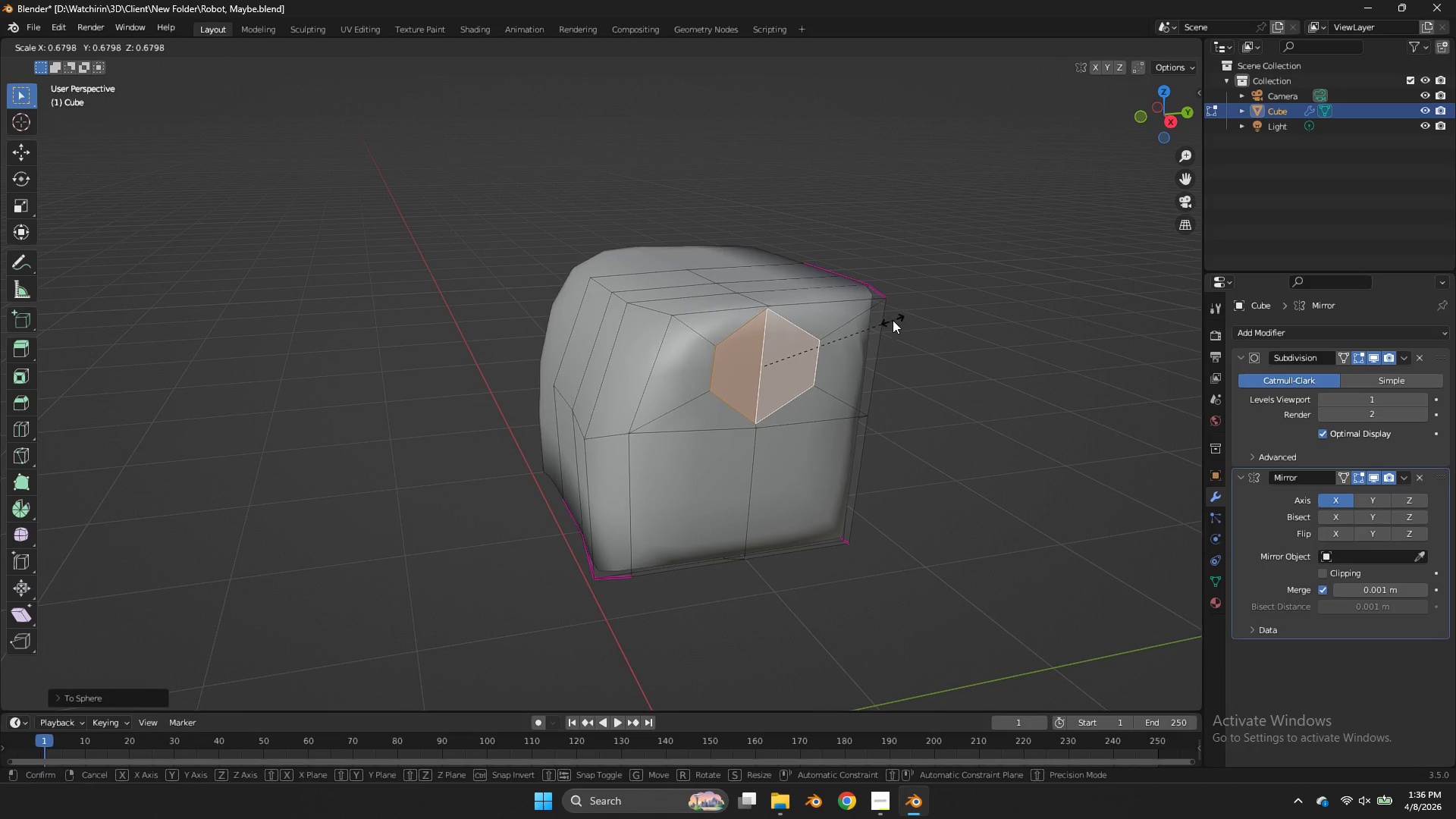 
left_click([888, 325])
 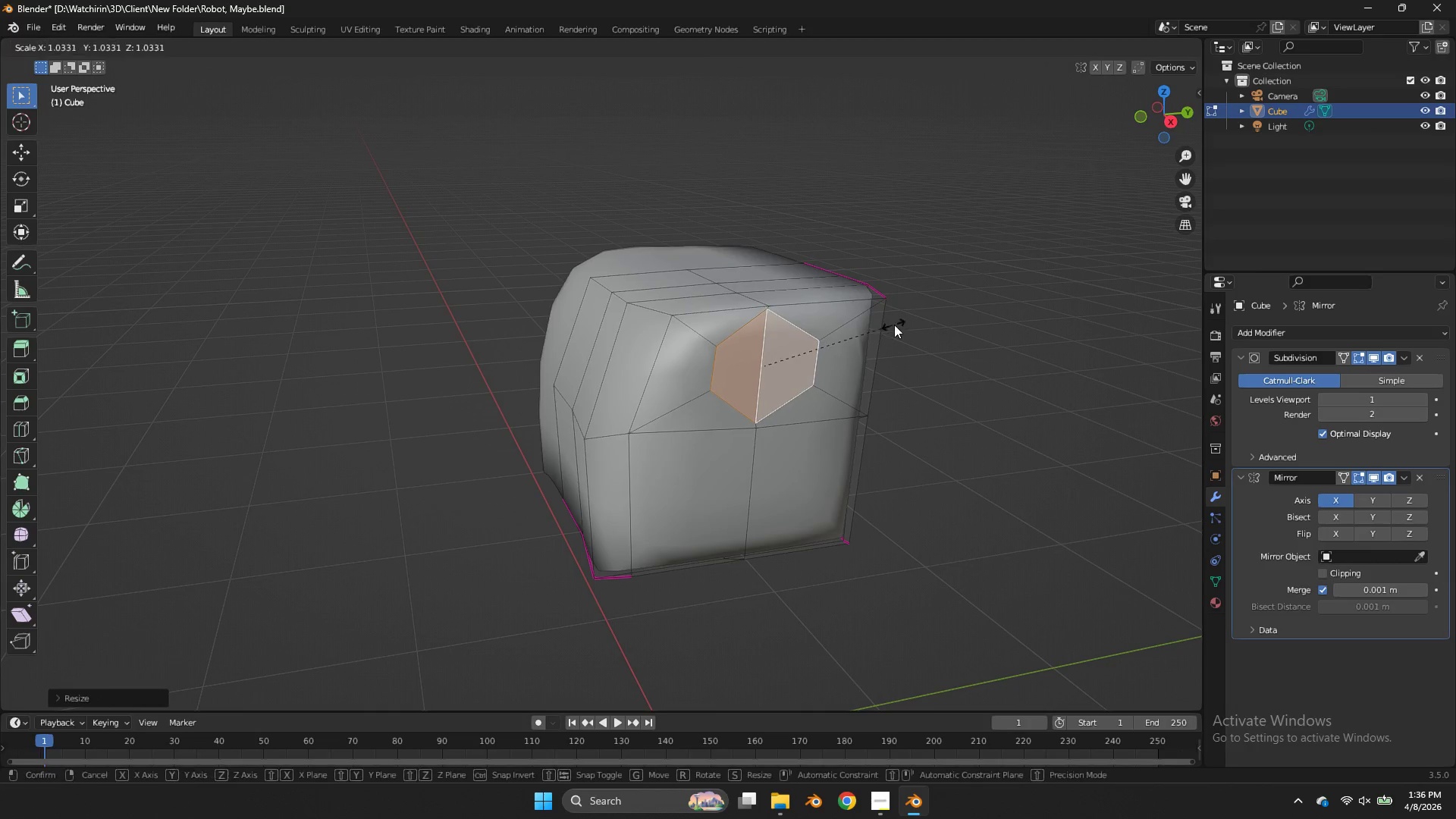 
type(ssz)
 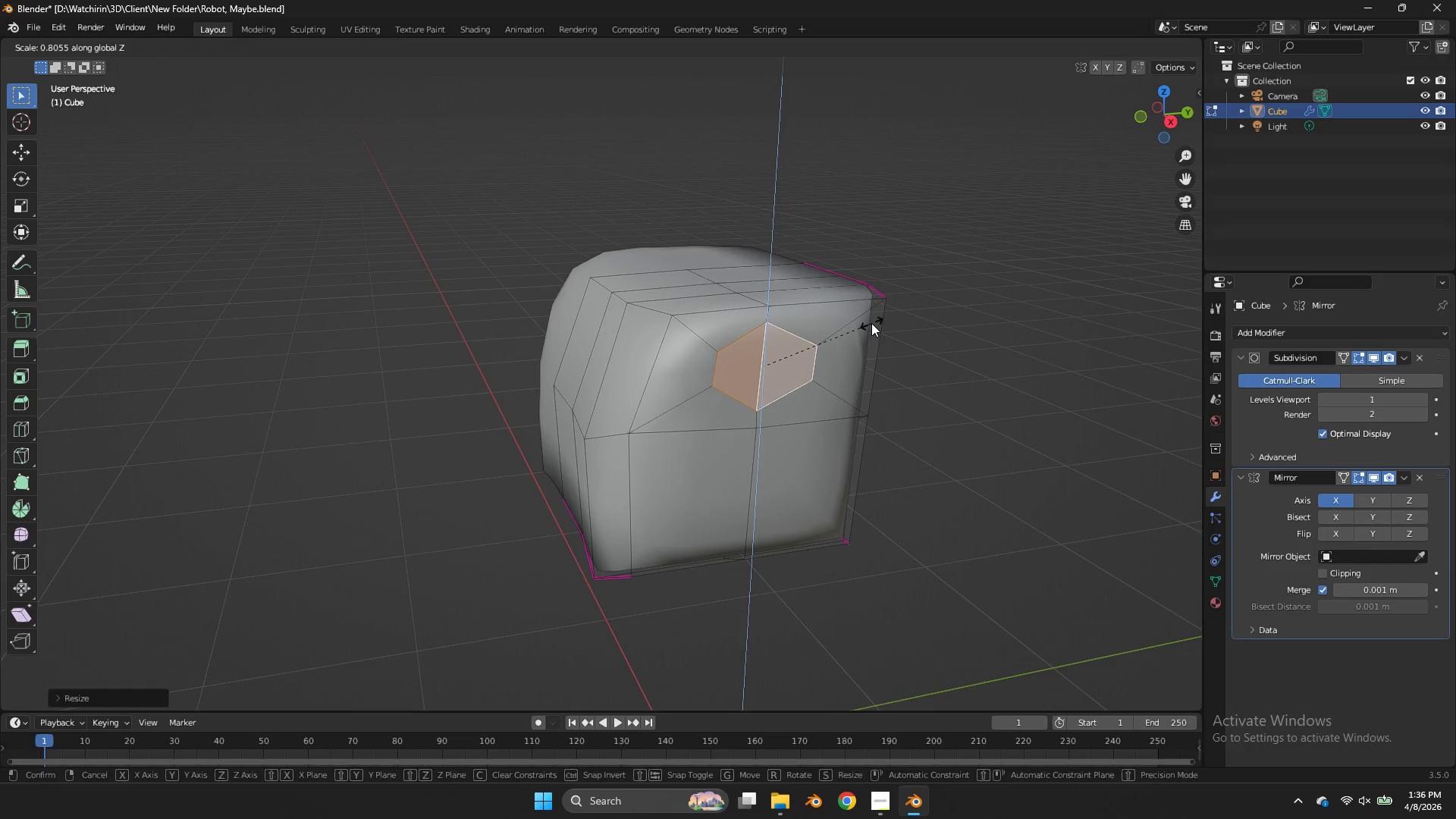 
left_click([871, 323])
 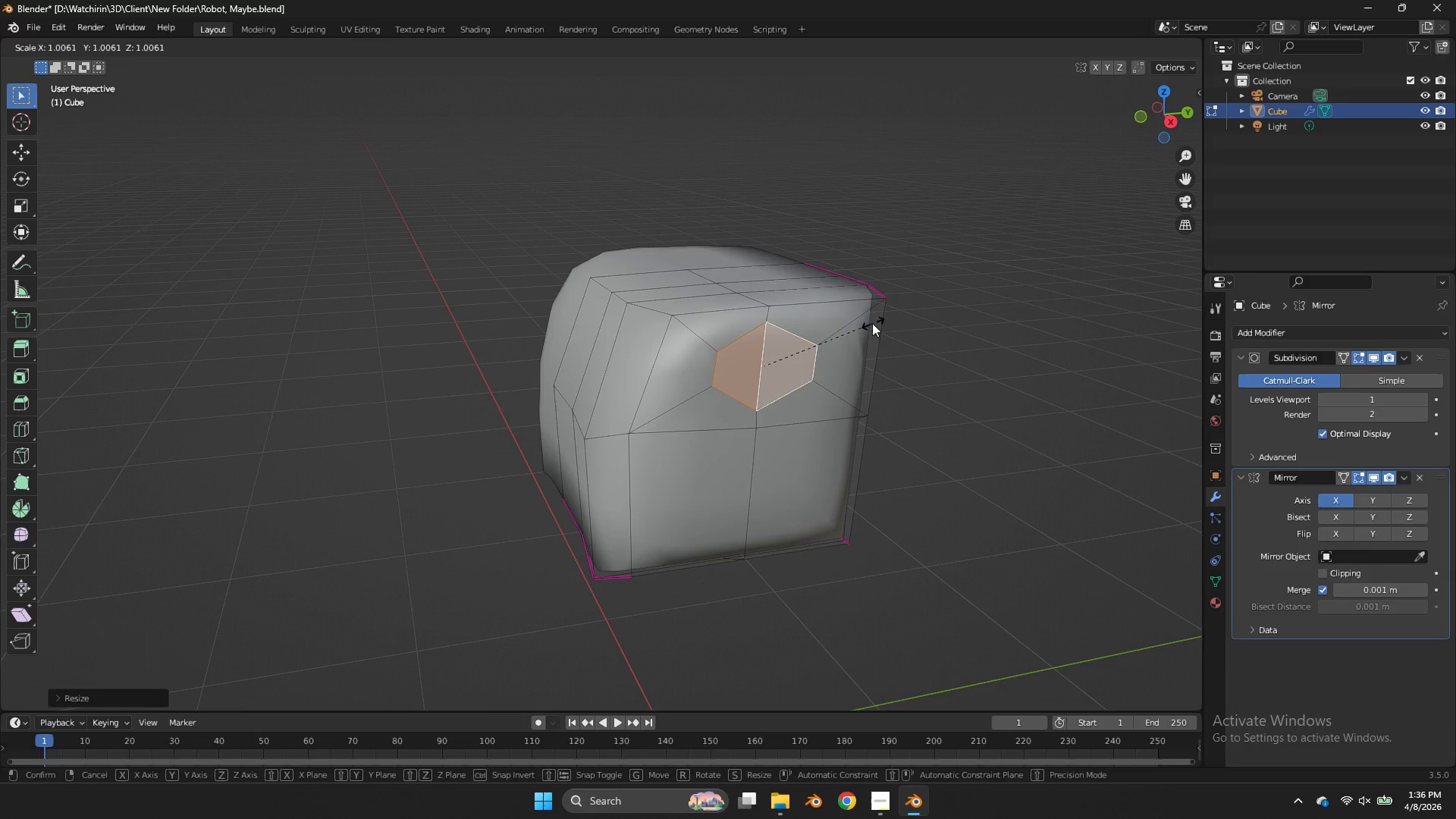 
key(S)
 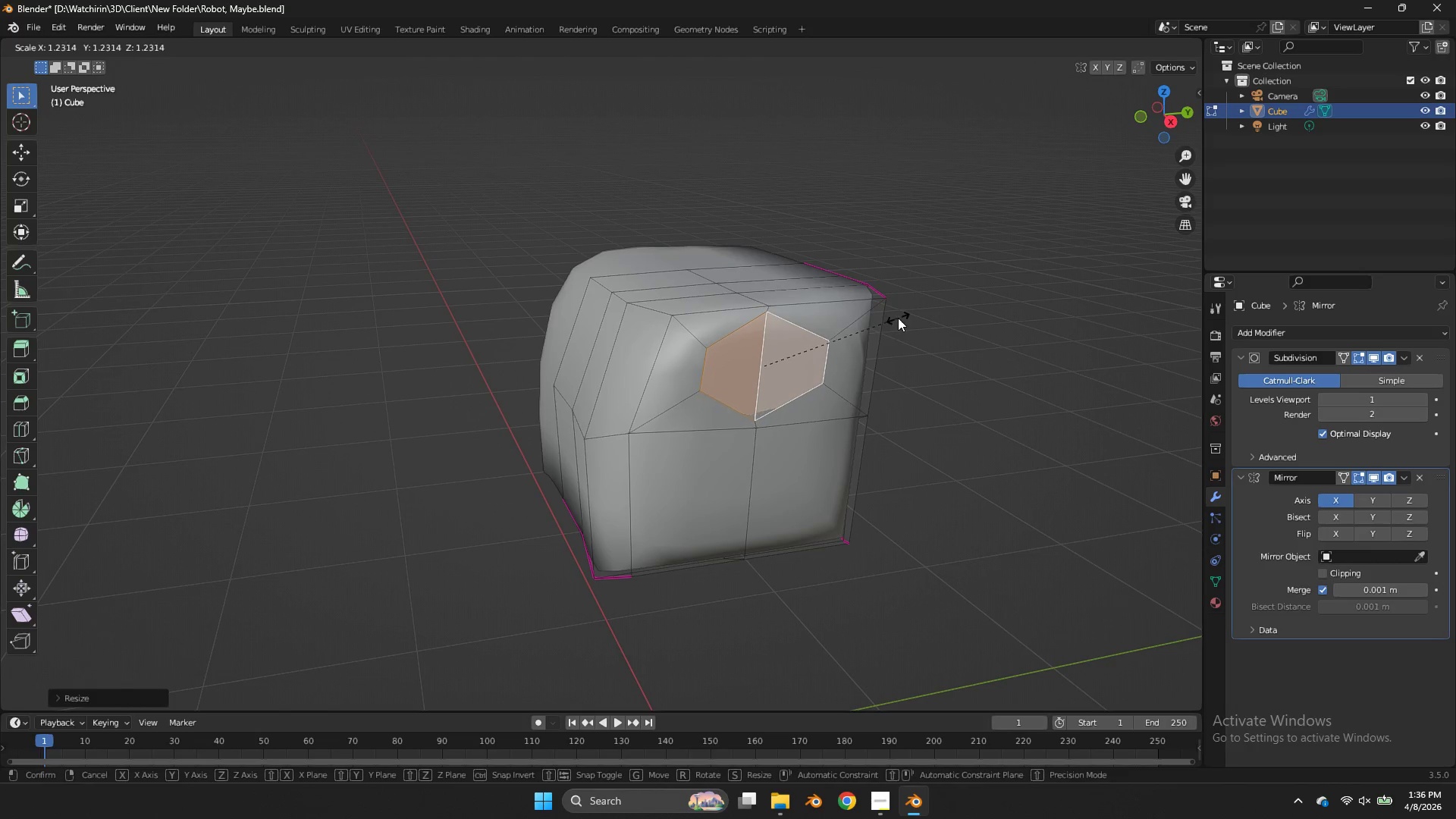 
left_click([898, 318])
 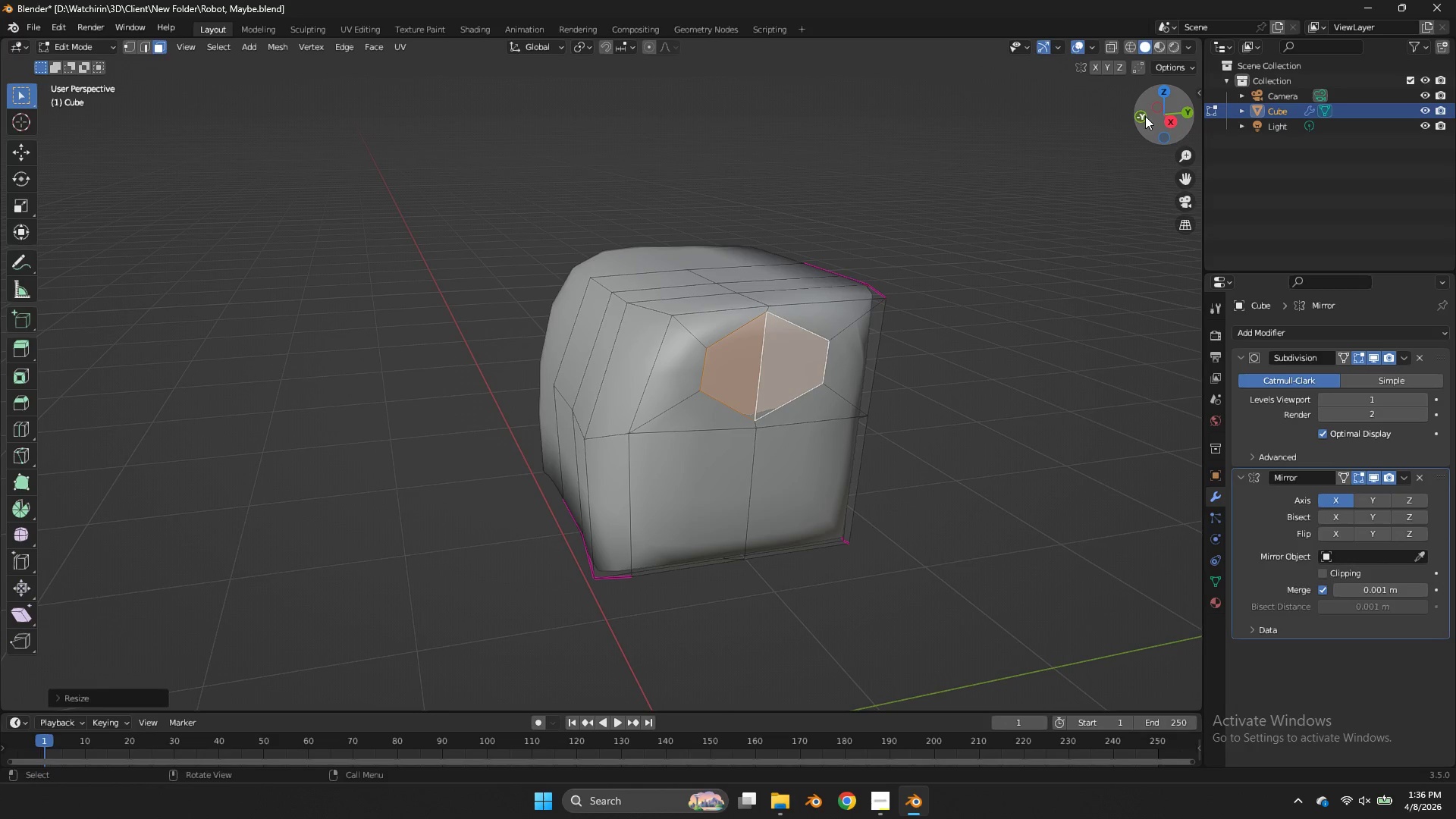 
left_click([1147, 115])
 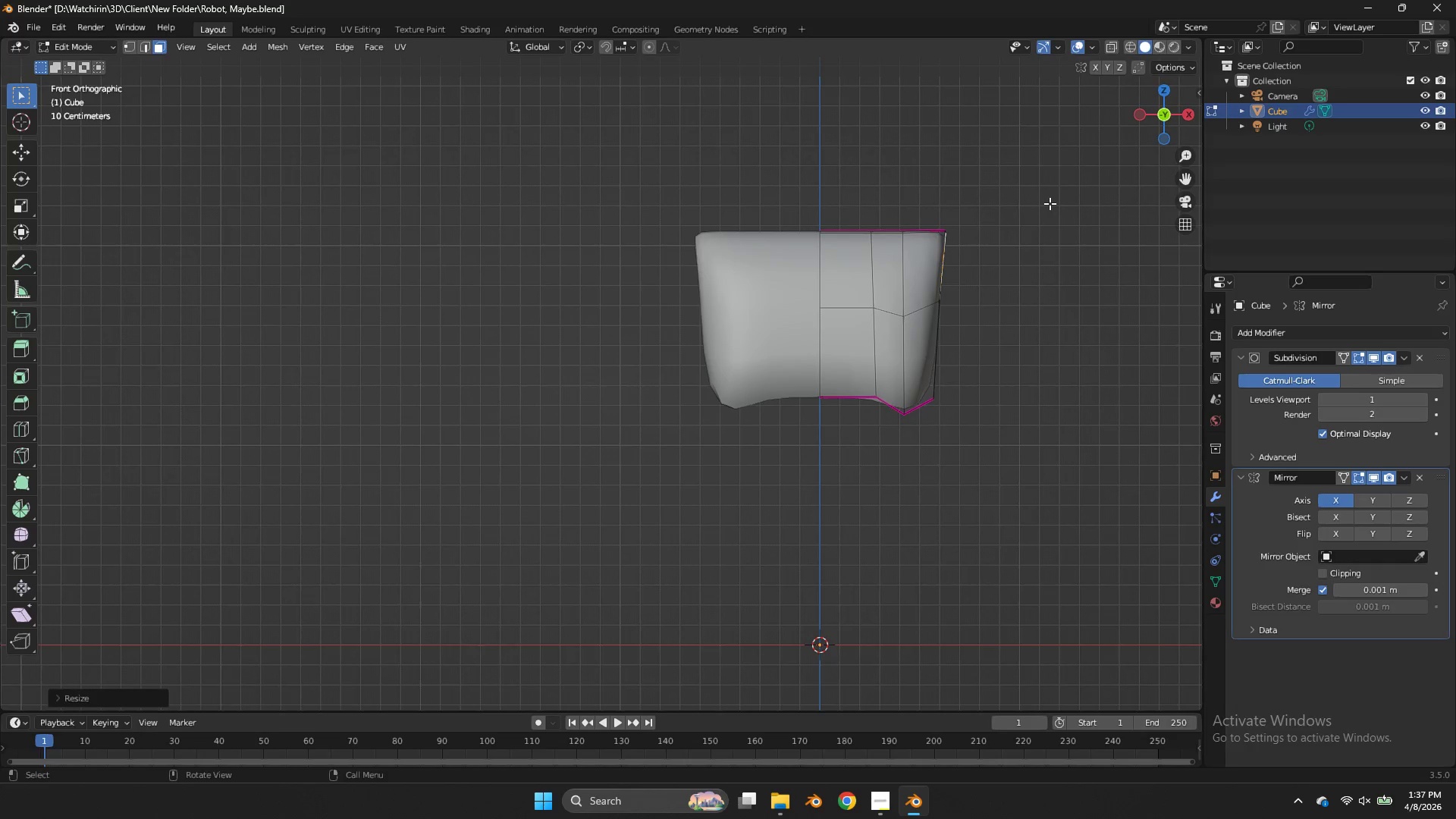 
key(G)
 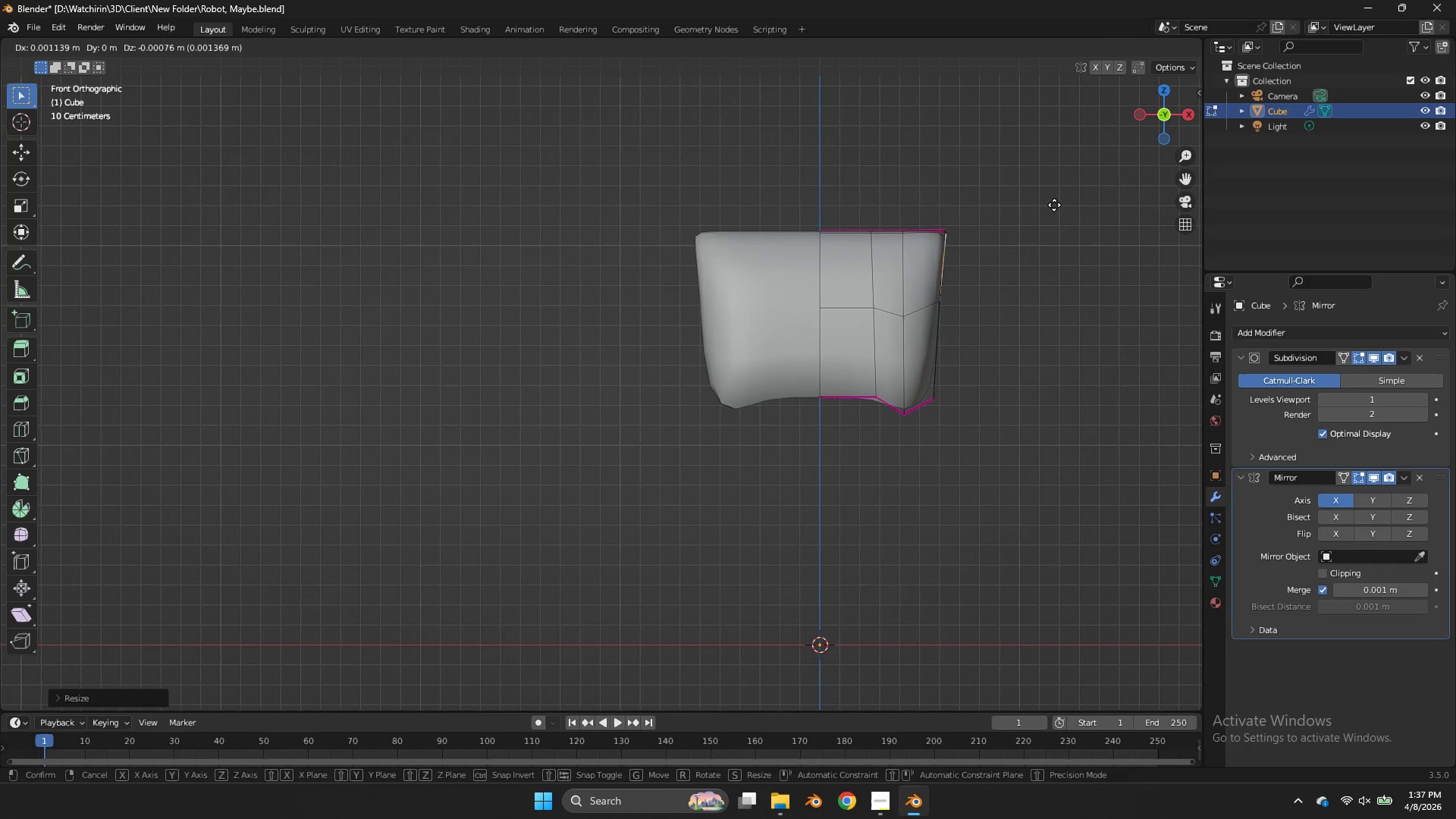 
hold_key(key=ShiftLeft, duration=1.03)
left_click([1113, 211])
 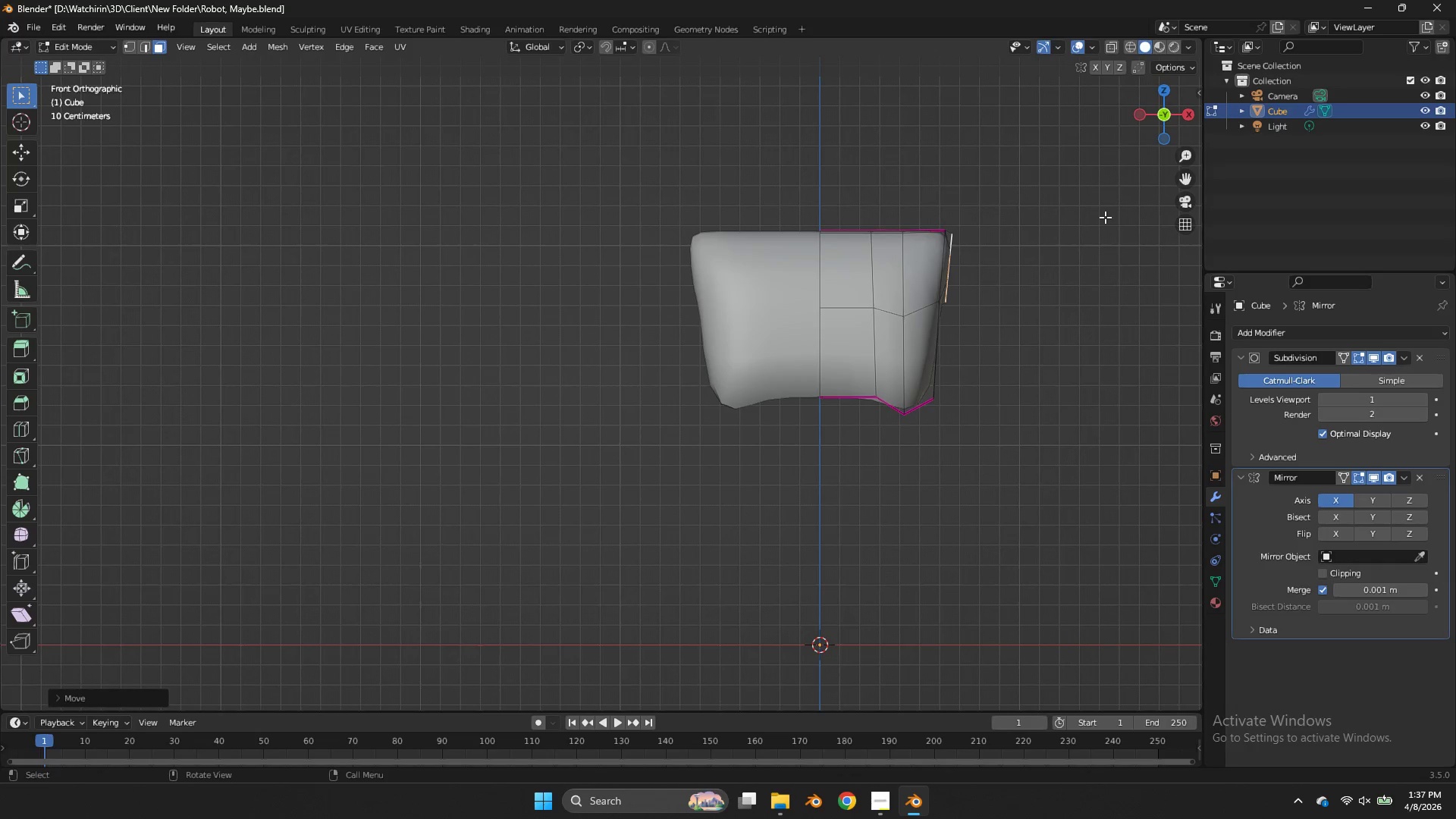 
key(Control+Z)
 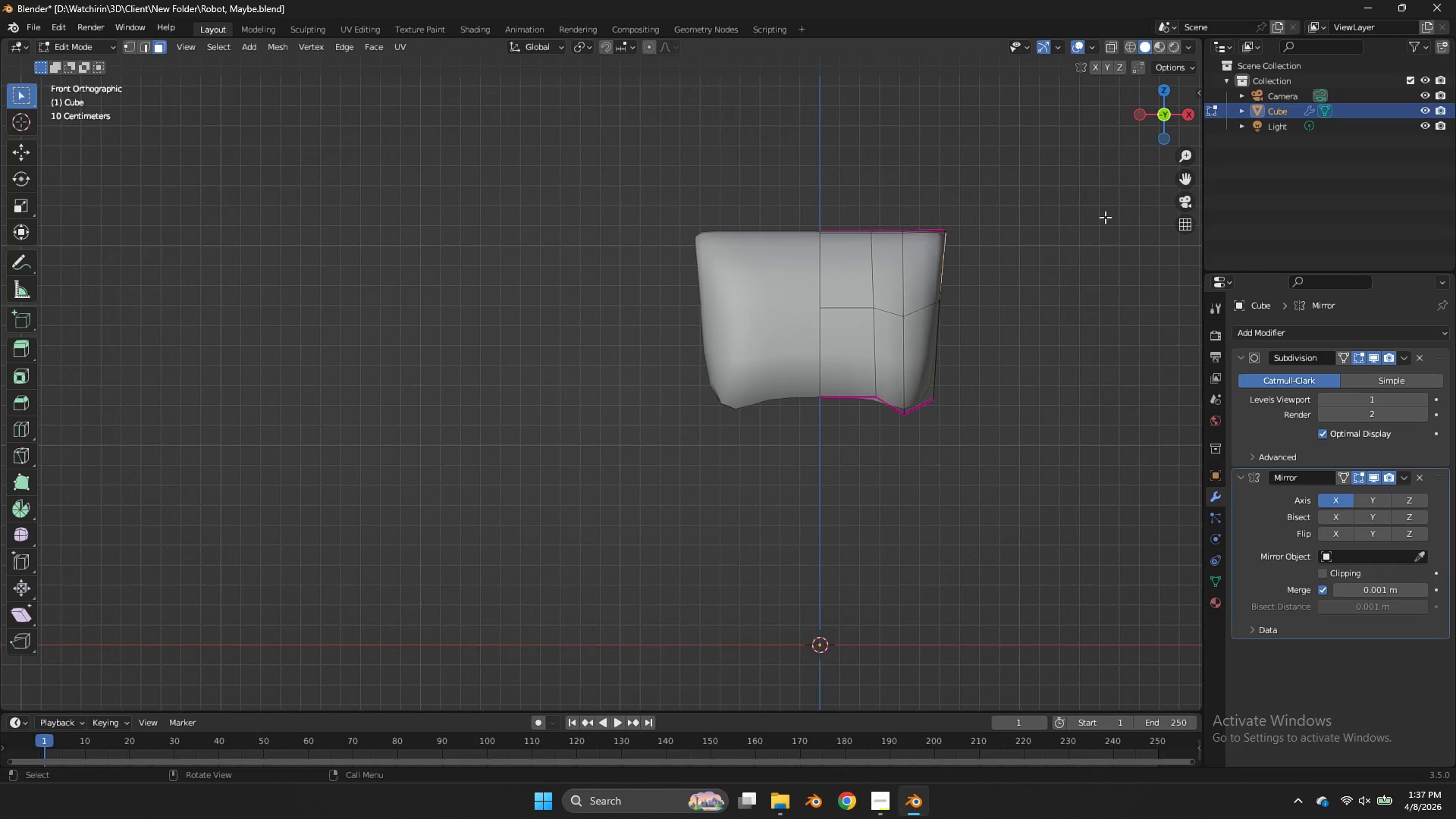 
key(X)
 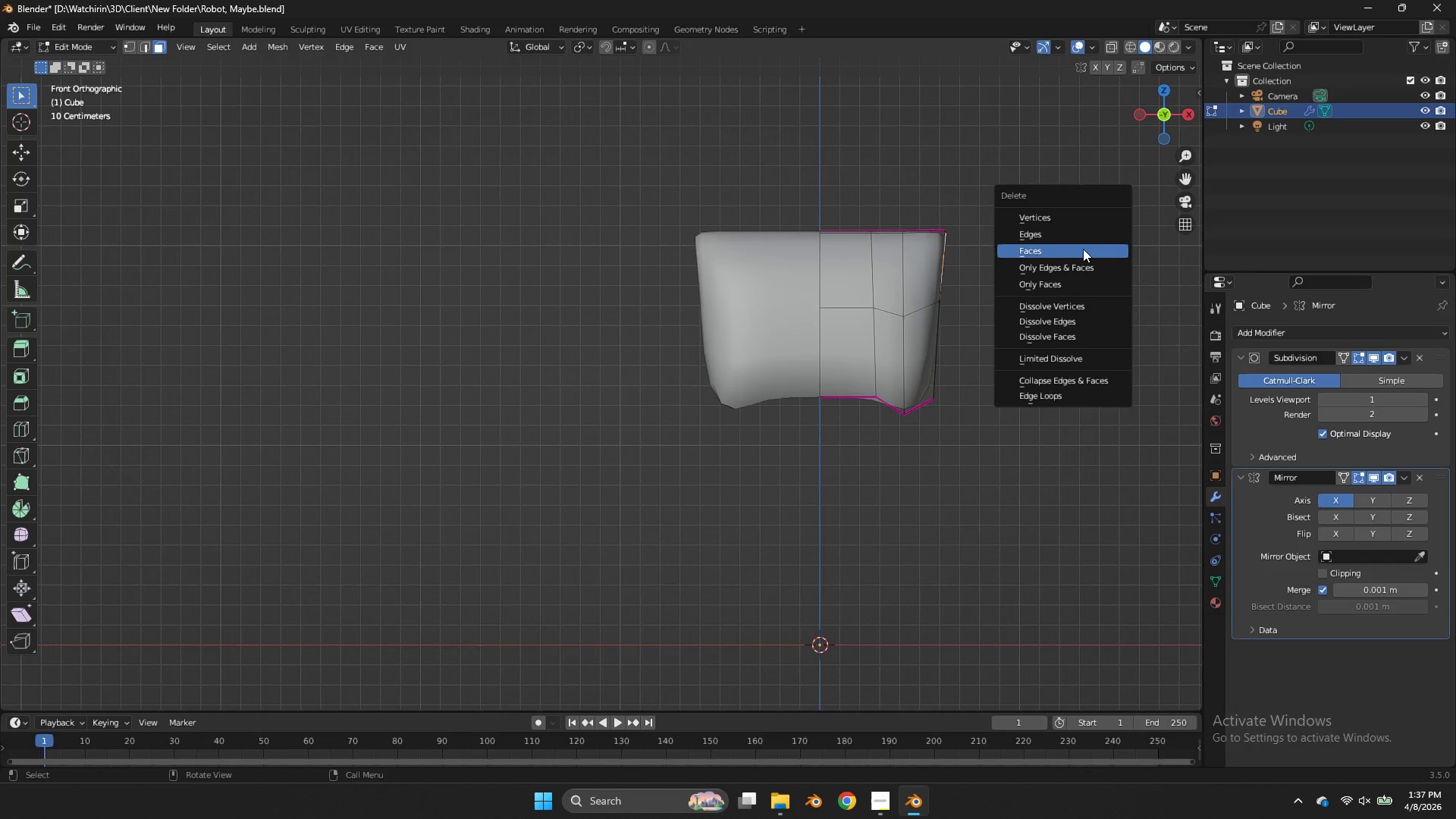 
left_click([1083, 249])
 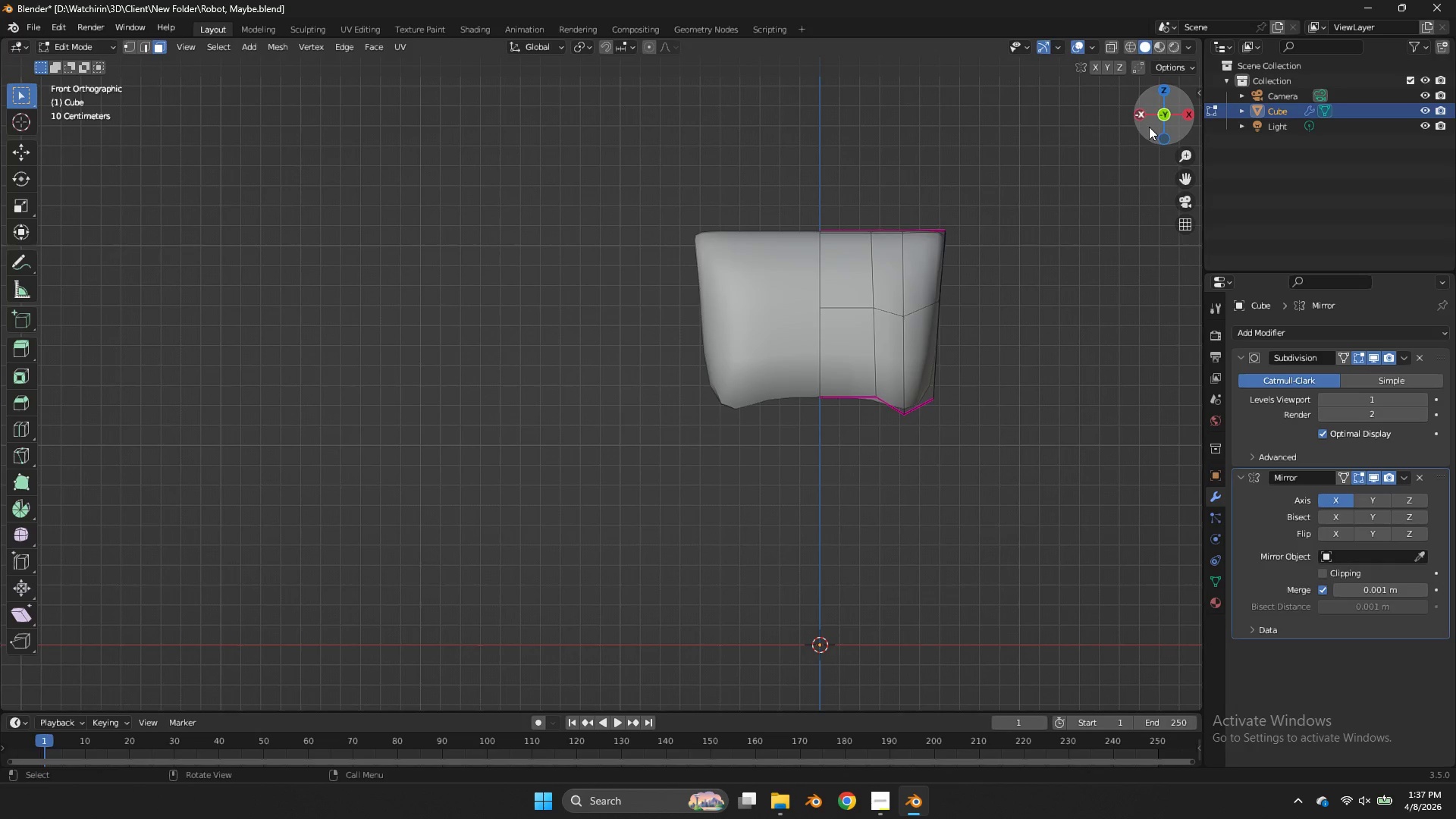 
left_click_drag(start_coordinate=[1156, 124], to_coordinate=[1009, 162])
 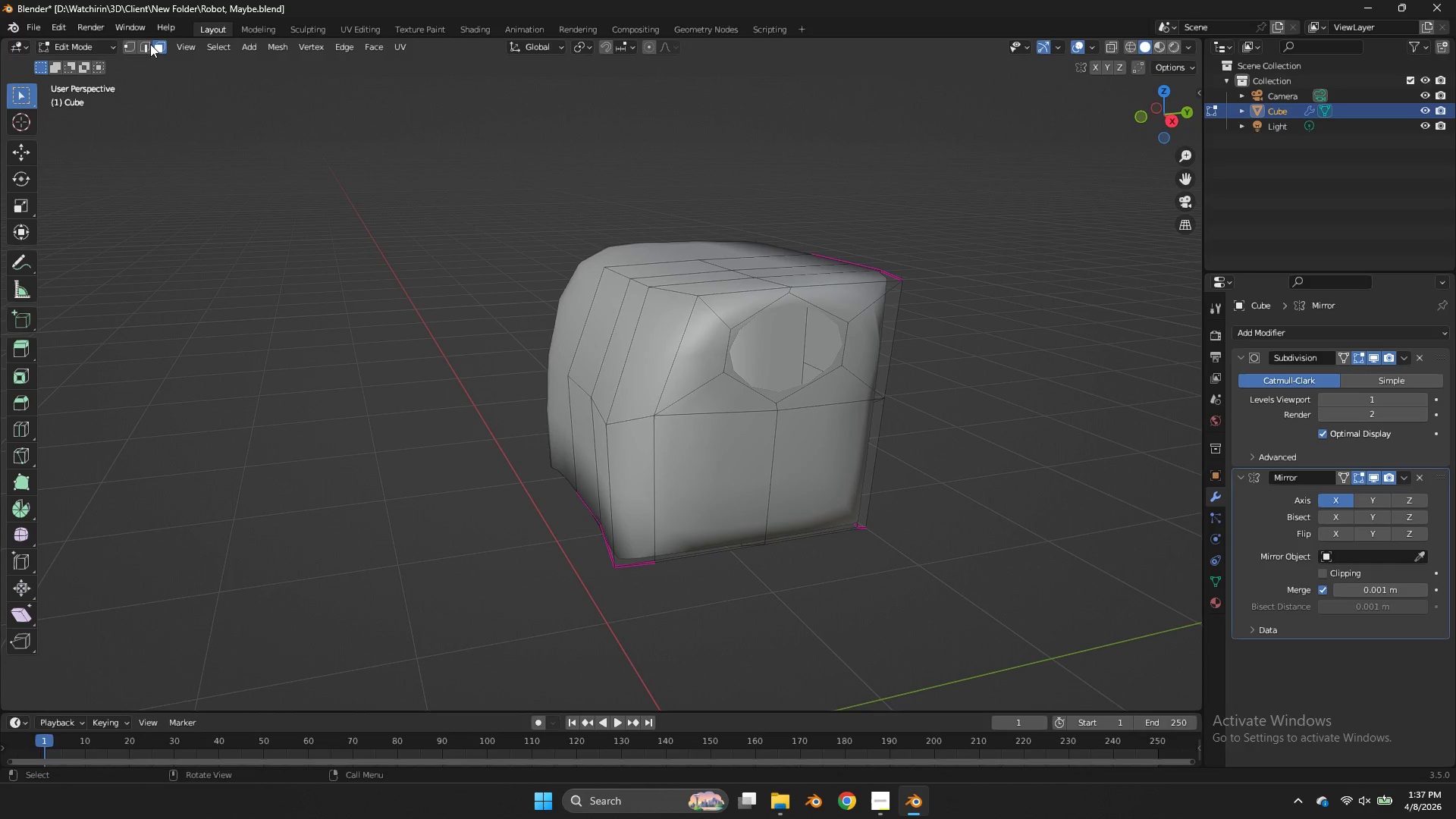 
left_click([145, 40])
 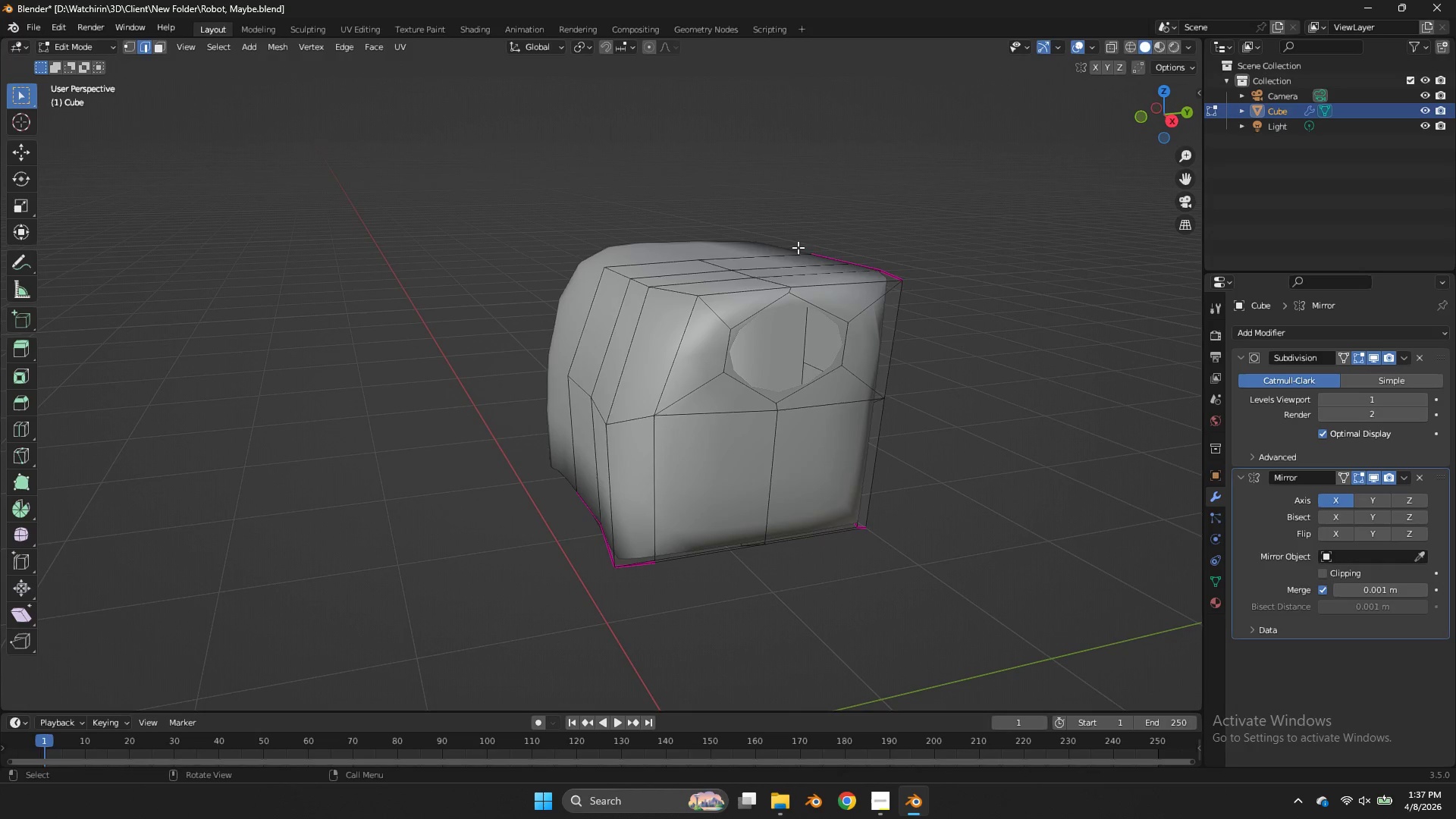 
hold_key(key=AltLeft, duration=1.62)
left_click([808, 306])
 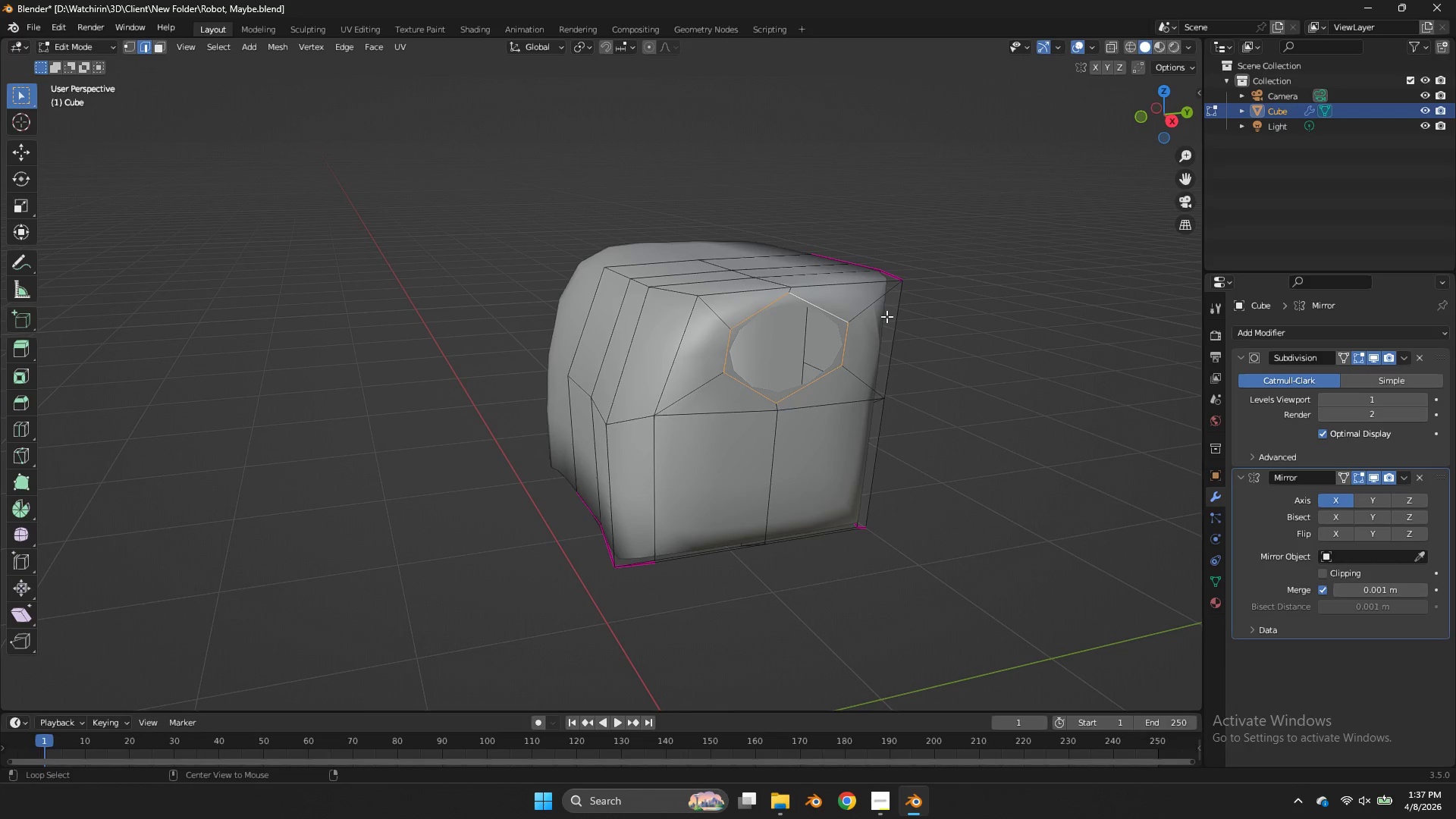 
key(E)
 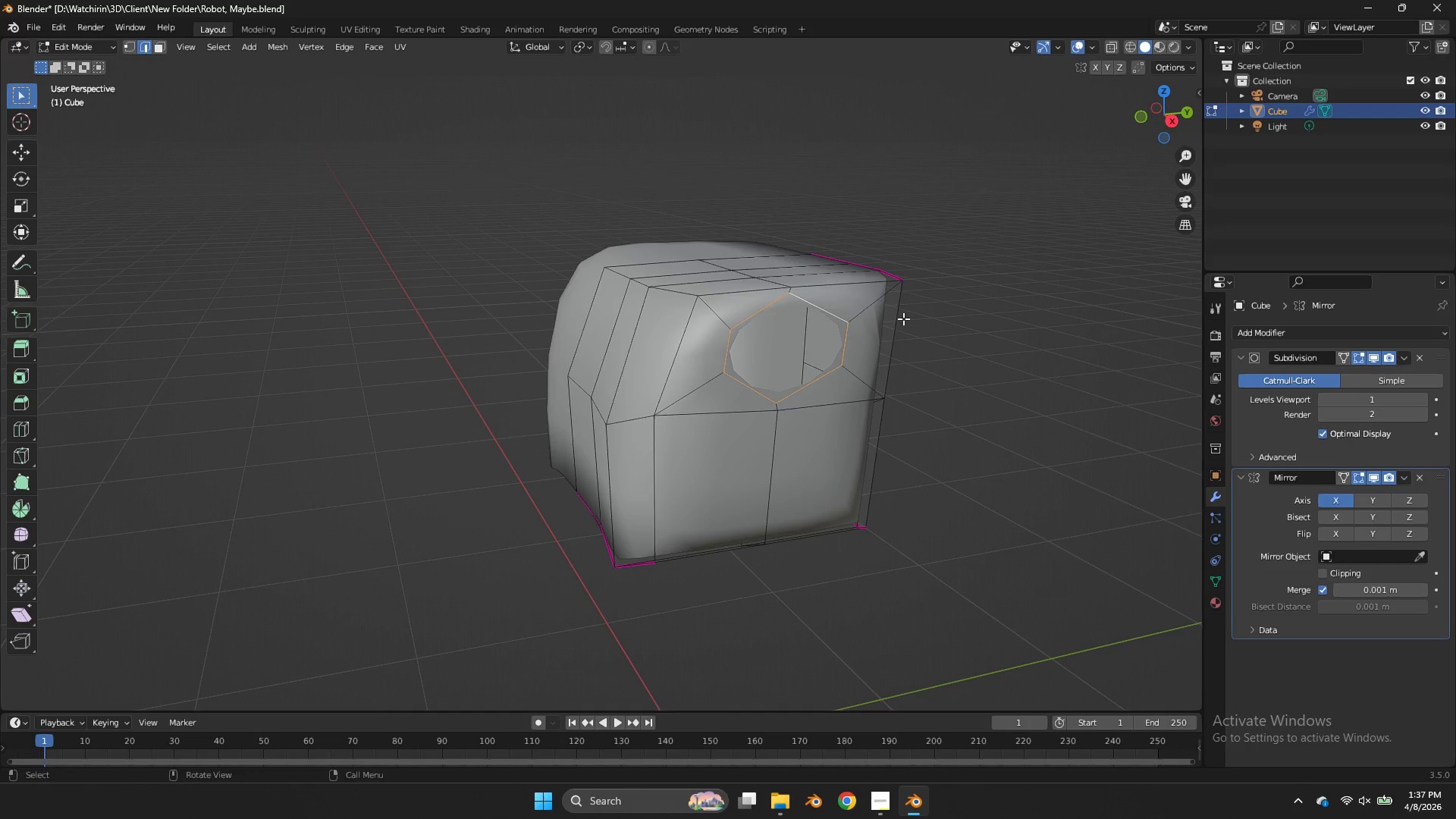 
right_click([903, 318])
 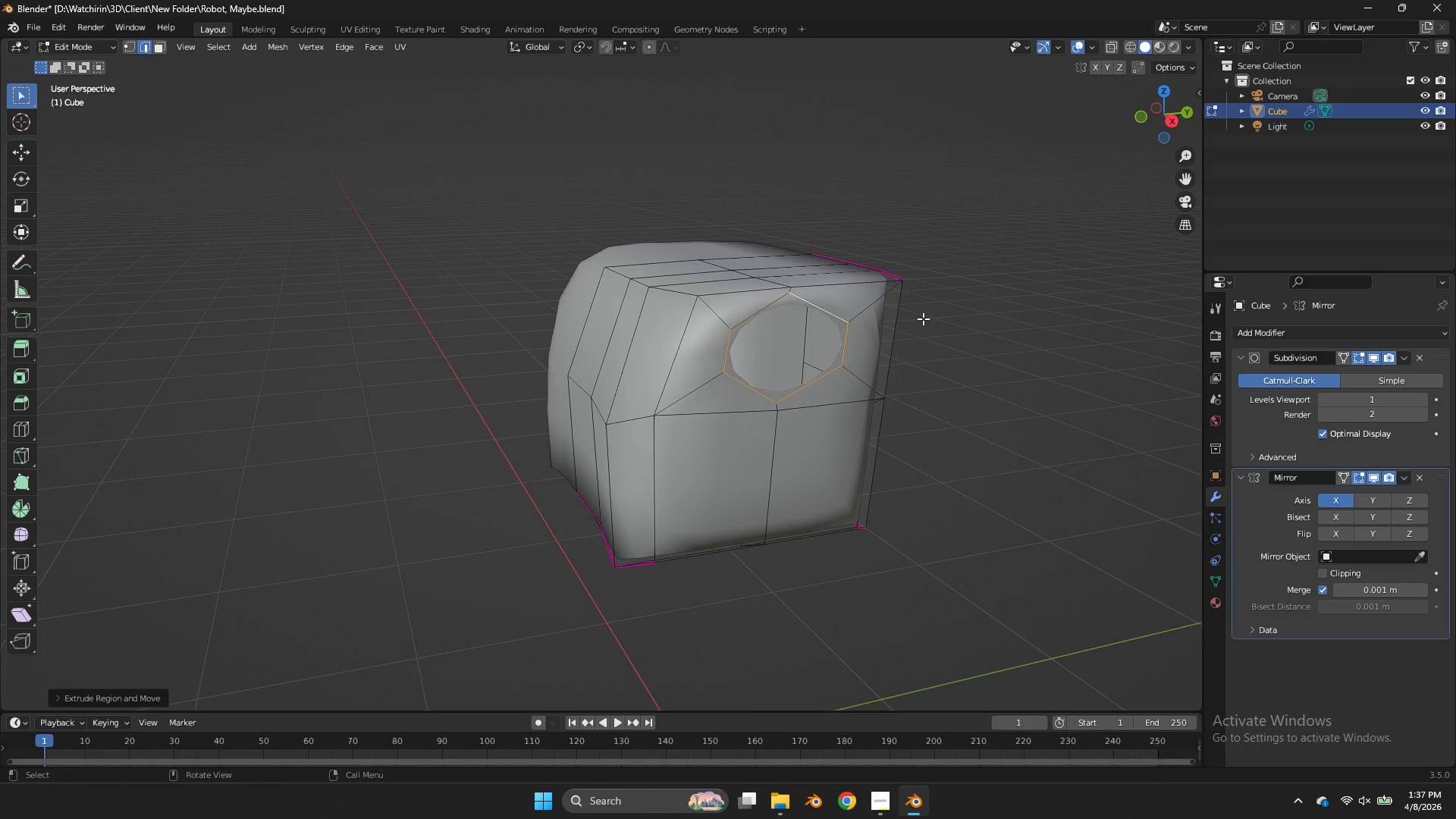 
key(S)
 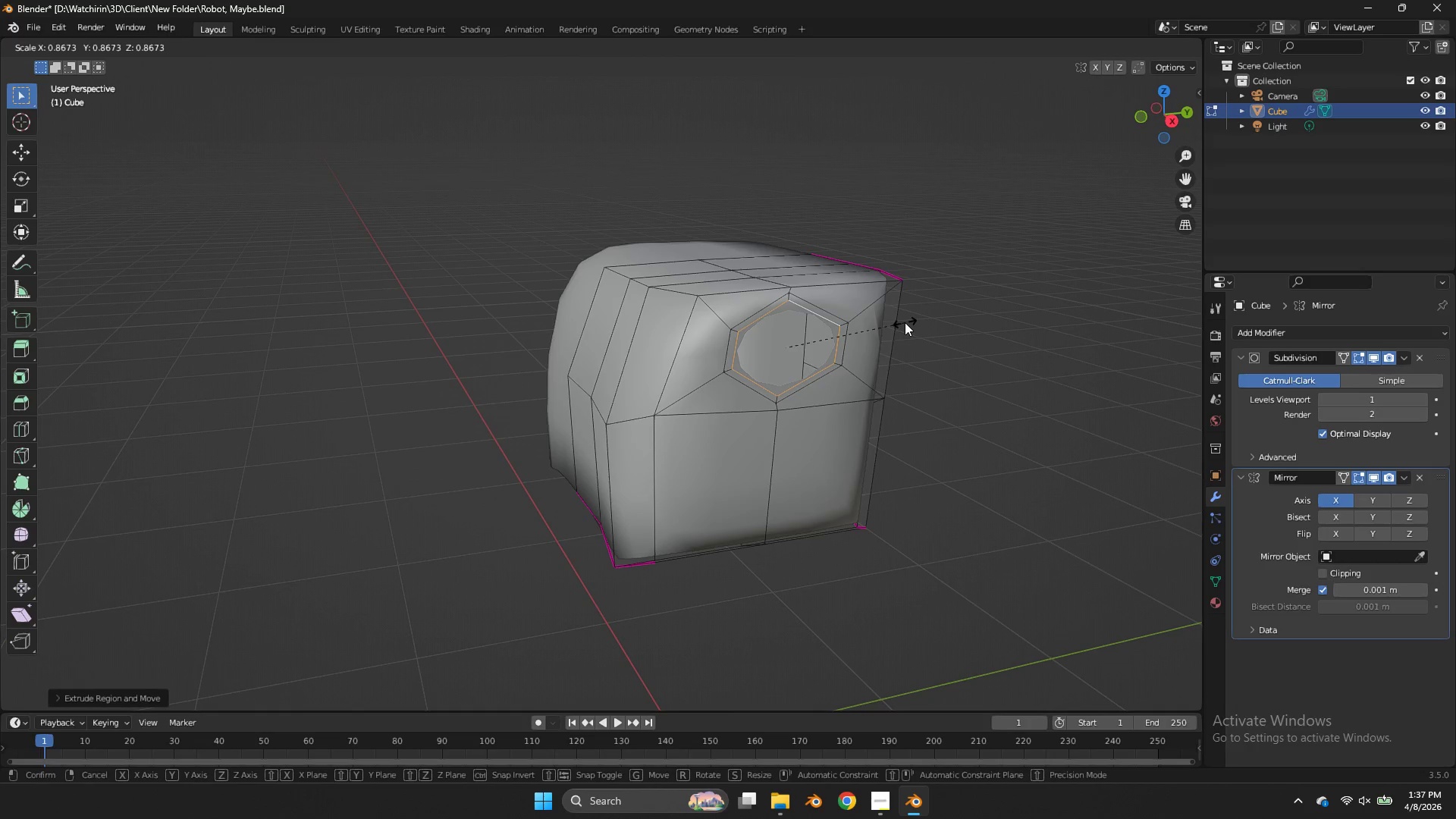 
left_click([905, 322])
 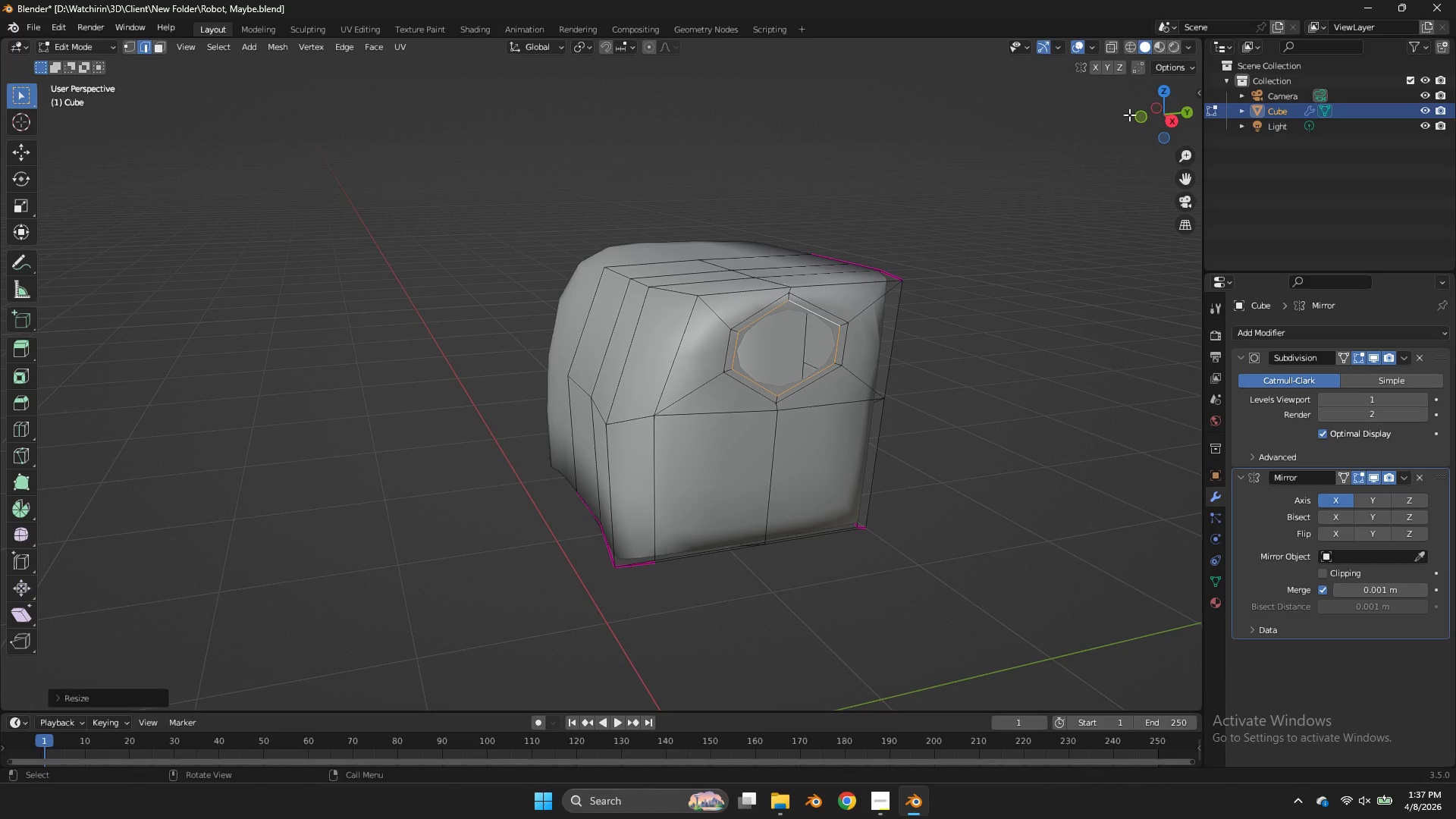 
left_click([1141, 118])
 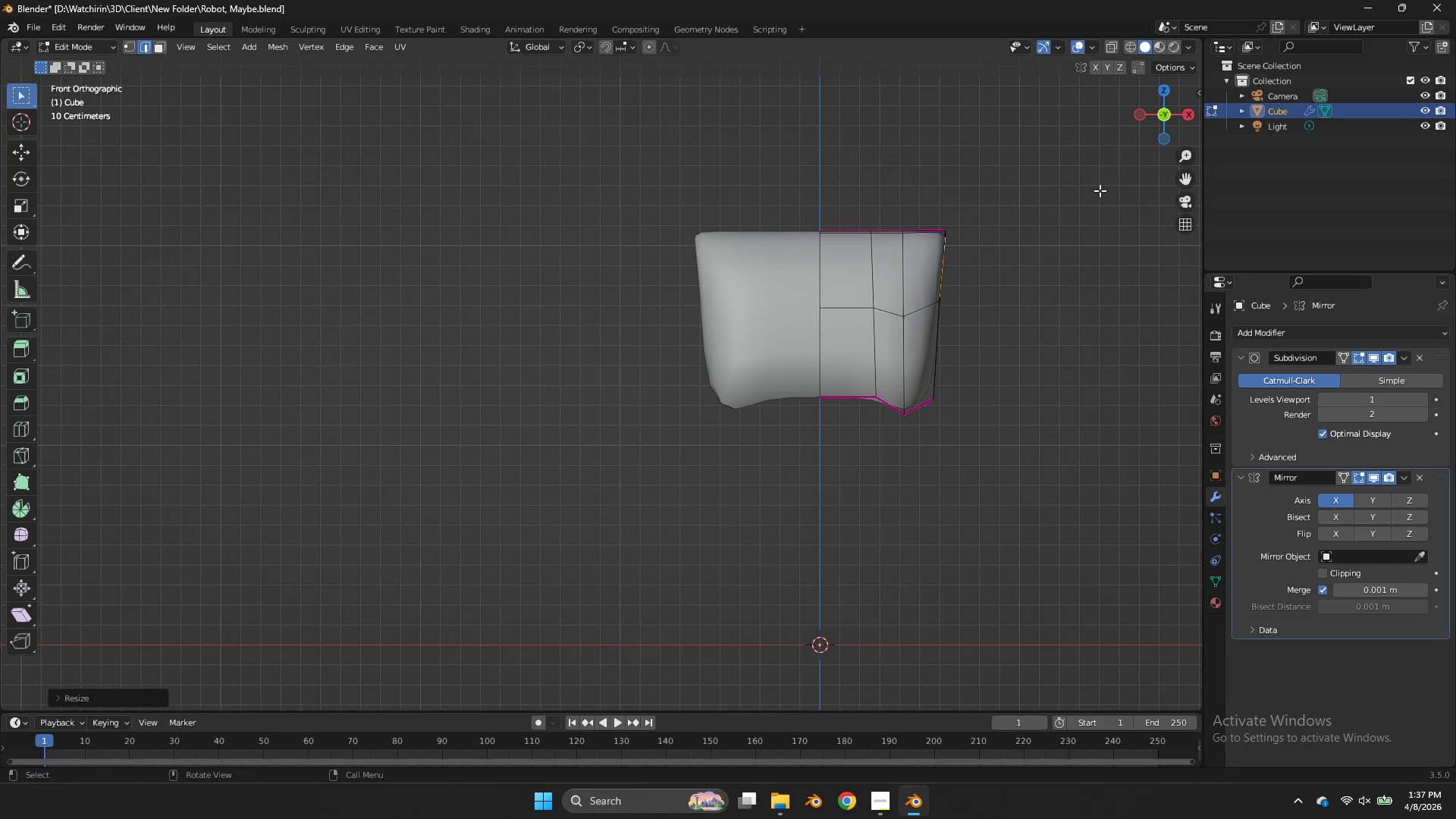 
key(G)
 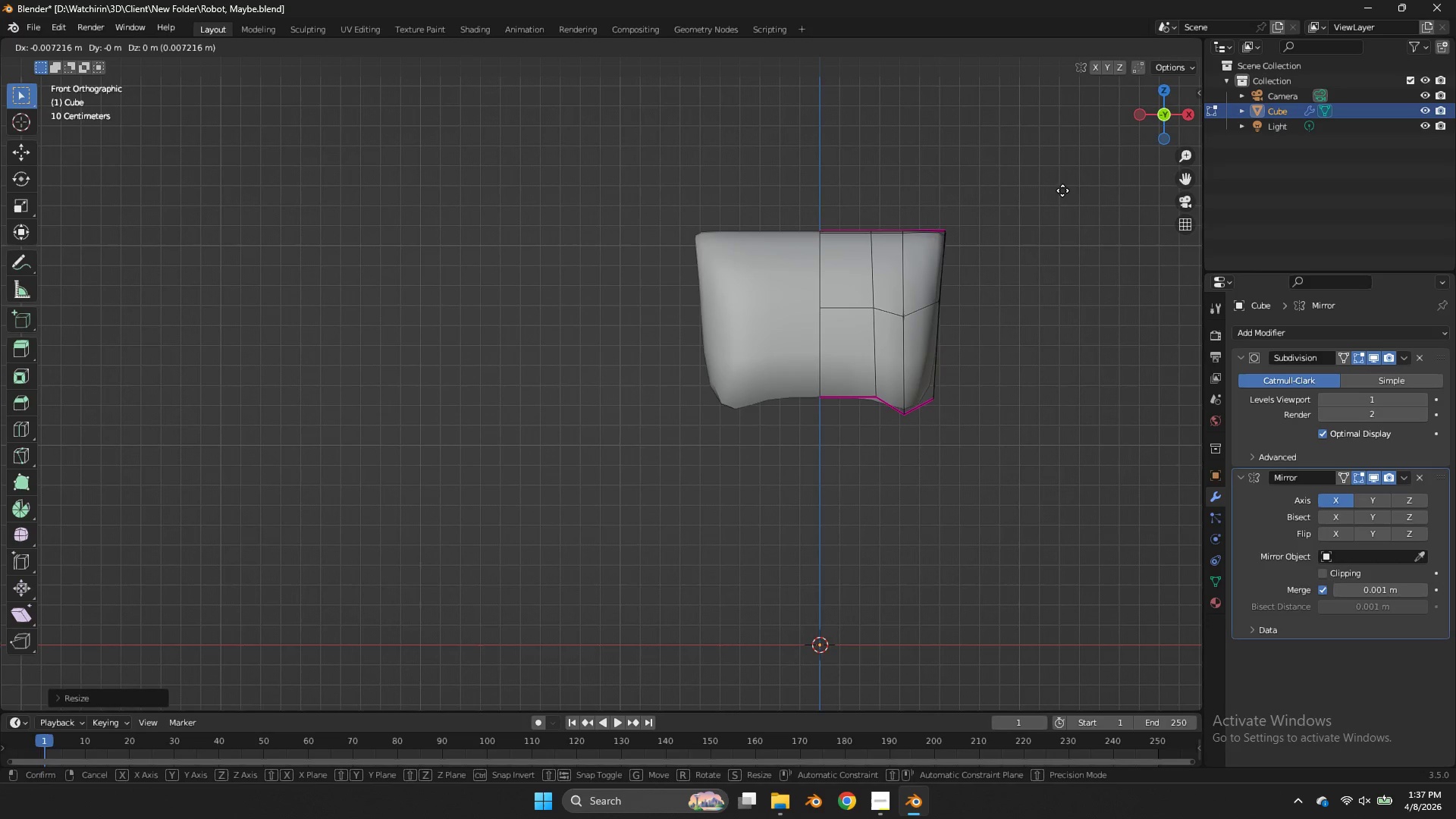 
hold_key(key=ShiftLeft, duration=0.81)
left_click([1012, 186])
 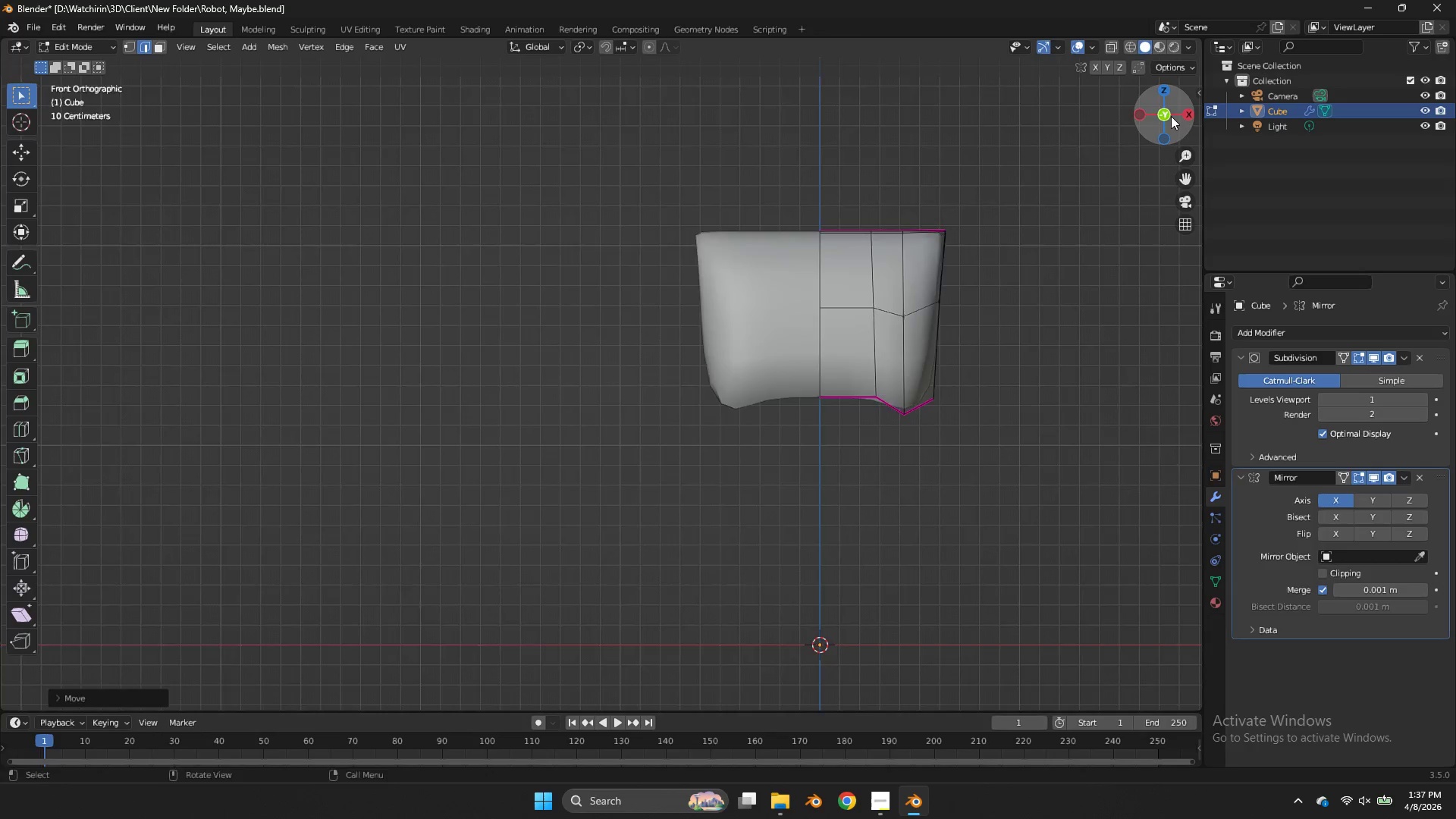 
left_click_drag(start_coordinate=[1171, 116], to_coordinate=[927, 142])
 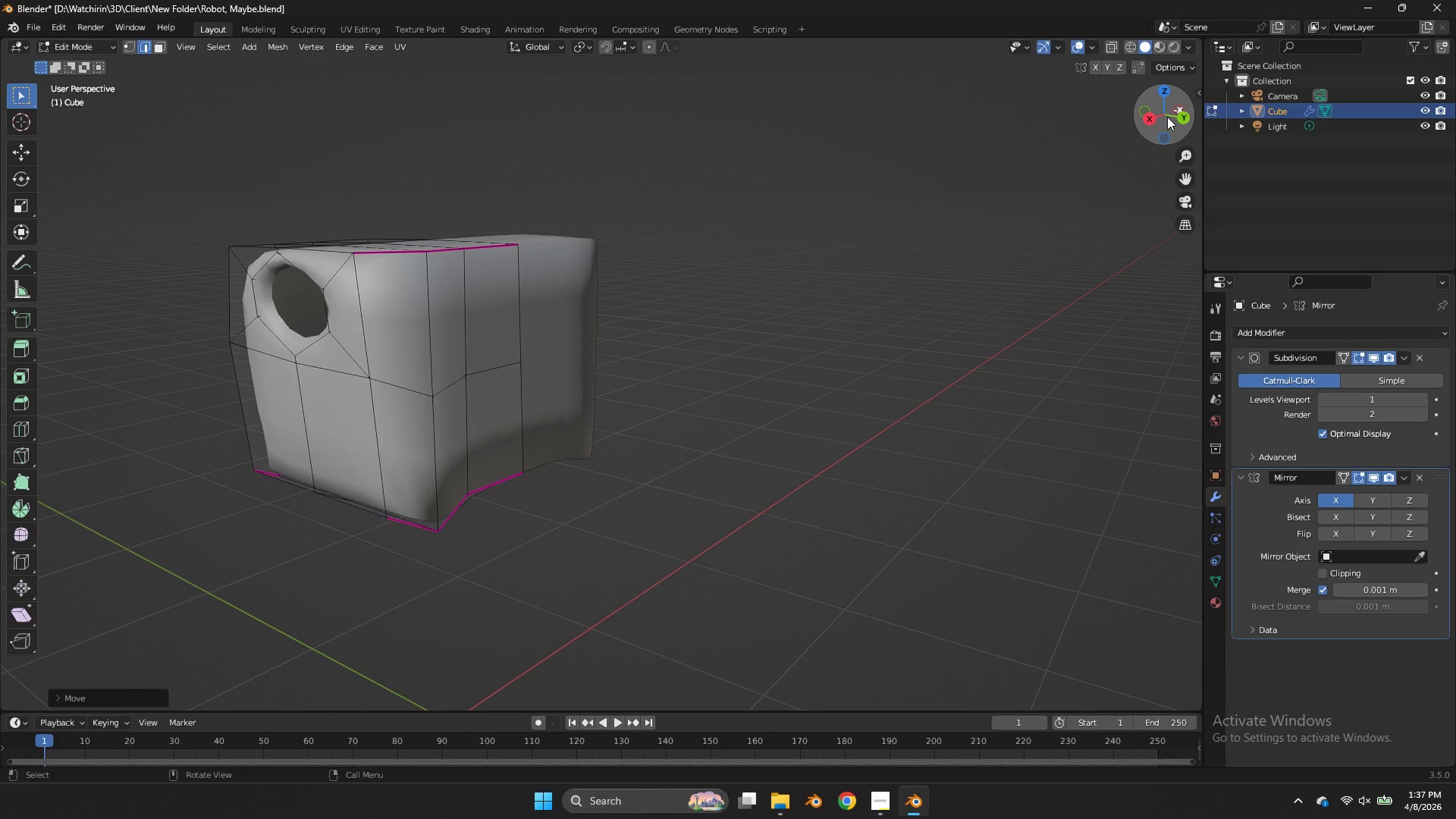 
key(F)
 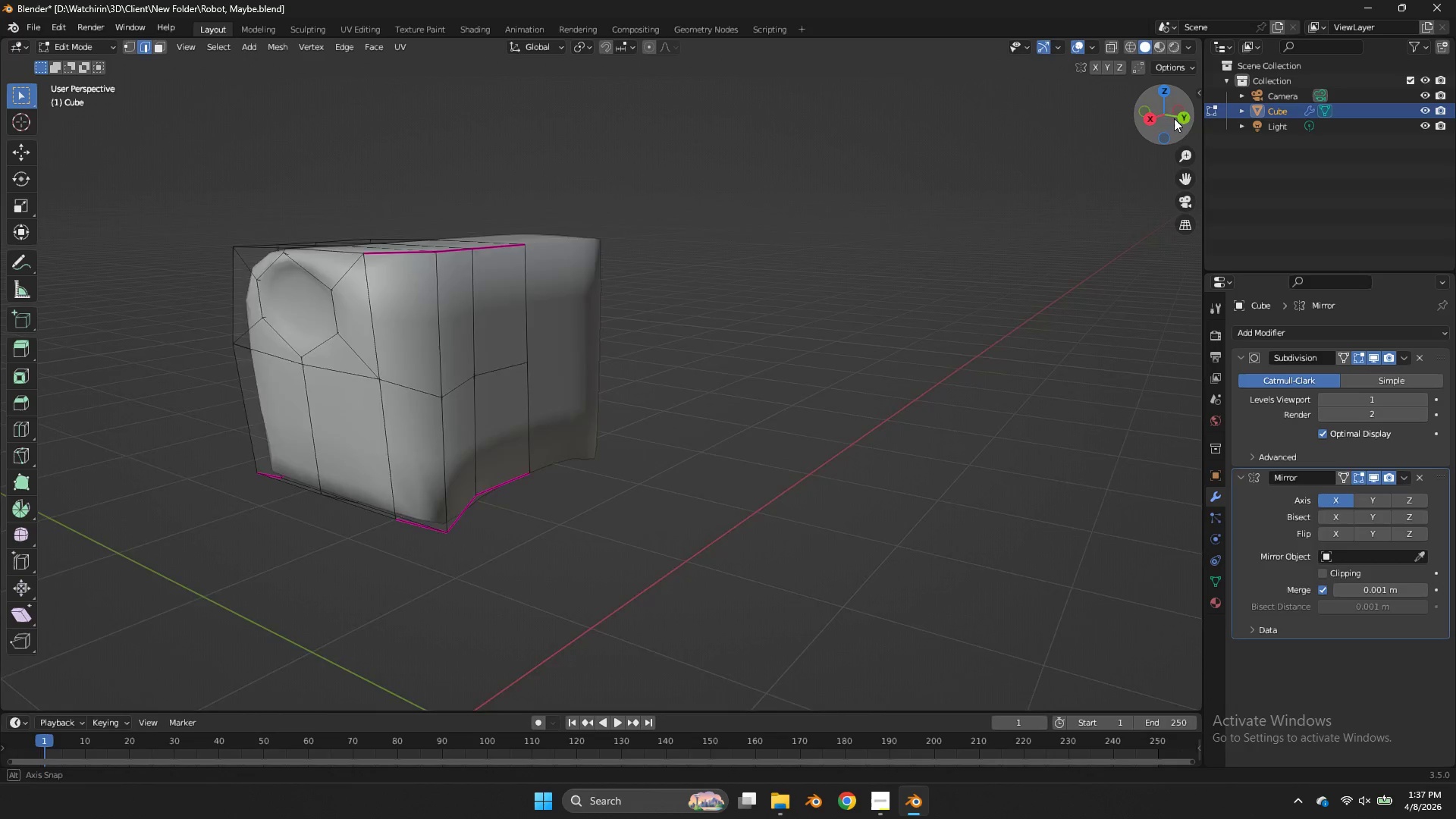 
left_click_drag(start_coordinate=[1166, 117], to_coordinate=[37, 121])
 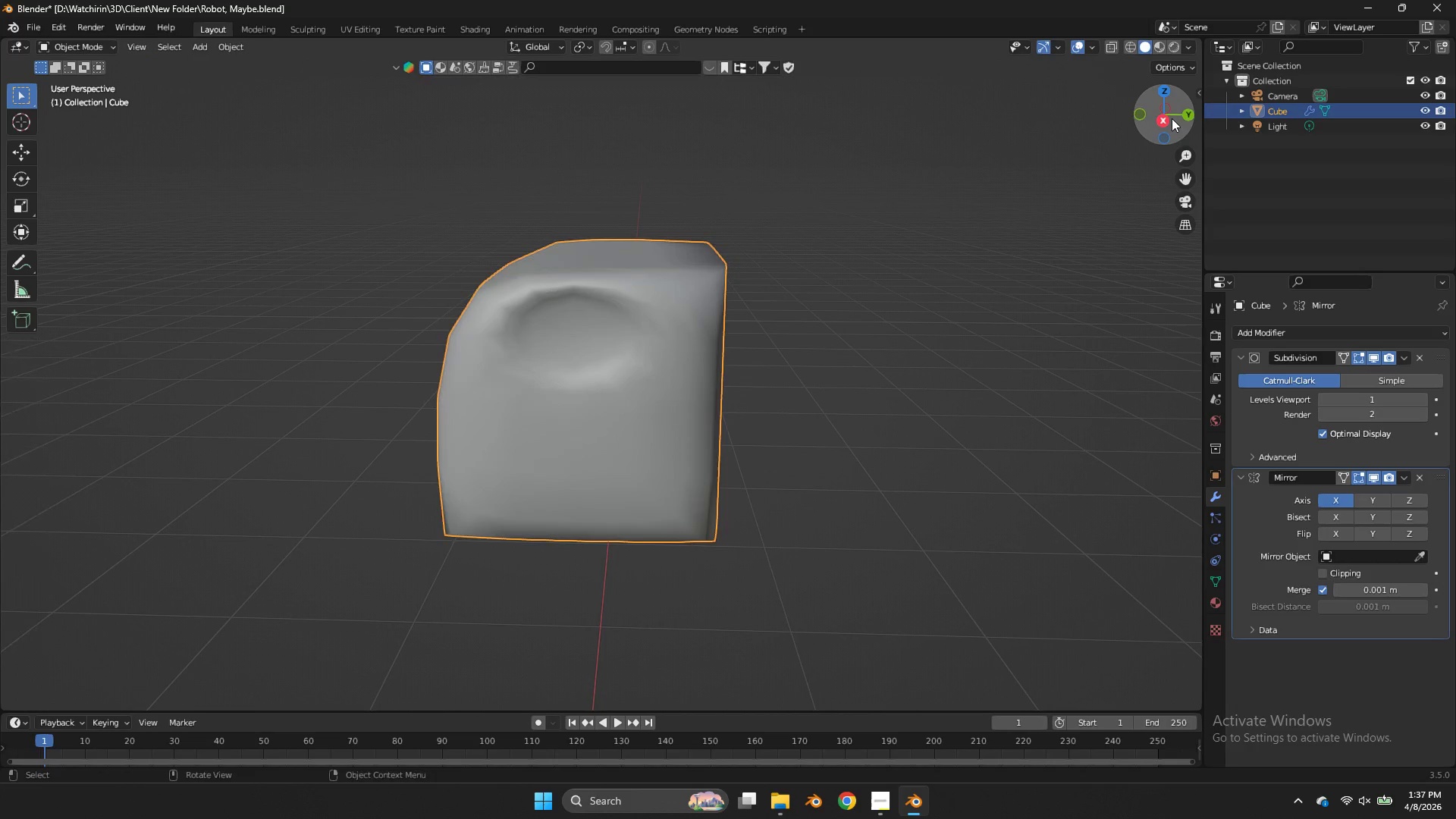 
key(Tab)
 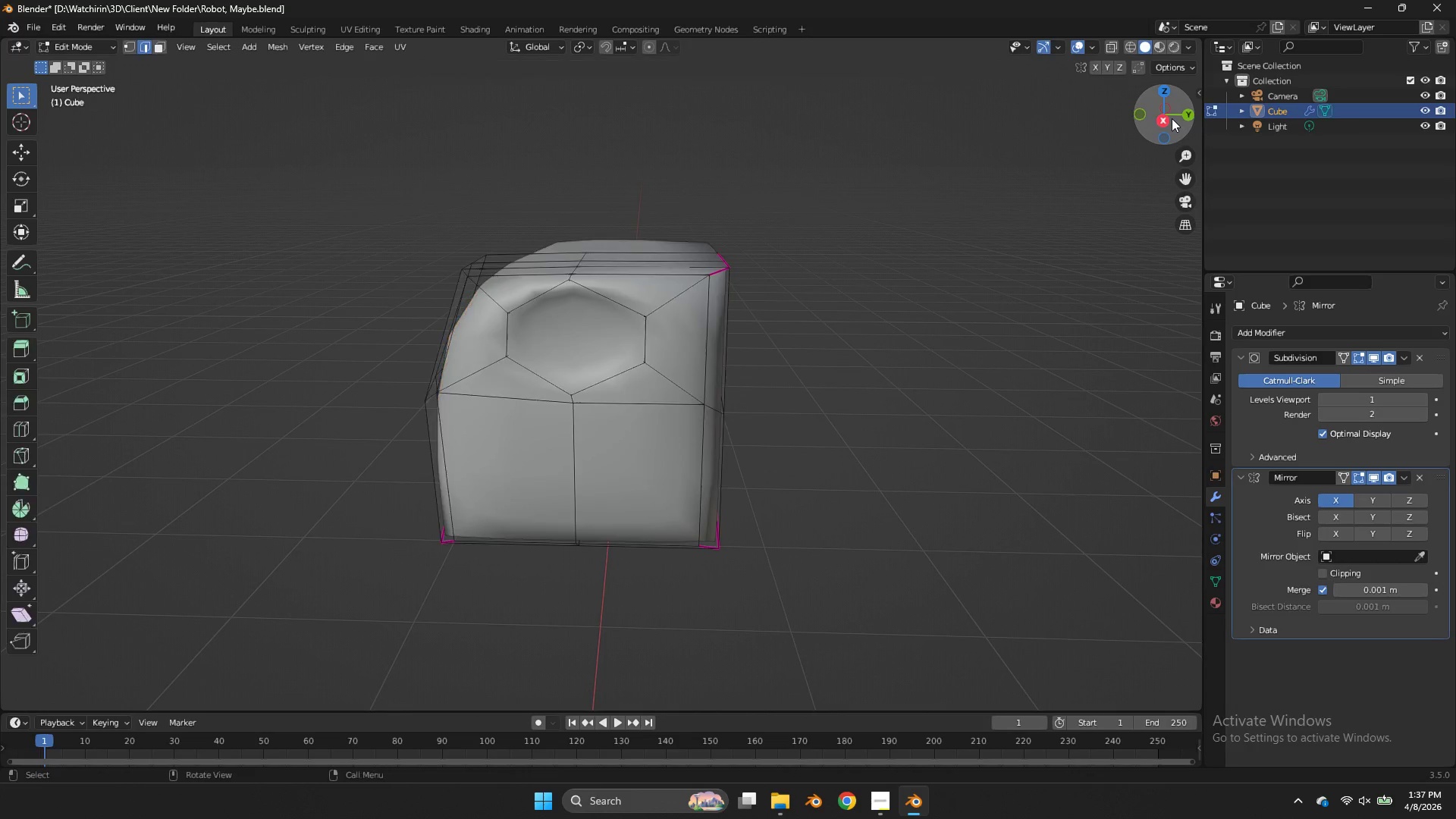 
key(Tab)
 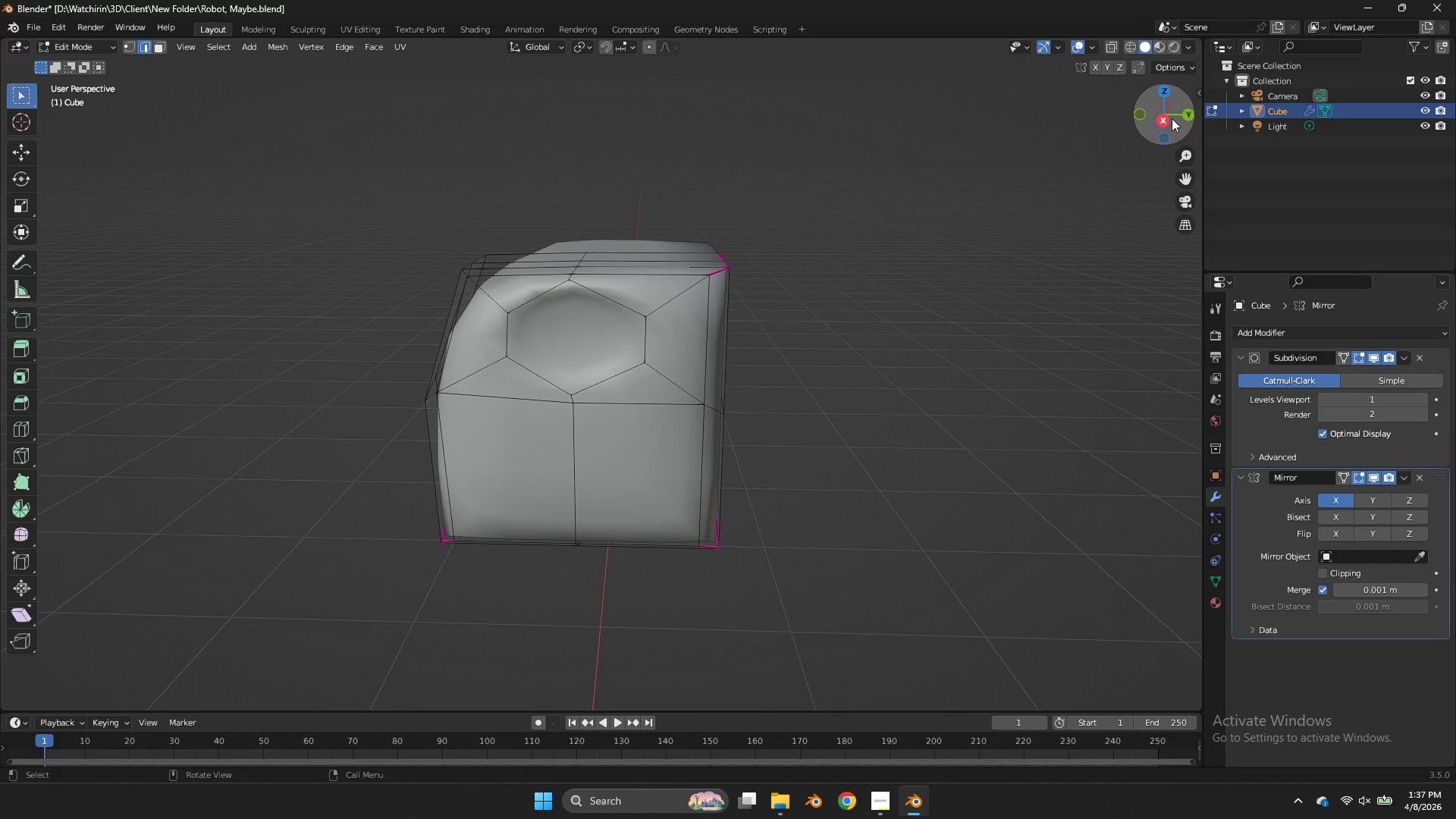 
left_click_drag(start_coordinate=[1172, 118], to_coordinate=[1191, 106])
 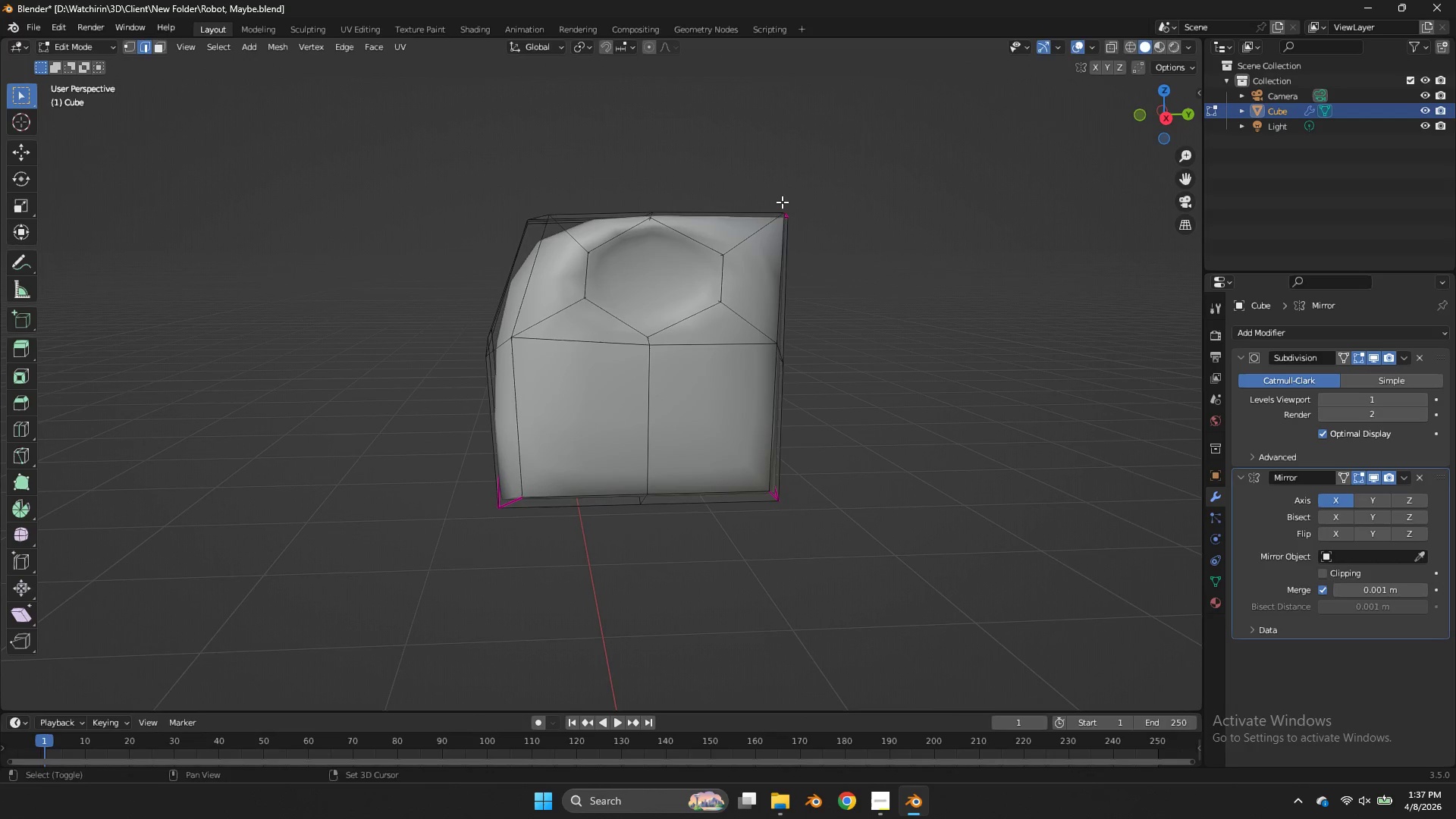 
type(EE)
 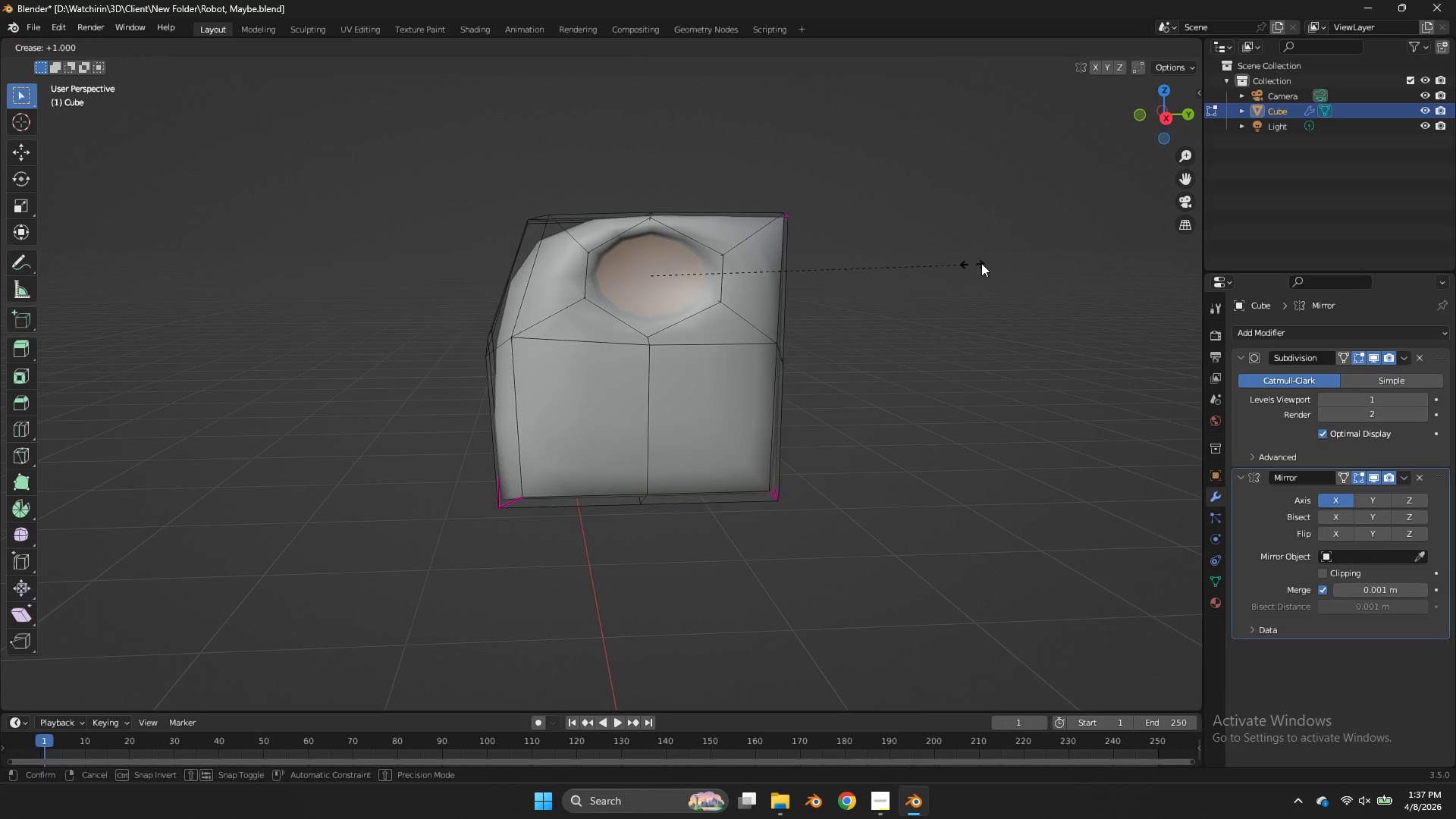 
left_click_drag(start_coordinate=[236, 220], to_coordinate=[249, 220])
 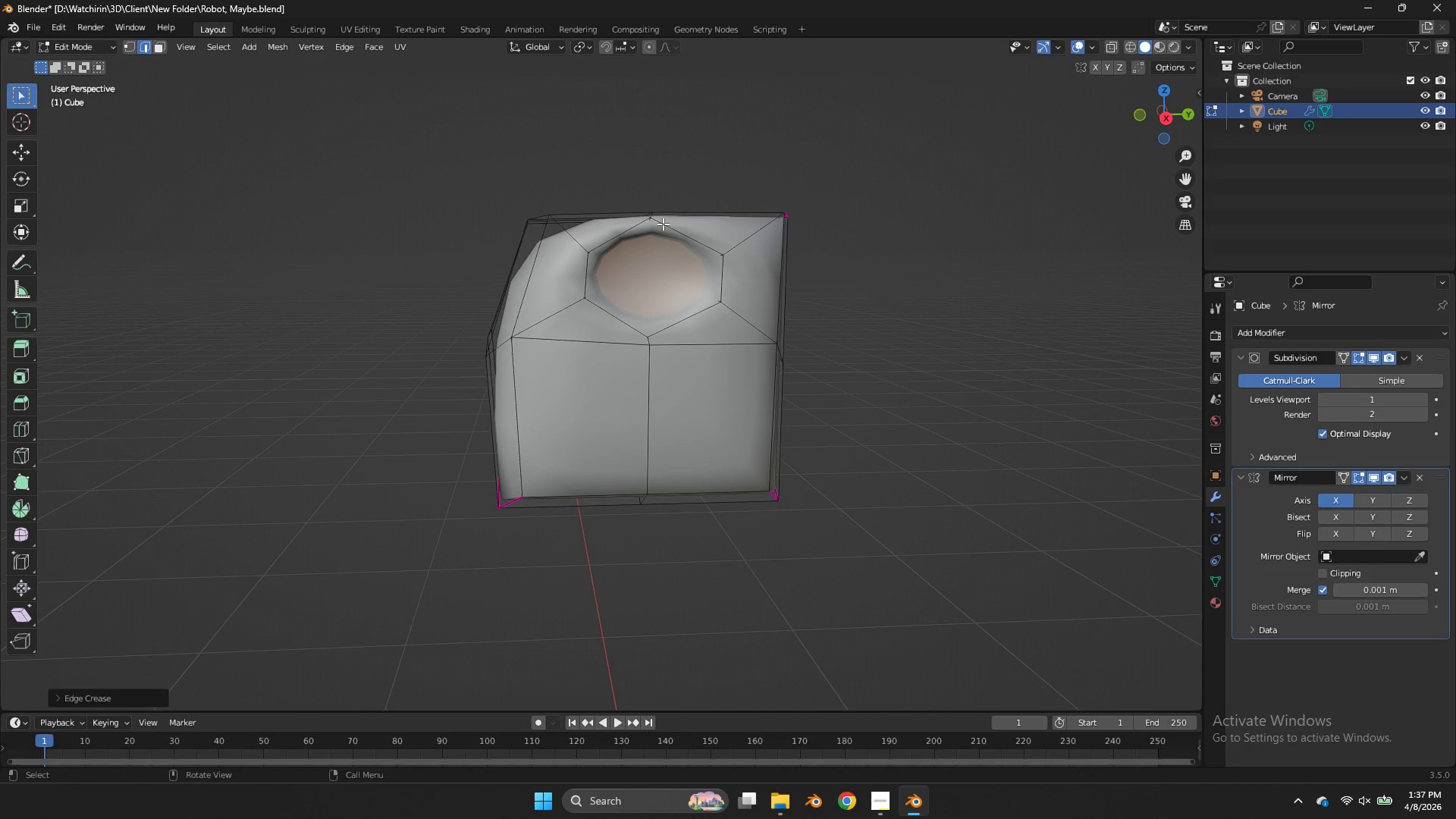 
hold_key(key=AltLeft, duration=1.31)
 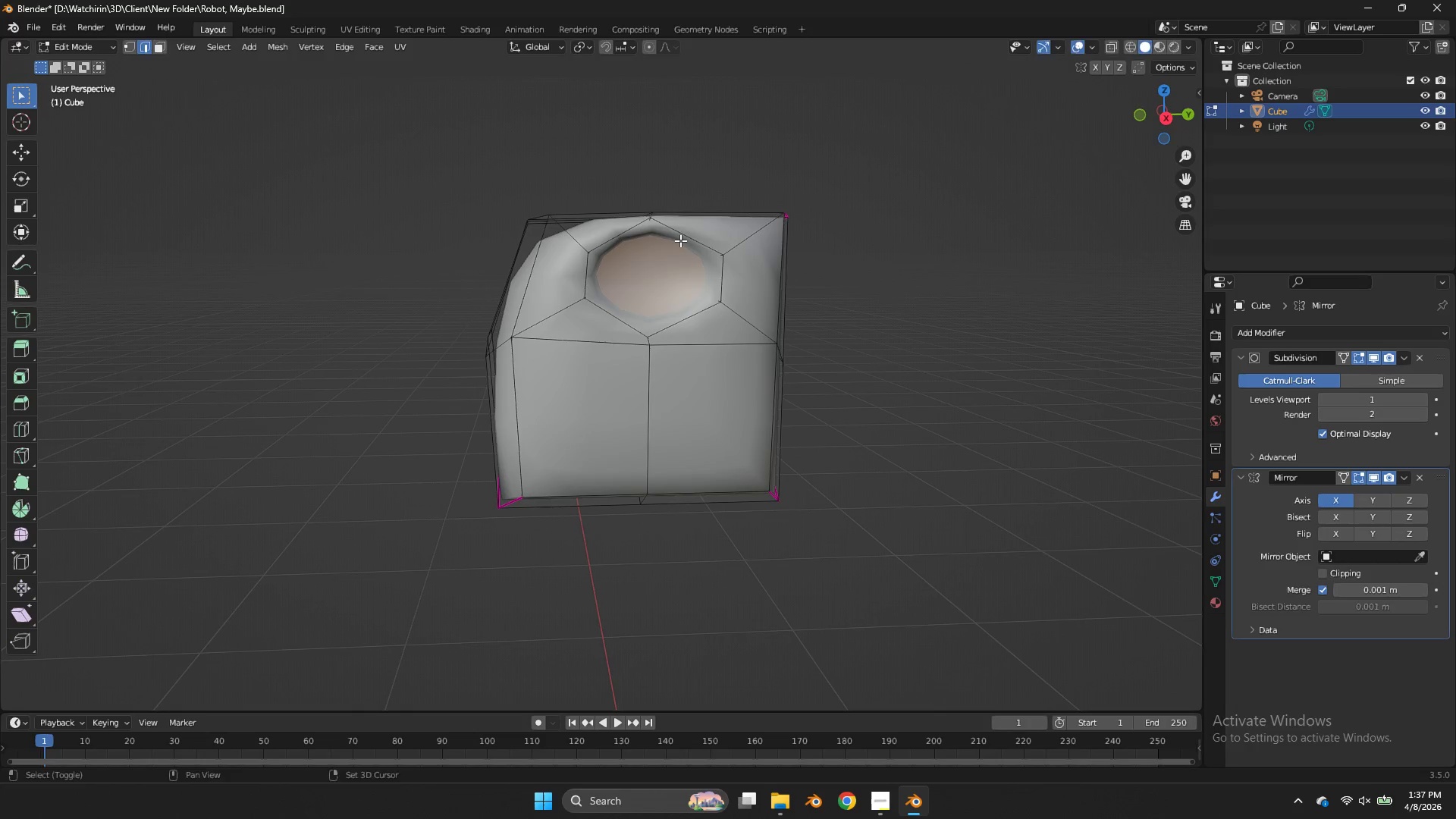 
left_click([1016, 262])
 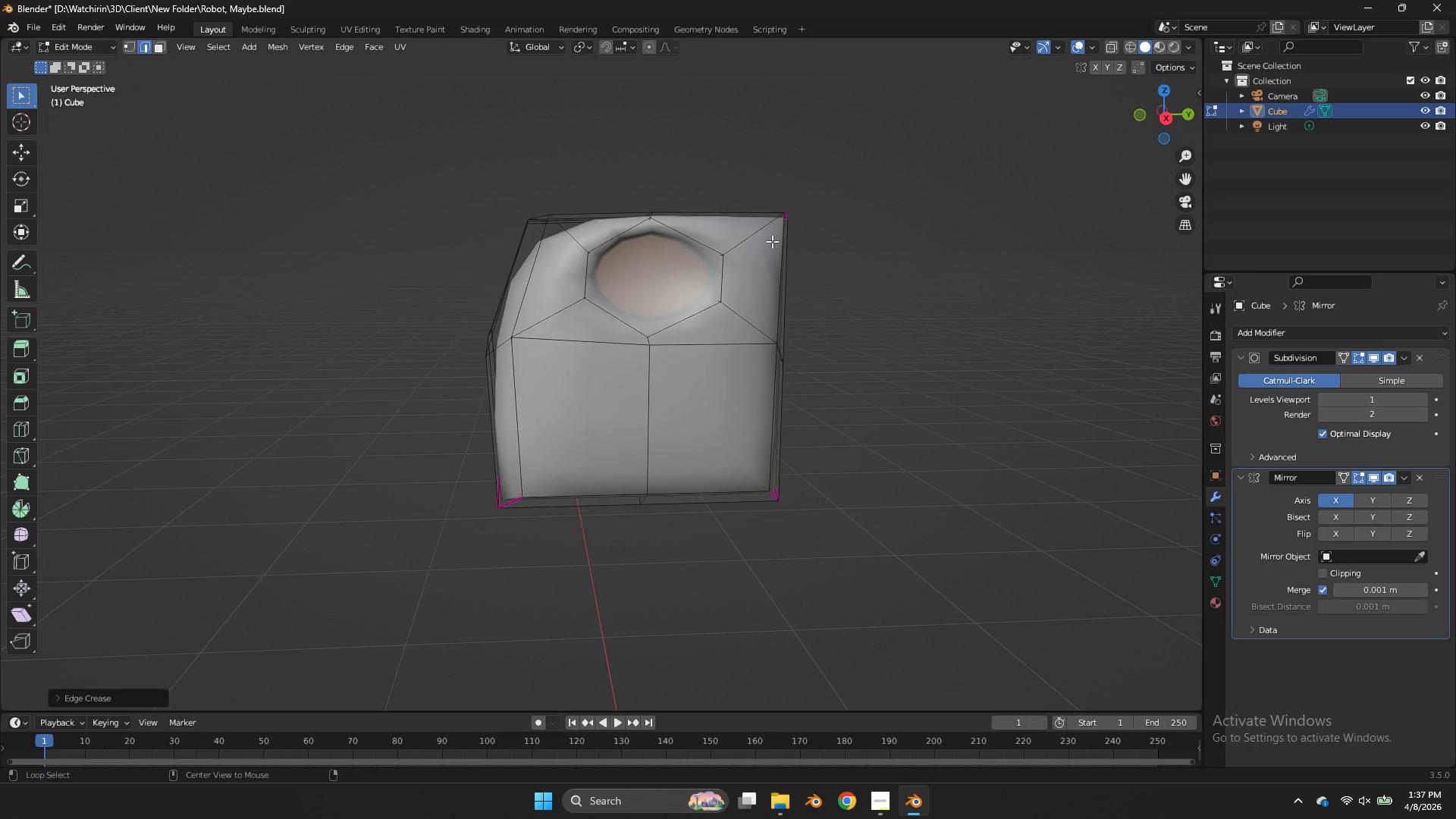 
hold_key(key=AltLeft, duration=1.12)
double_click([631, 225])
 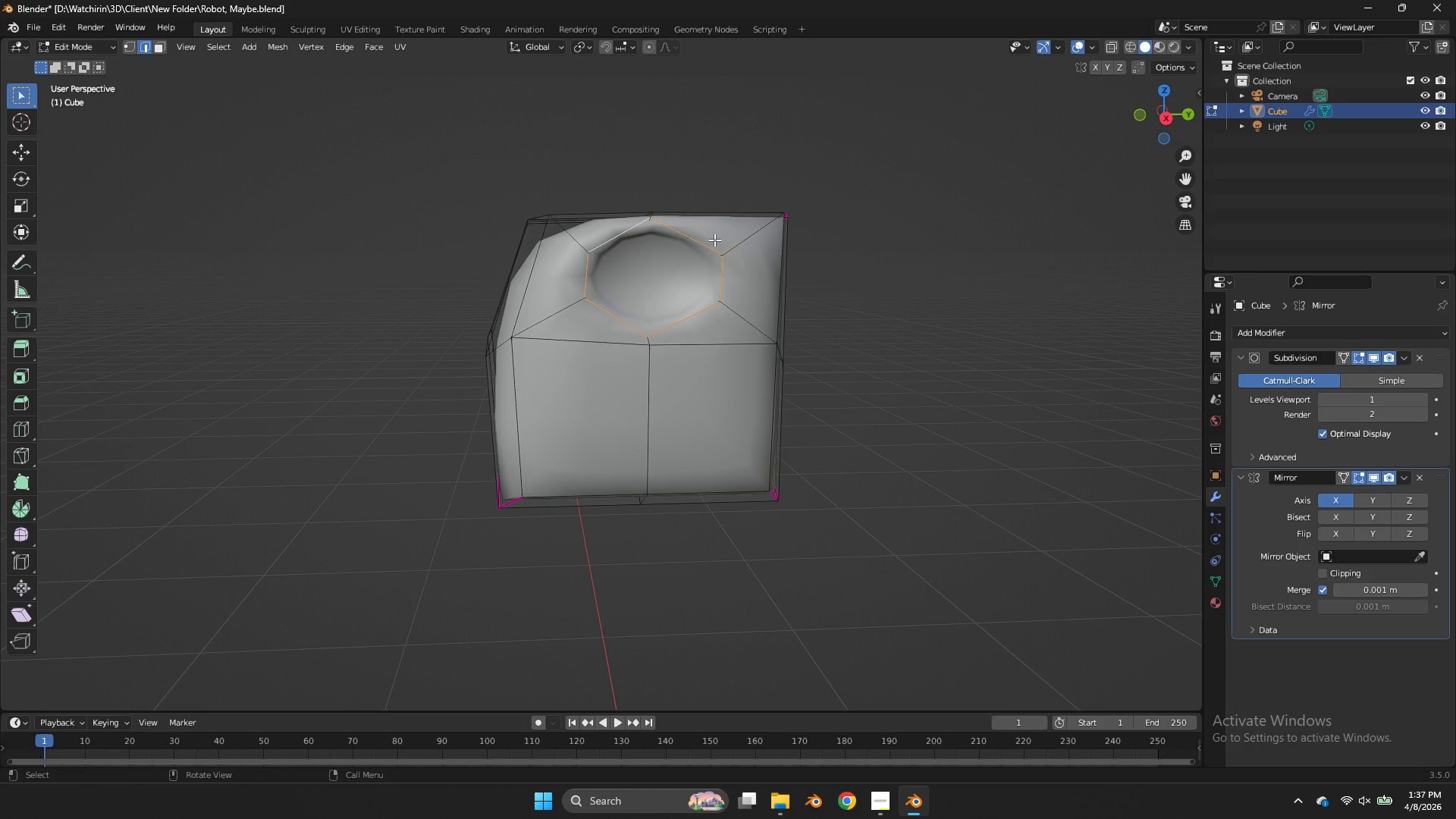 
type(E)
key(Tab)
key(Tab)
type(zg)
 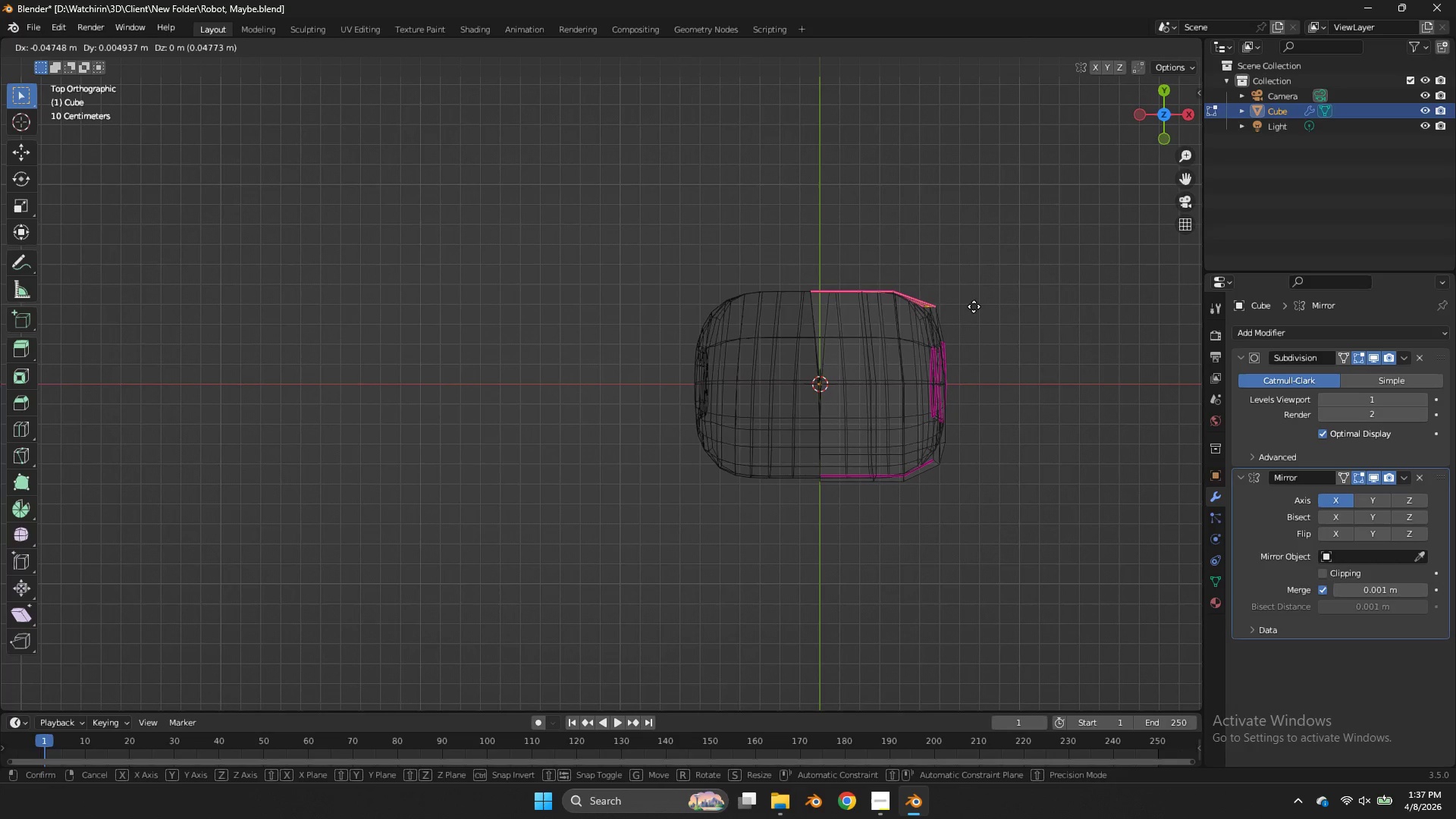 
left_click_drag(start_coordinate=[1166, 111], to_coordinate=[45, 143])
 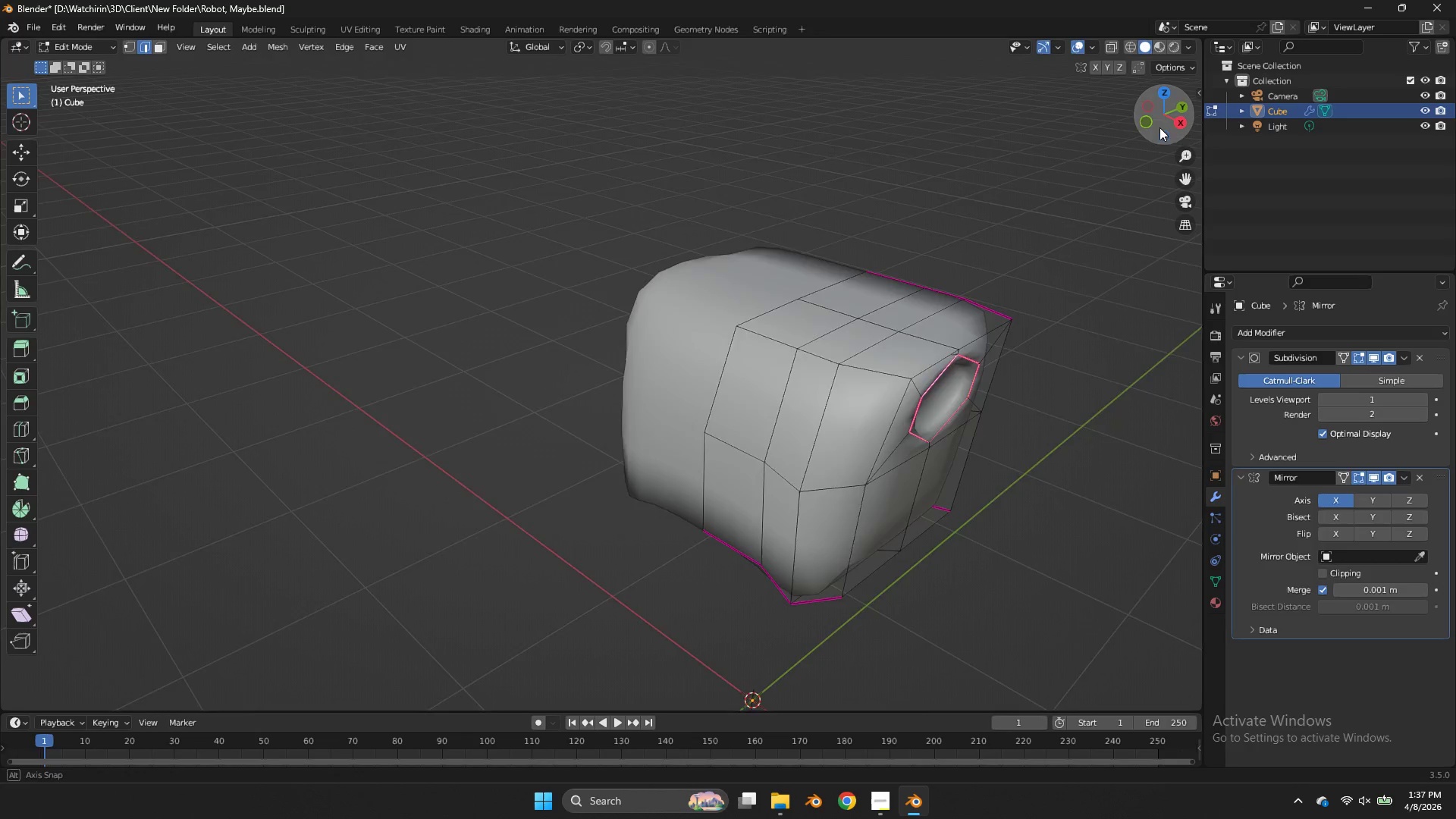 
left_click_drag(start_coordinate=[1170, 115], to_coordinate=[1151, 148])
 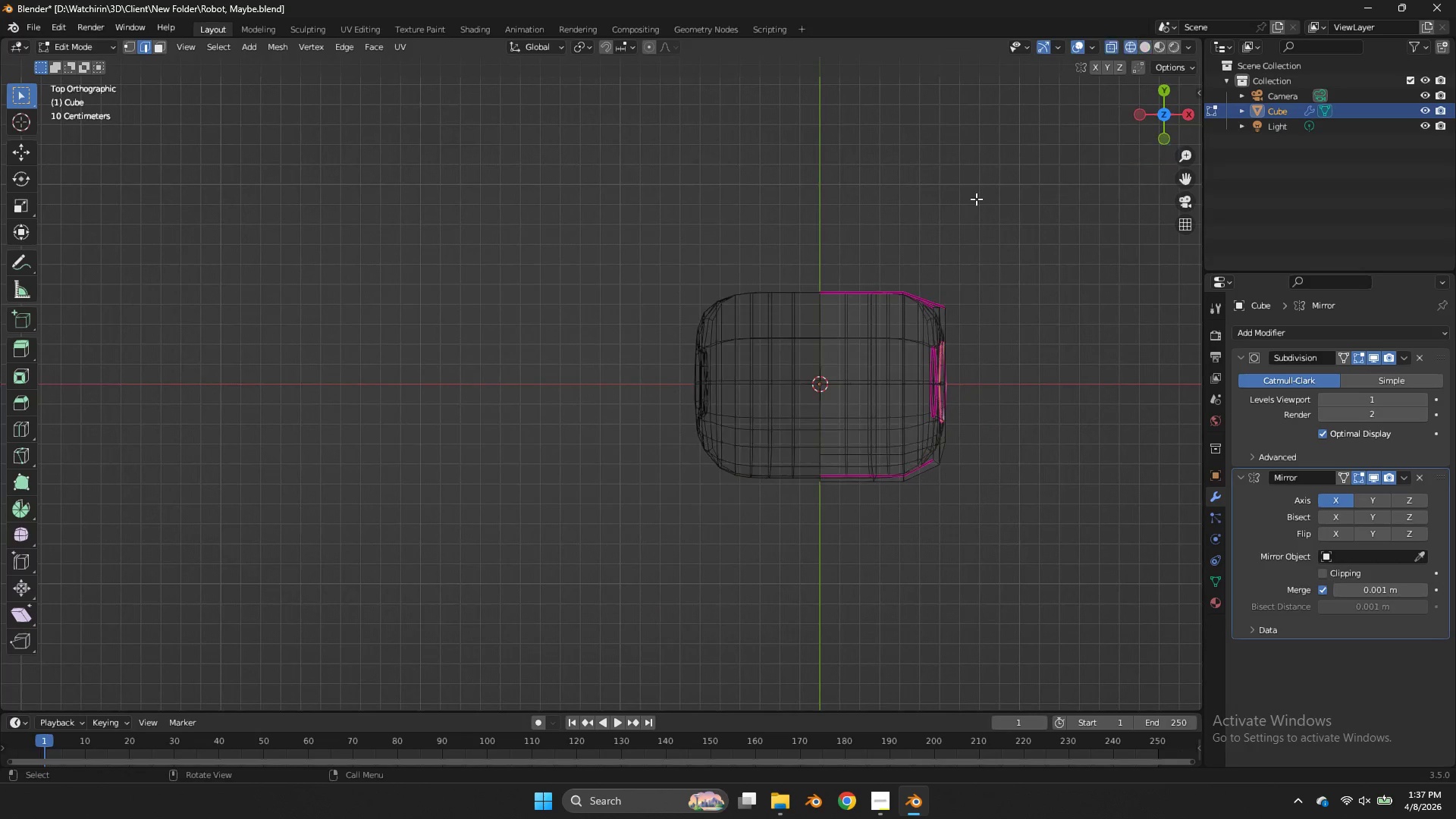 
left_click_drag(start_coordinate=[1052, 235], to_coordinate=[779, 316])
 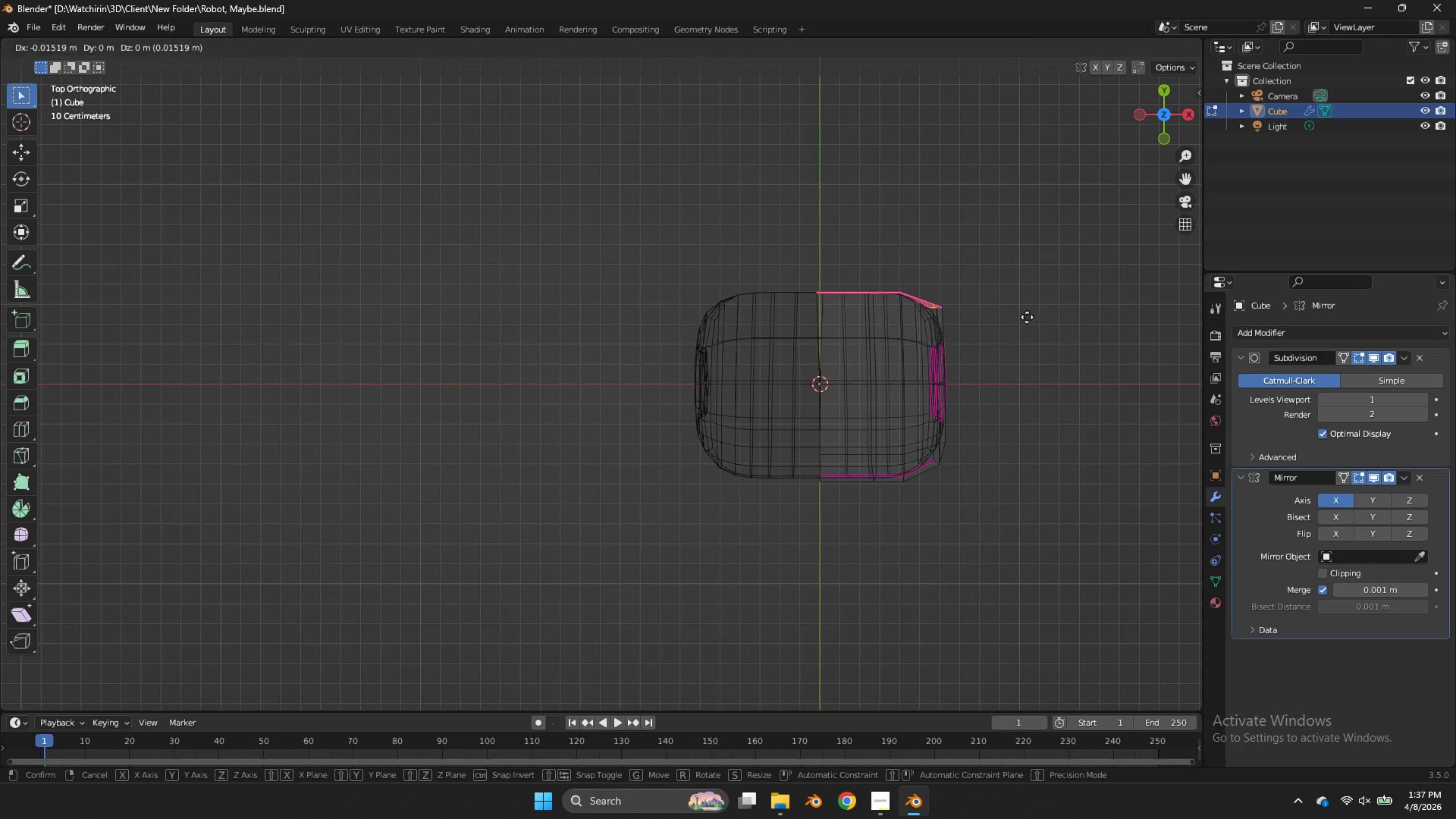 
hold_key(key=ShiftLeft, duration=0.75)
right_click([993, 301])
 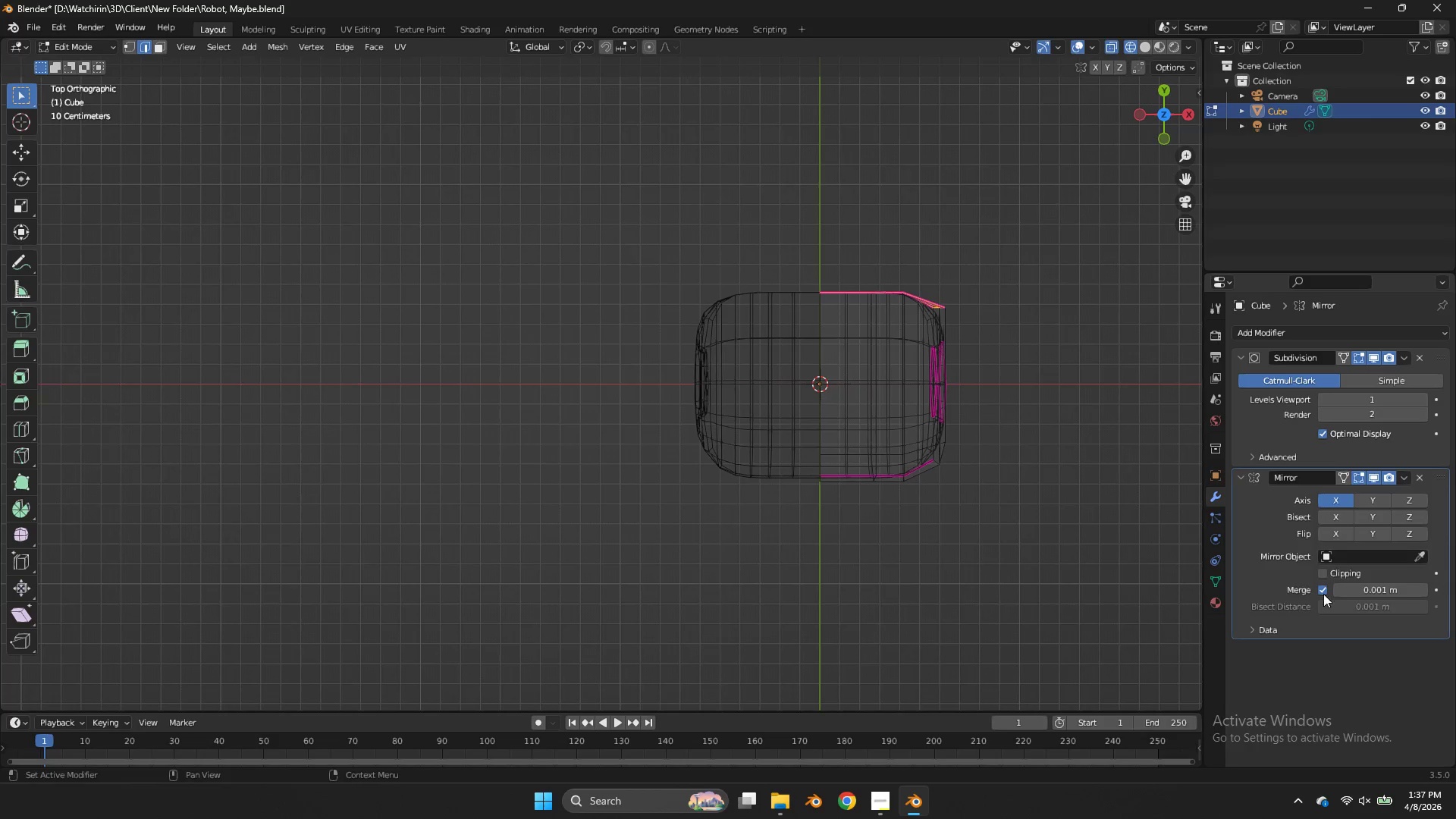 
left_click([1325, 573])
 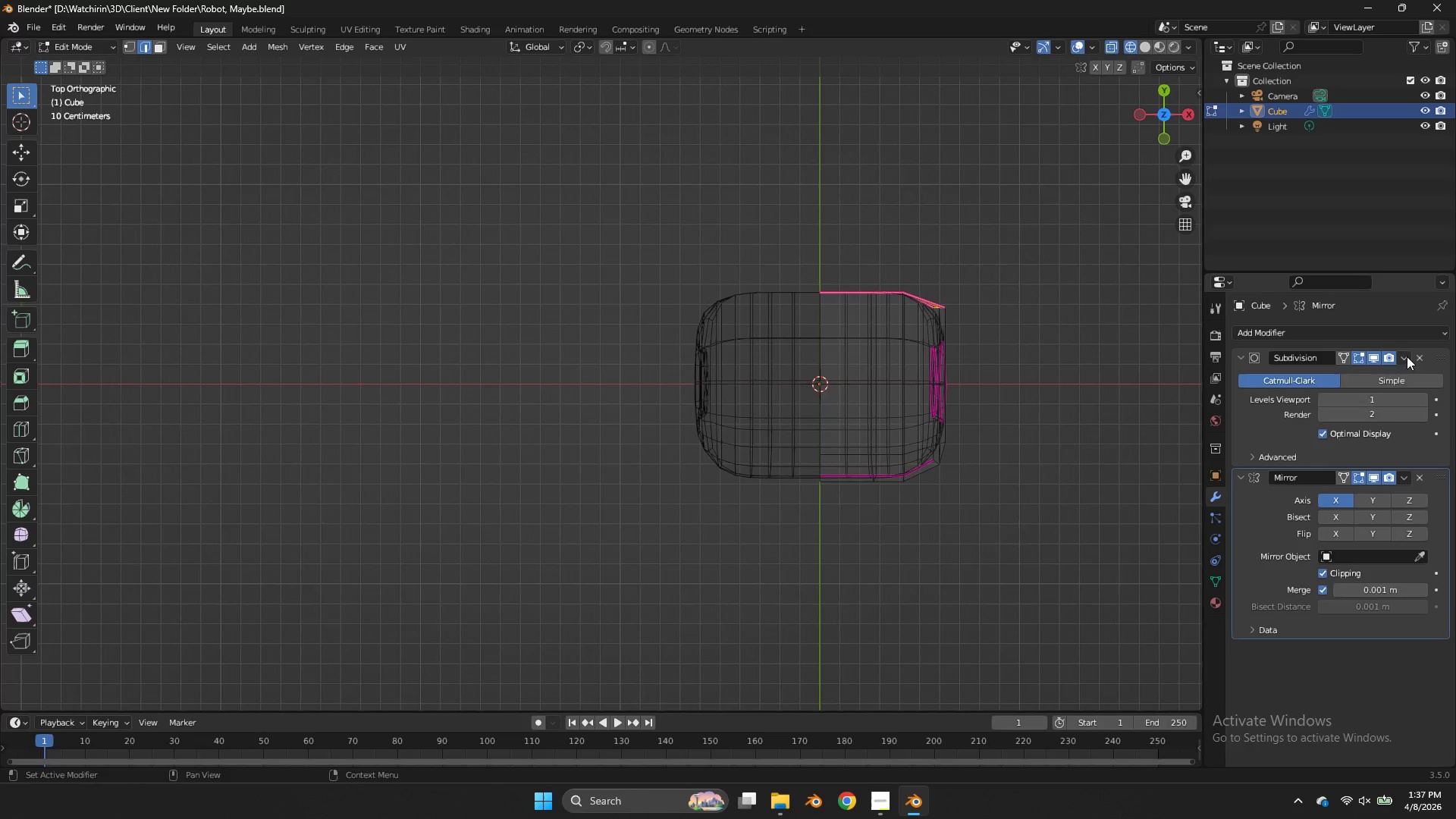 
left_click([1407, 356])
 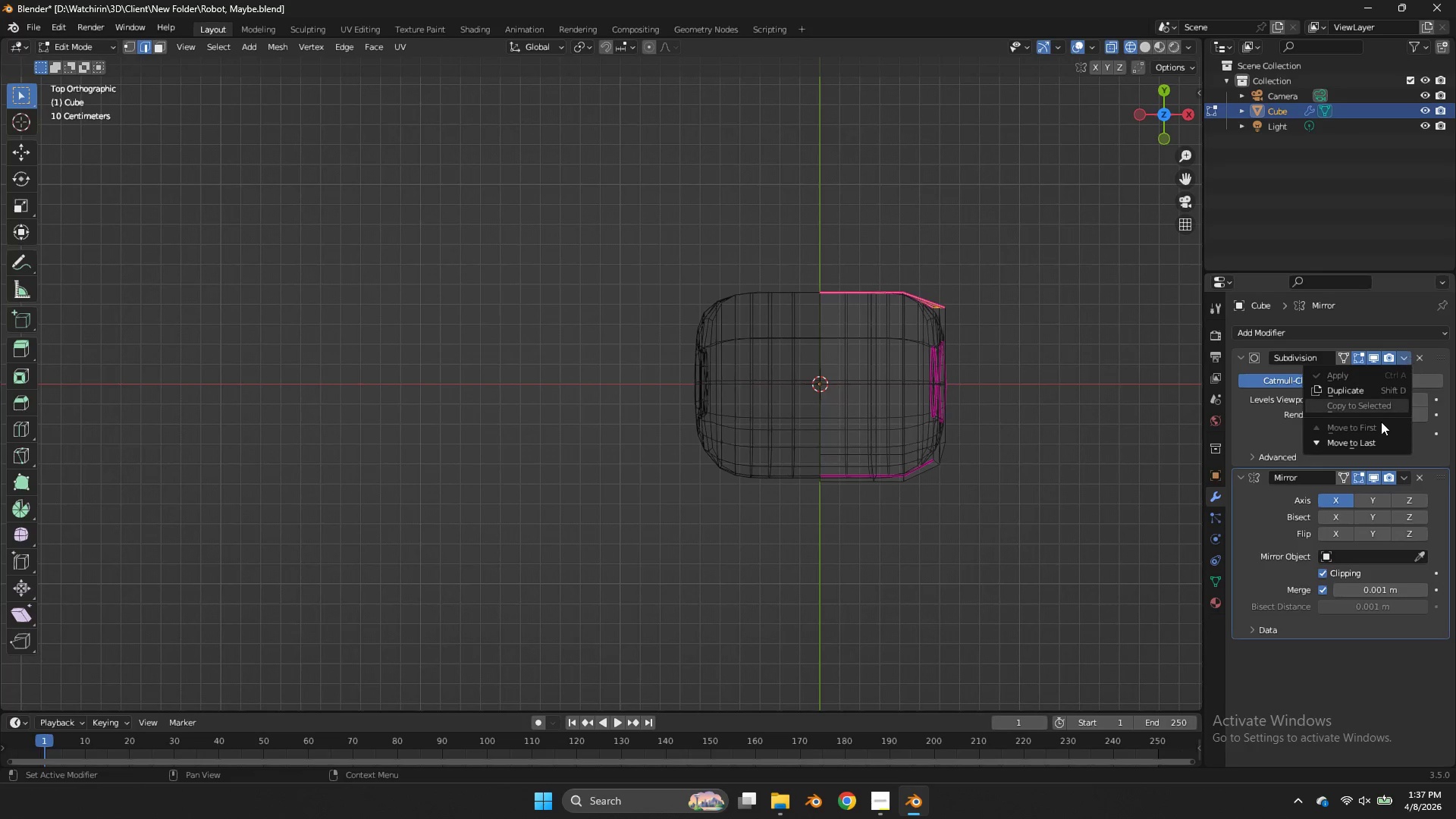 
double_click([1370, 442])
 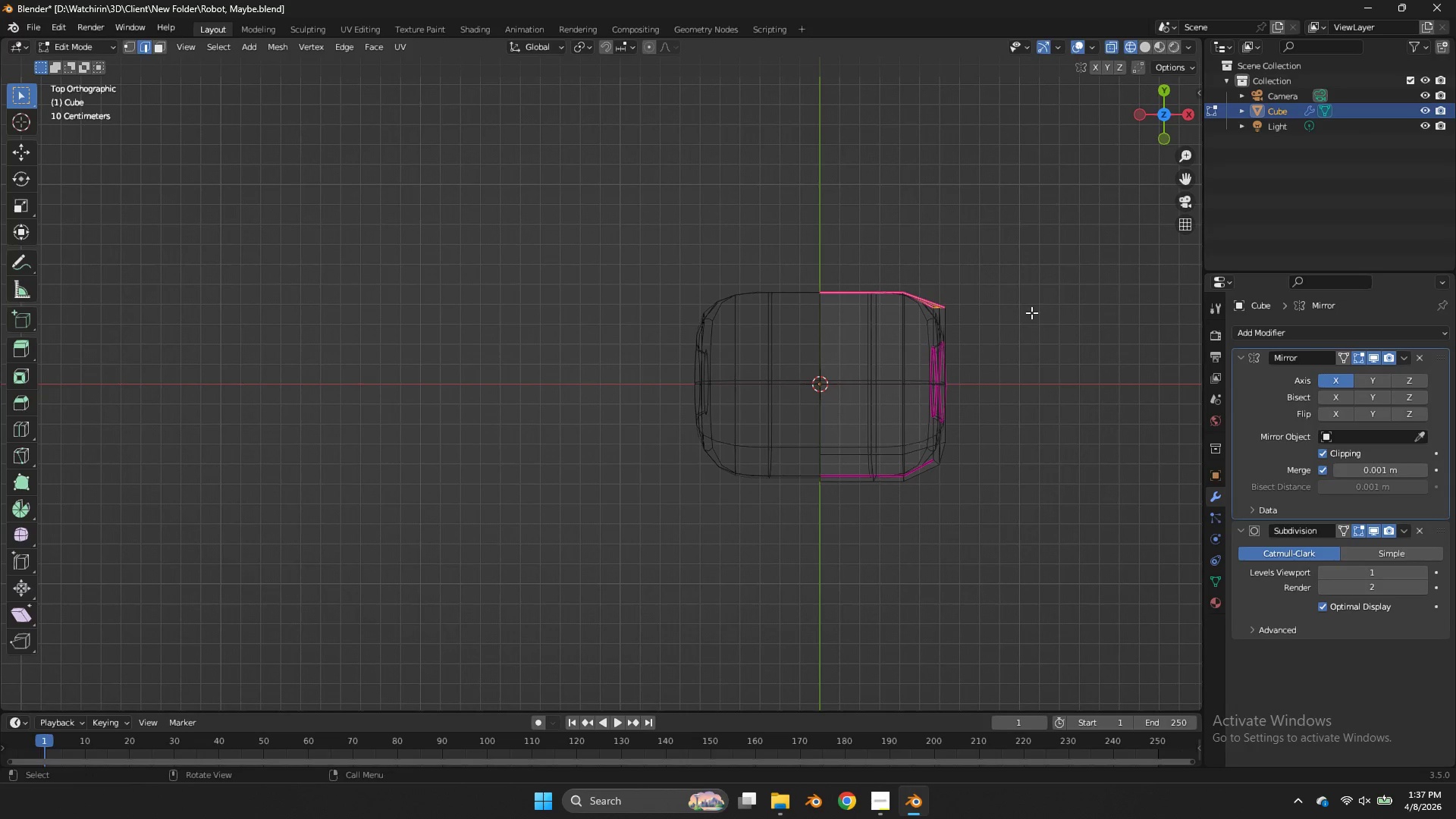 
key(G)
 